 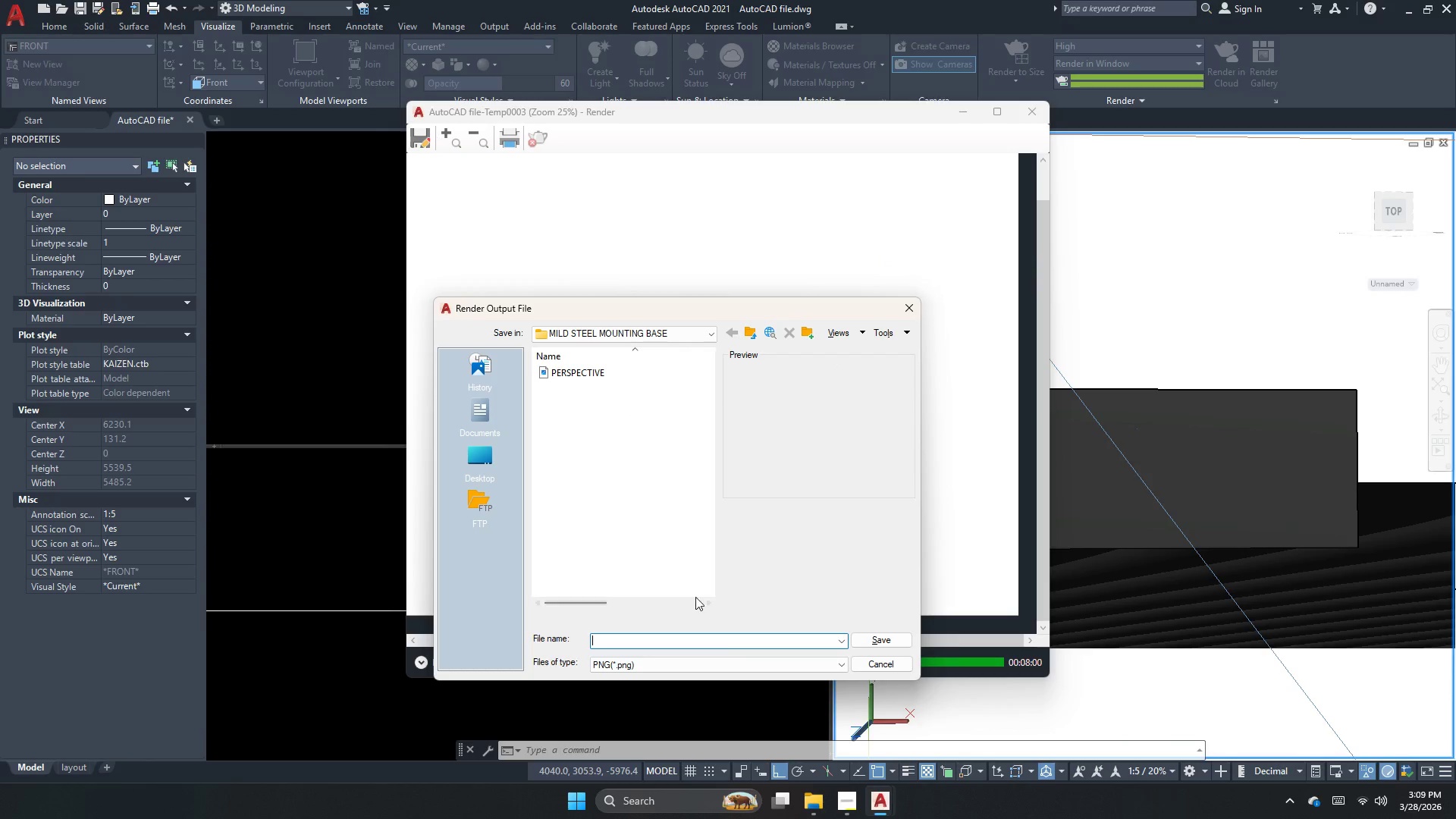 
type(front v)
 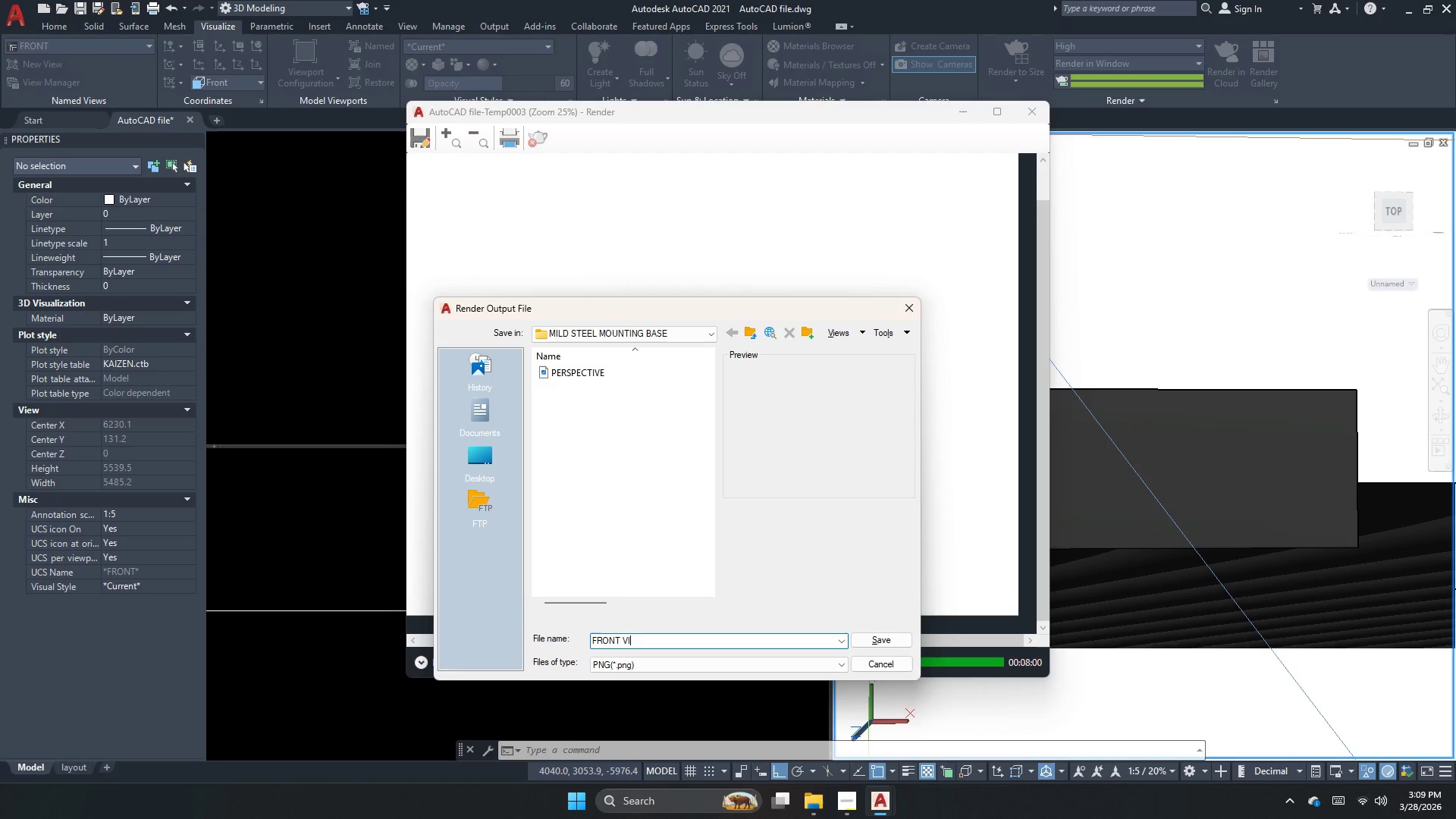 
type(iew)
 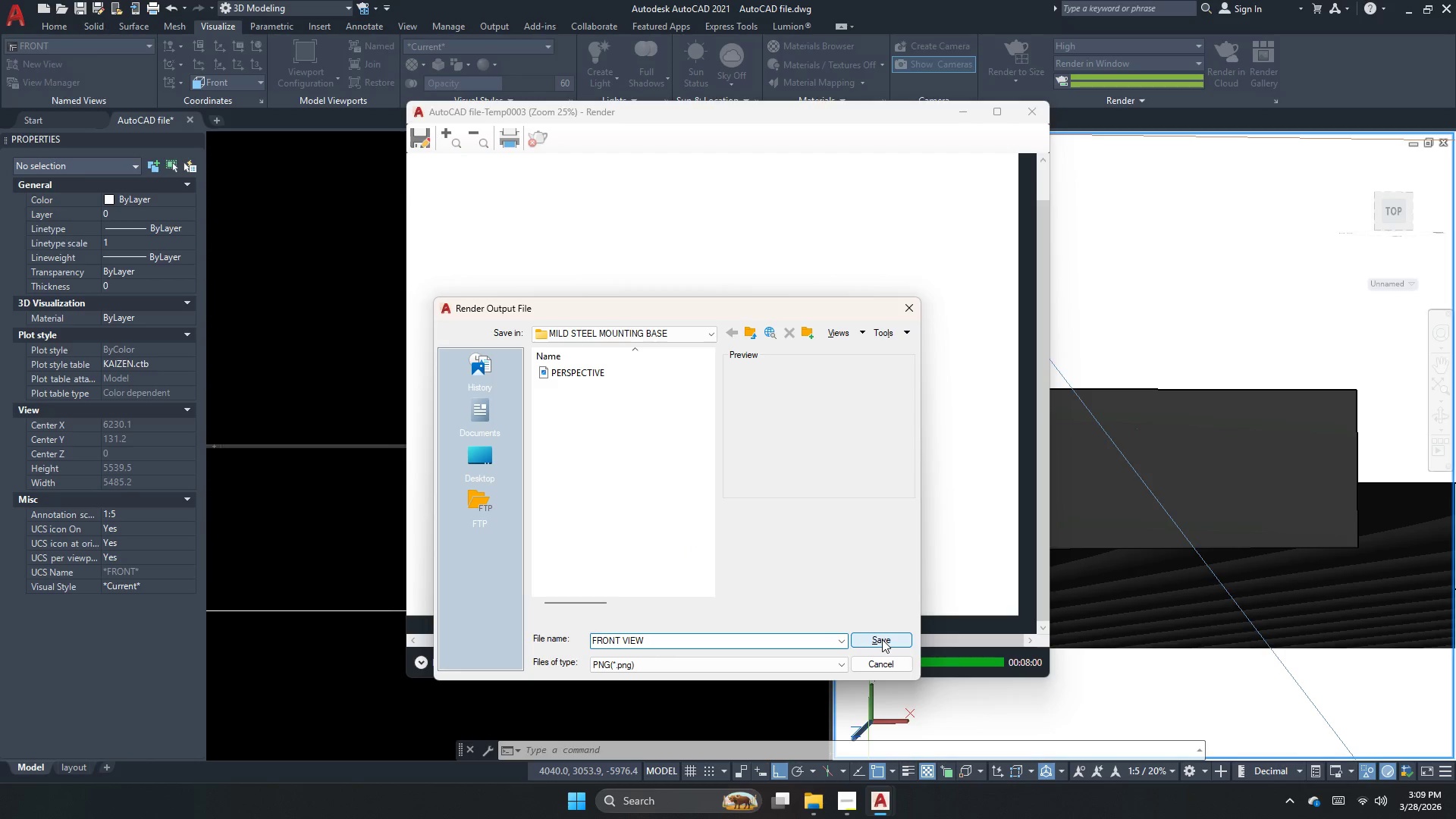 
left_click([882, 639])
 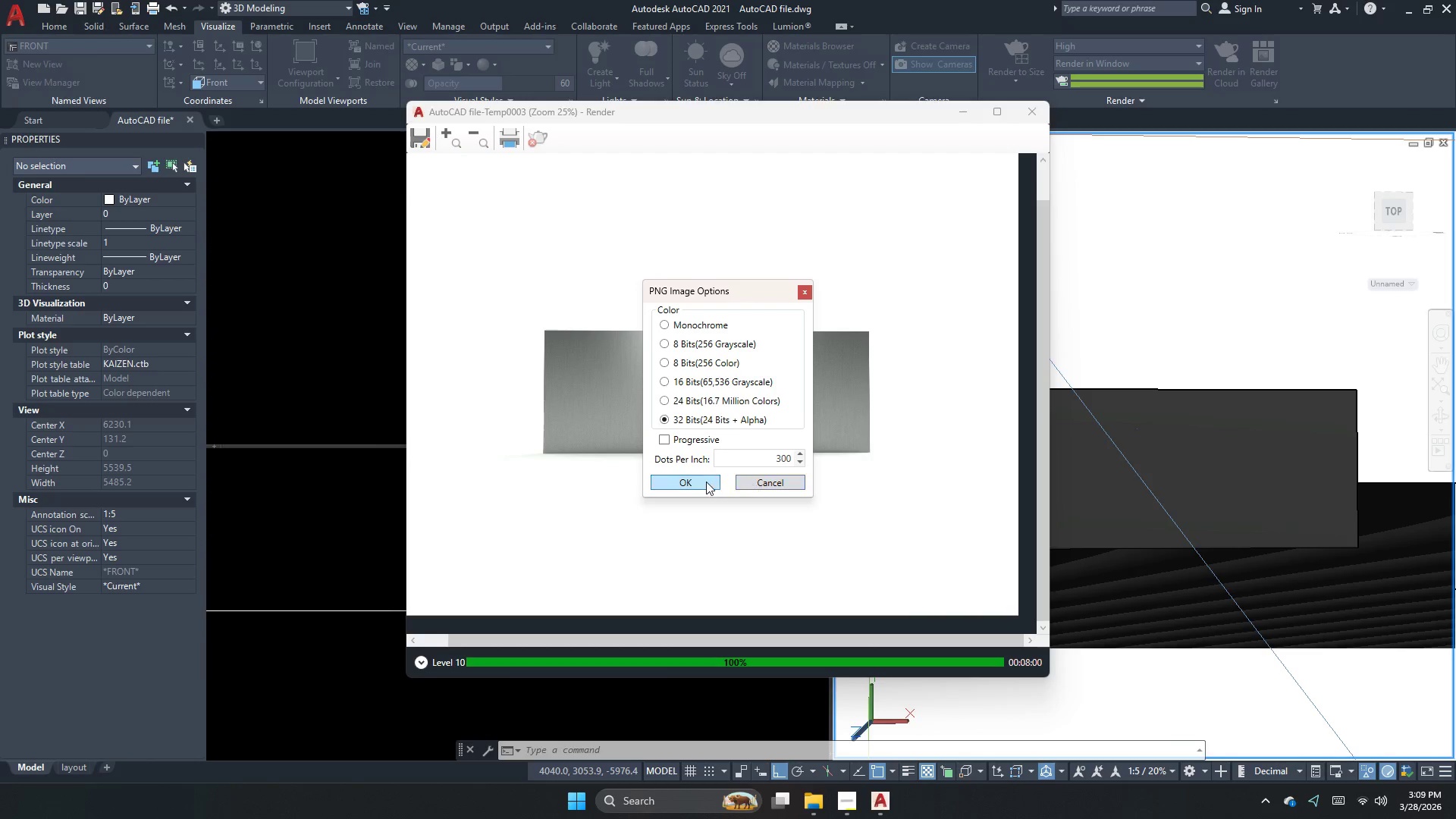 
left_click([706, 482])
 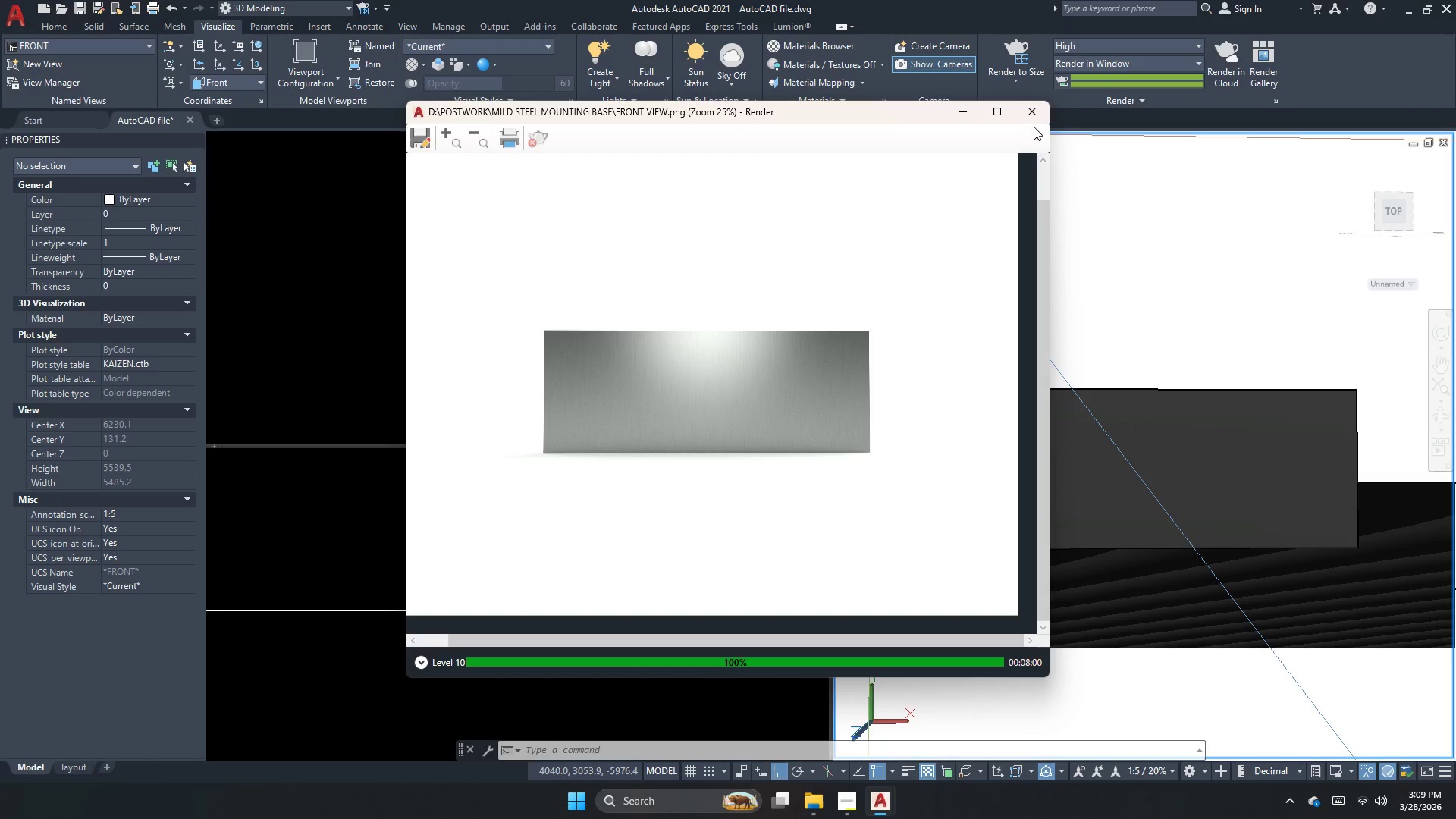 
wait(5.56)
 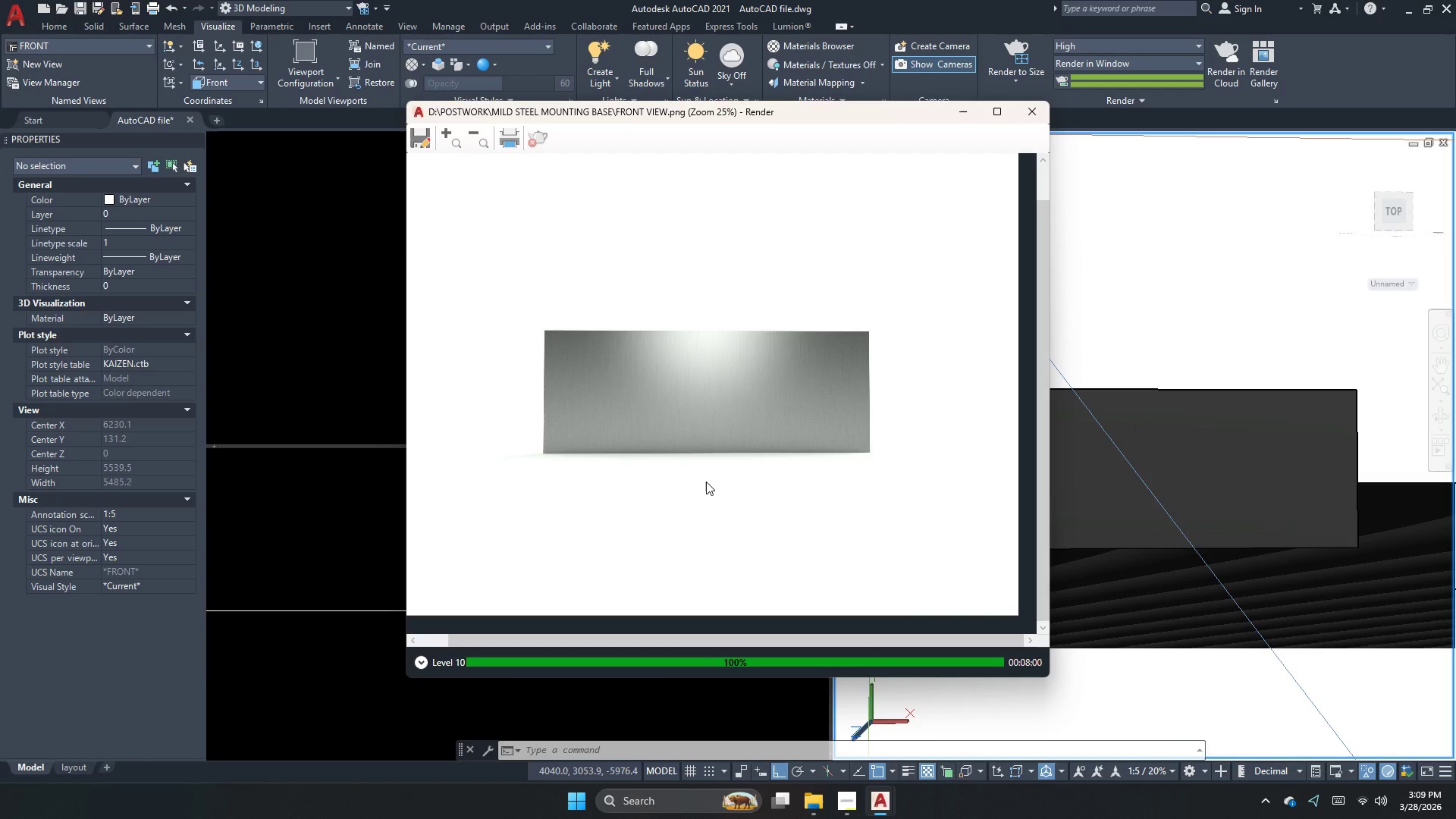 
scroll: coordinate [723, 388], scroll_direction: down, amount: 1.0
 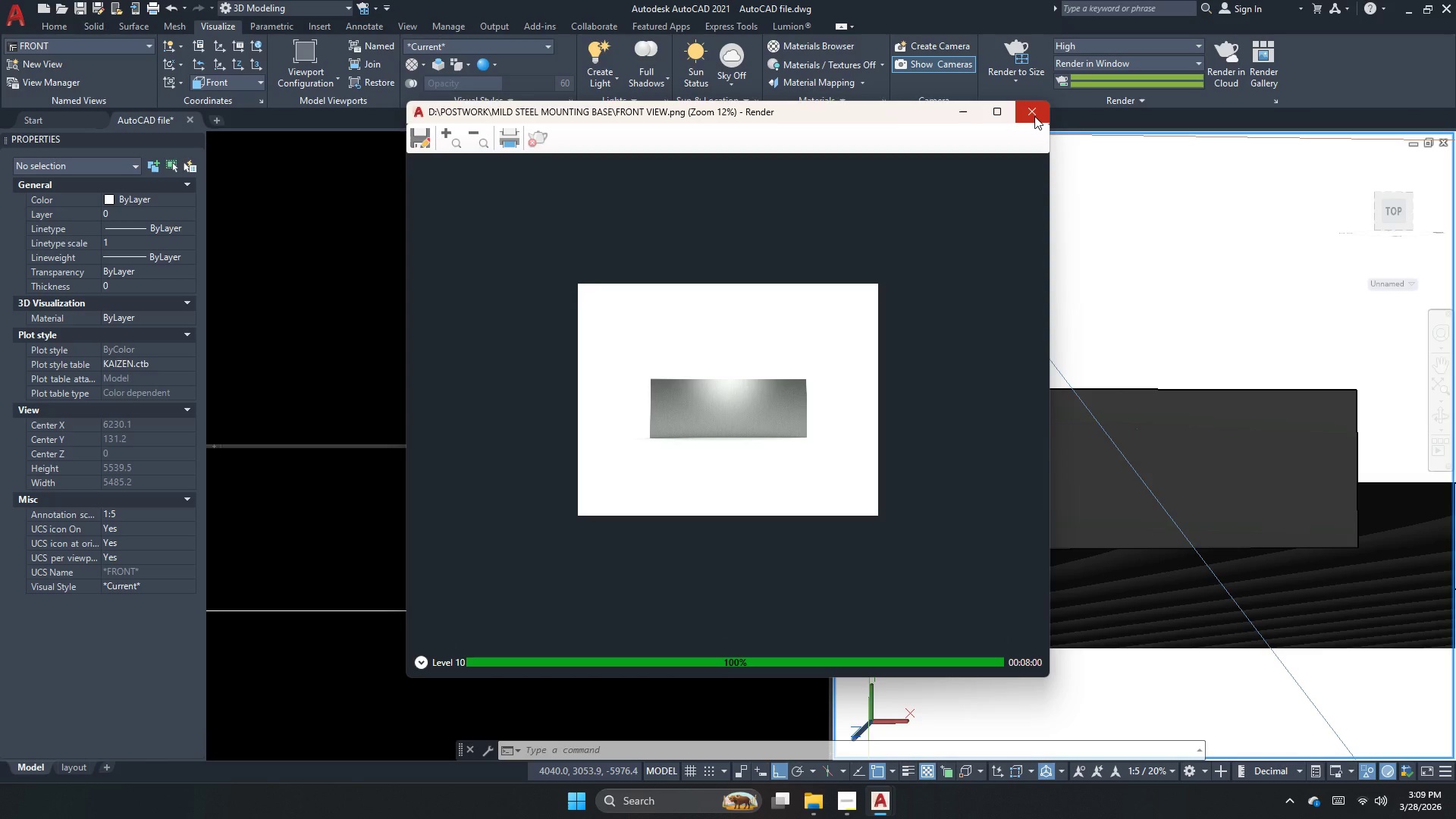 
left_click([1034, 116])
 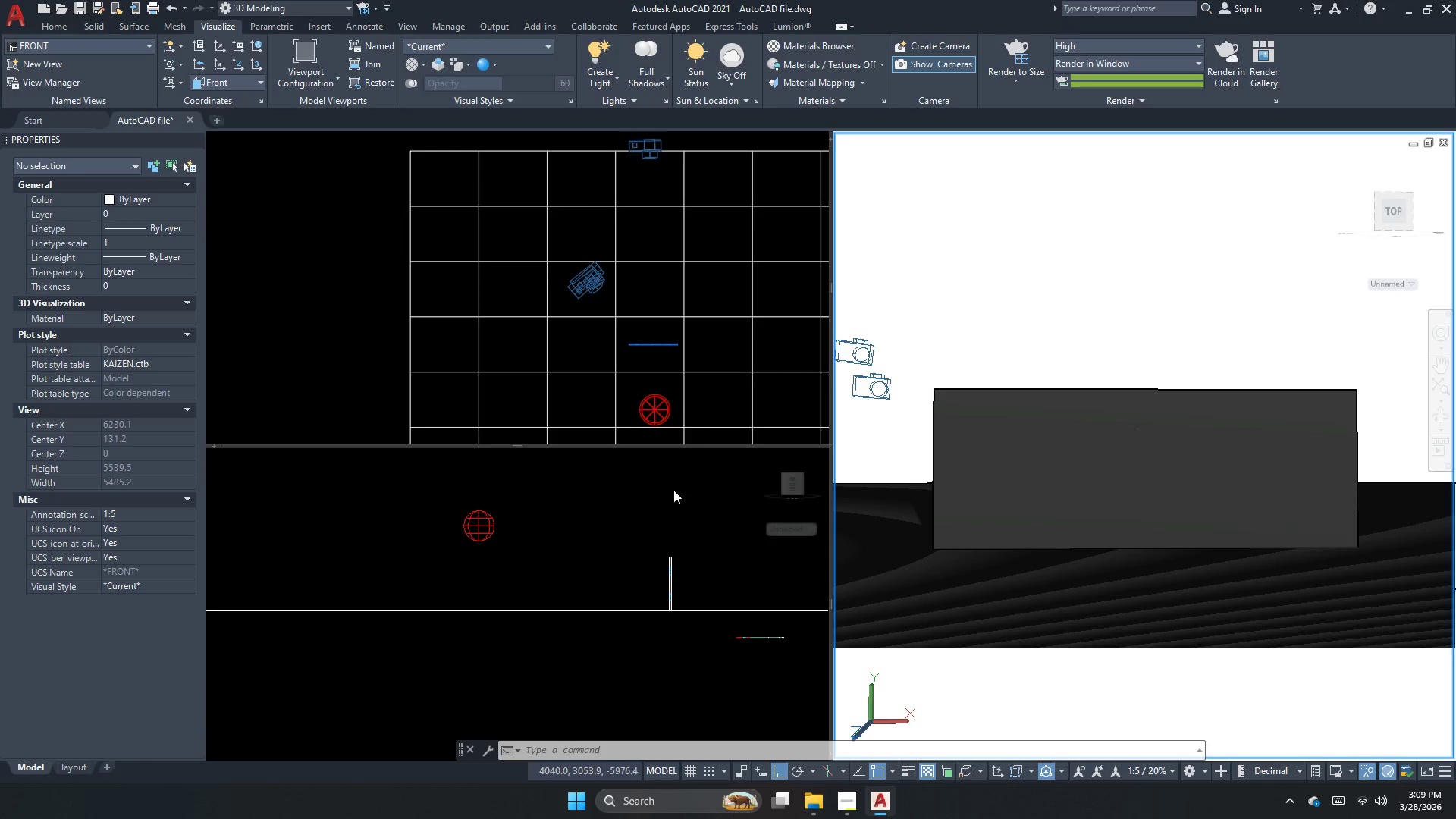 
left_click([673, 499])
 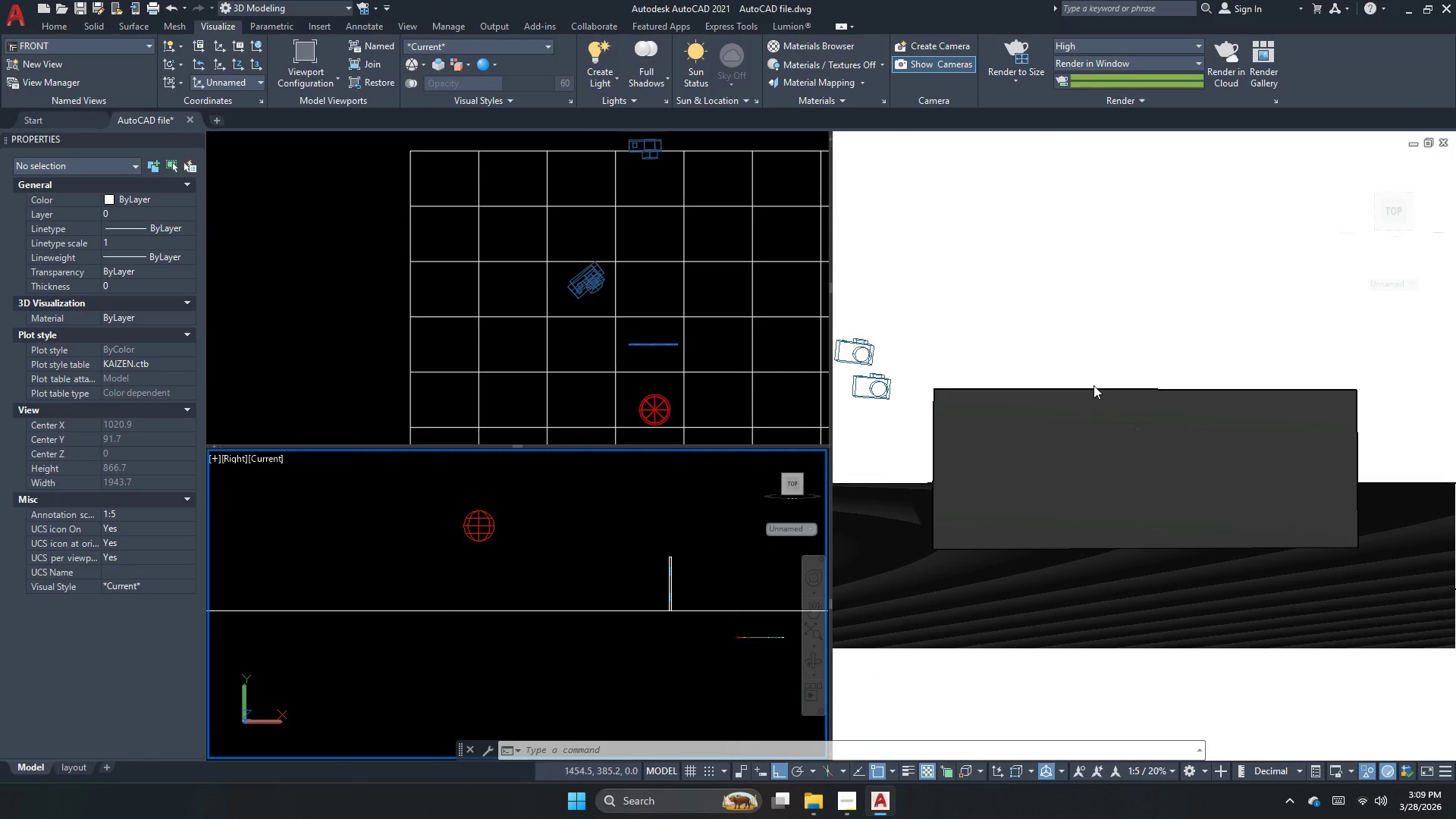 
left_click([1094, 384])
 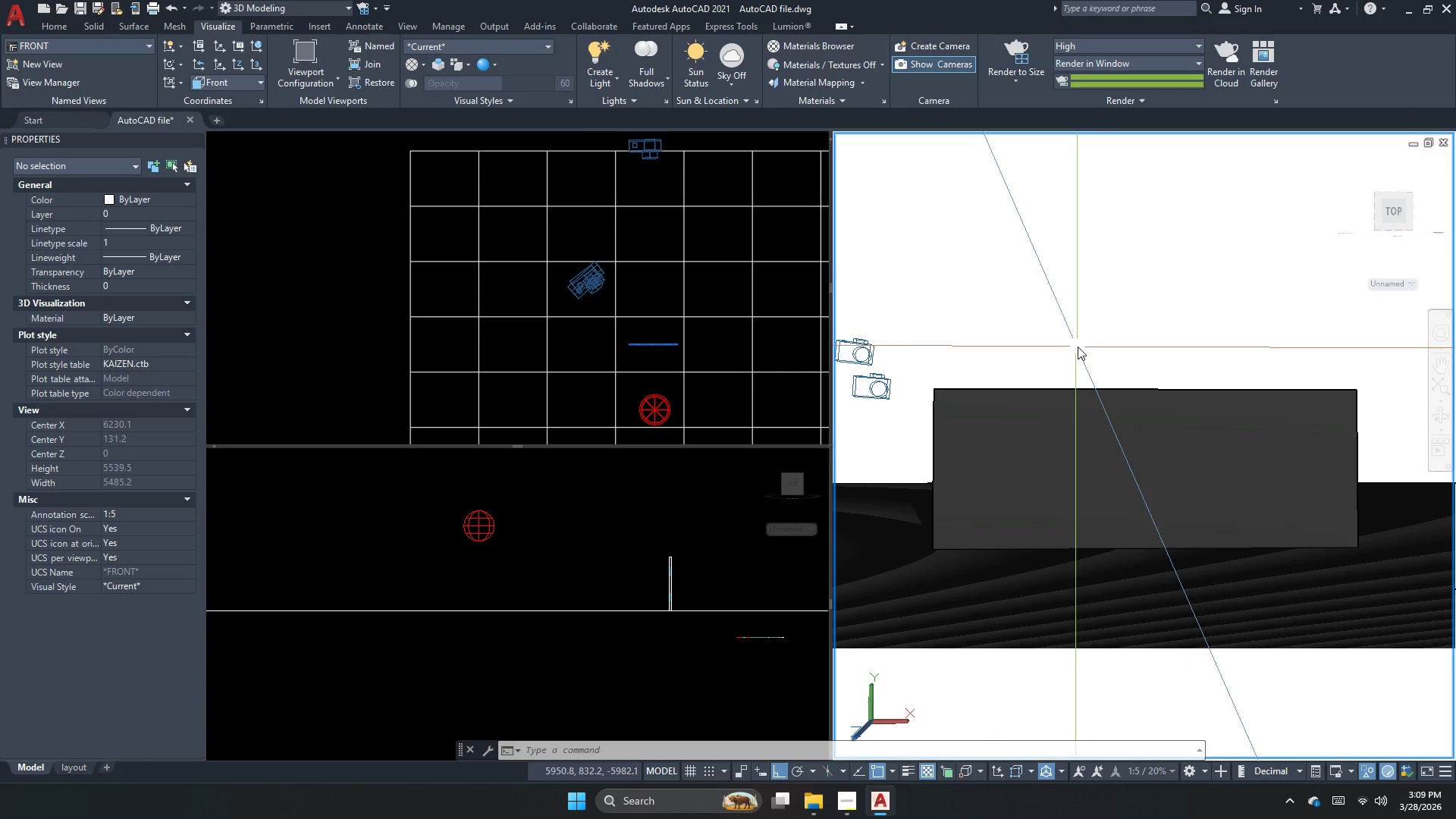 
left_click([1156, 329])
 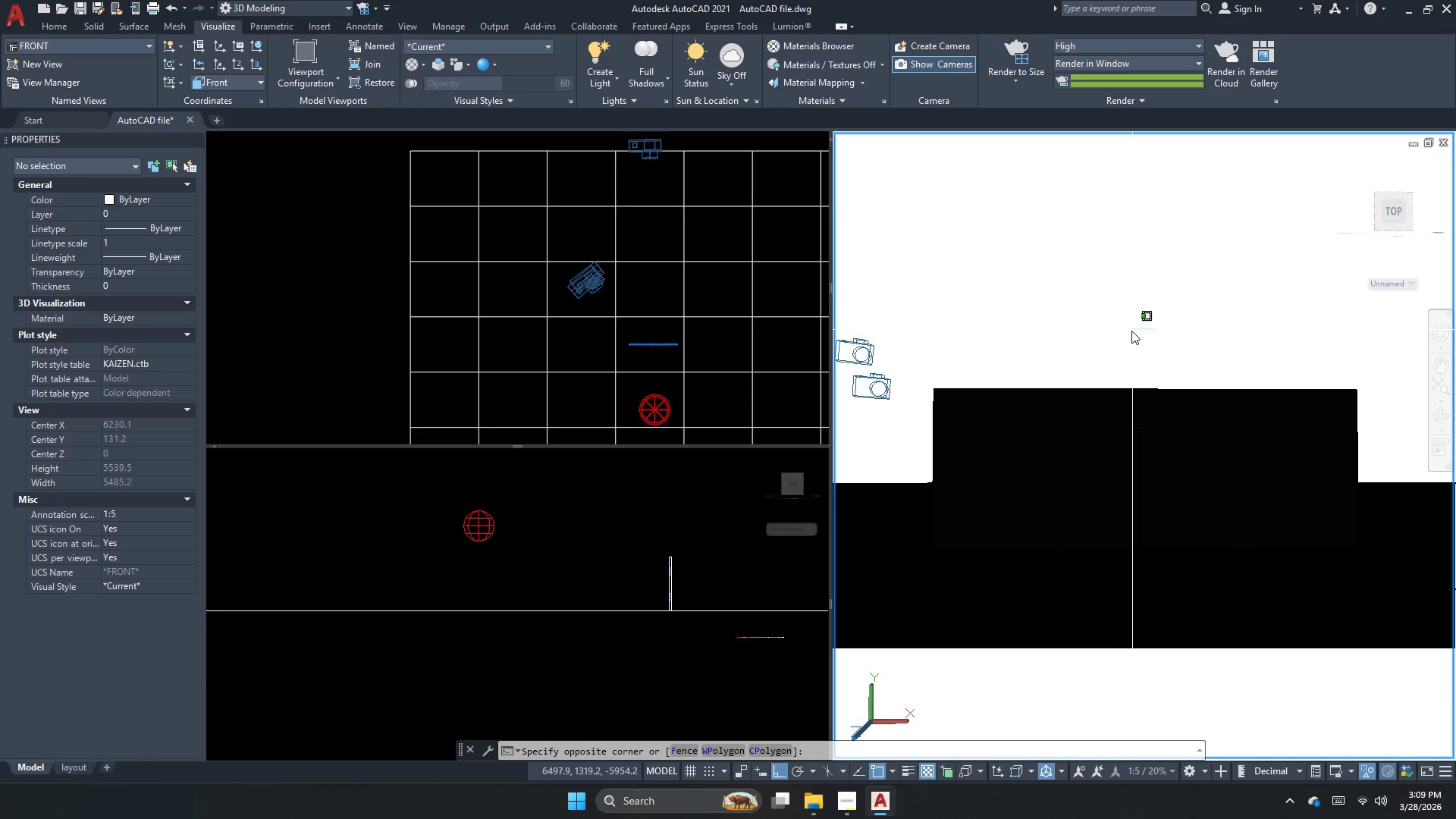 
left_click([1125, 332])
 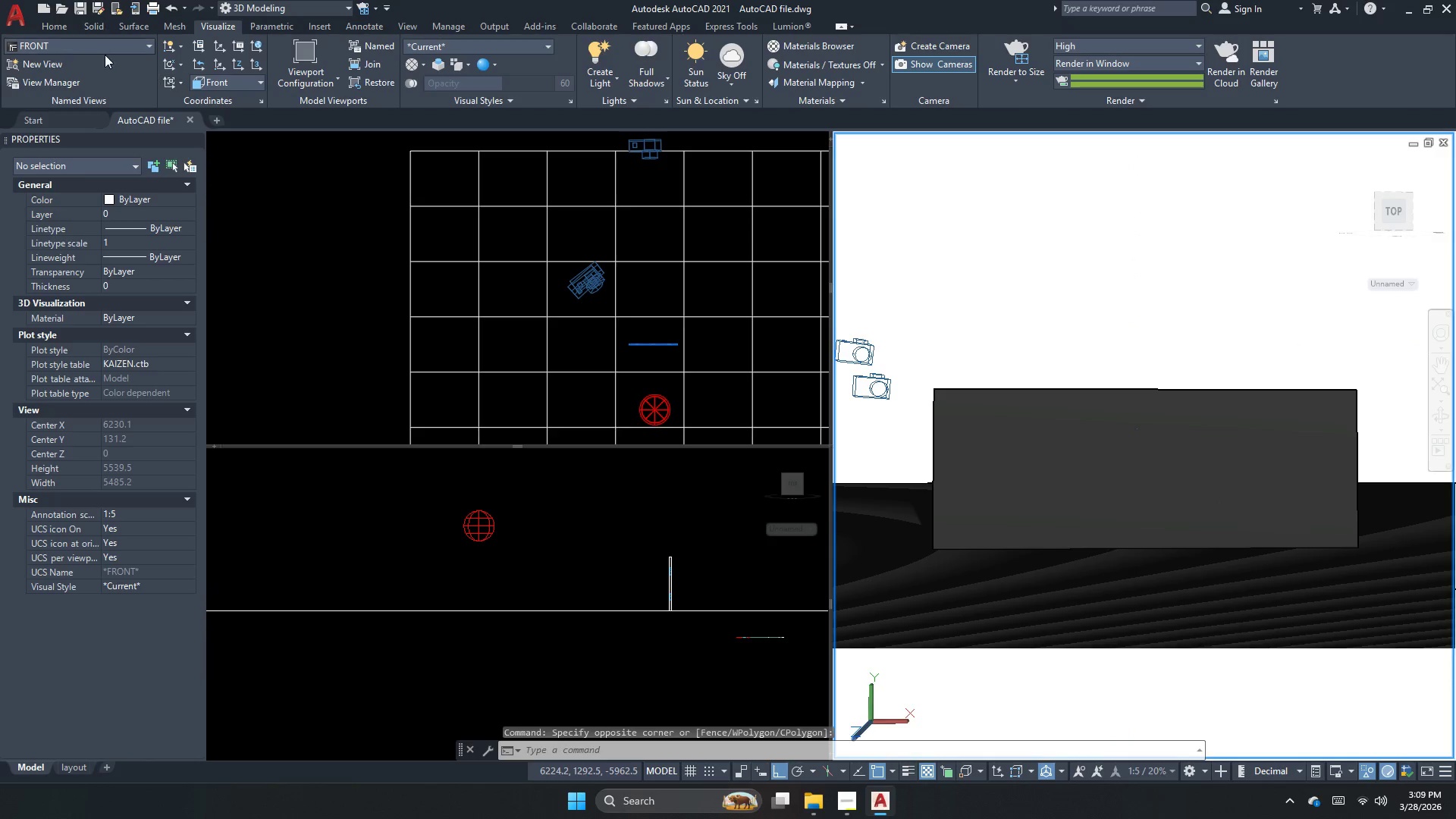 
left_click([69, 50])
 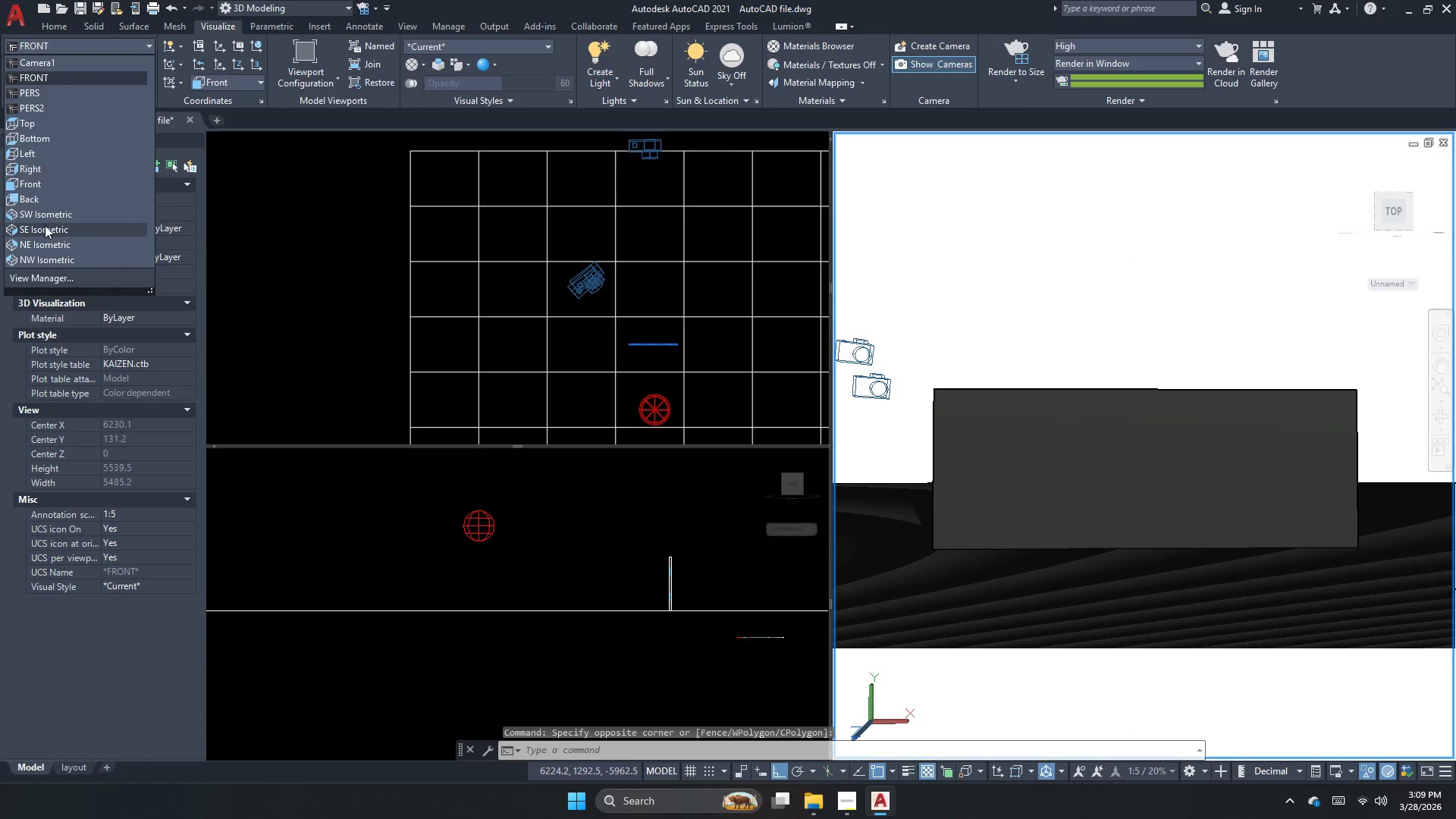 
key(Escape)
 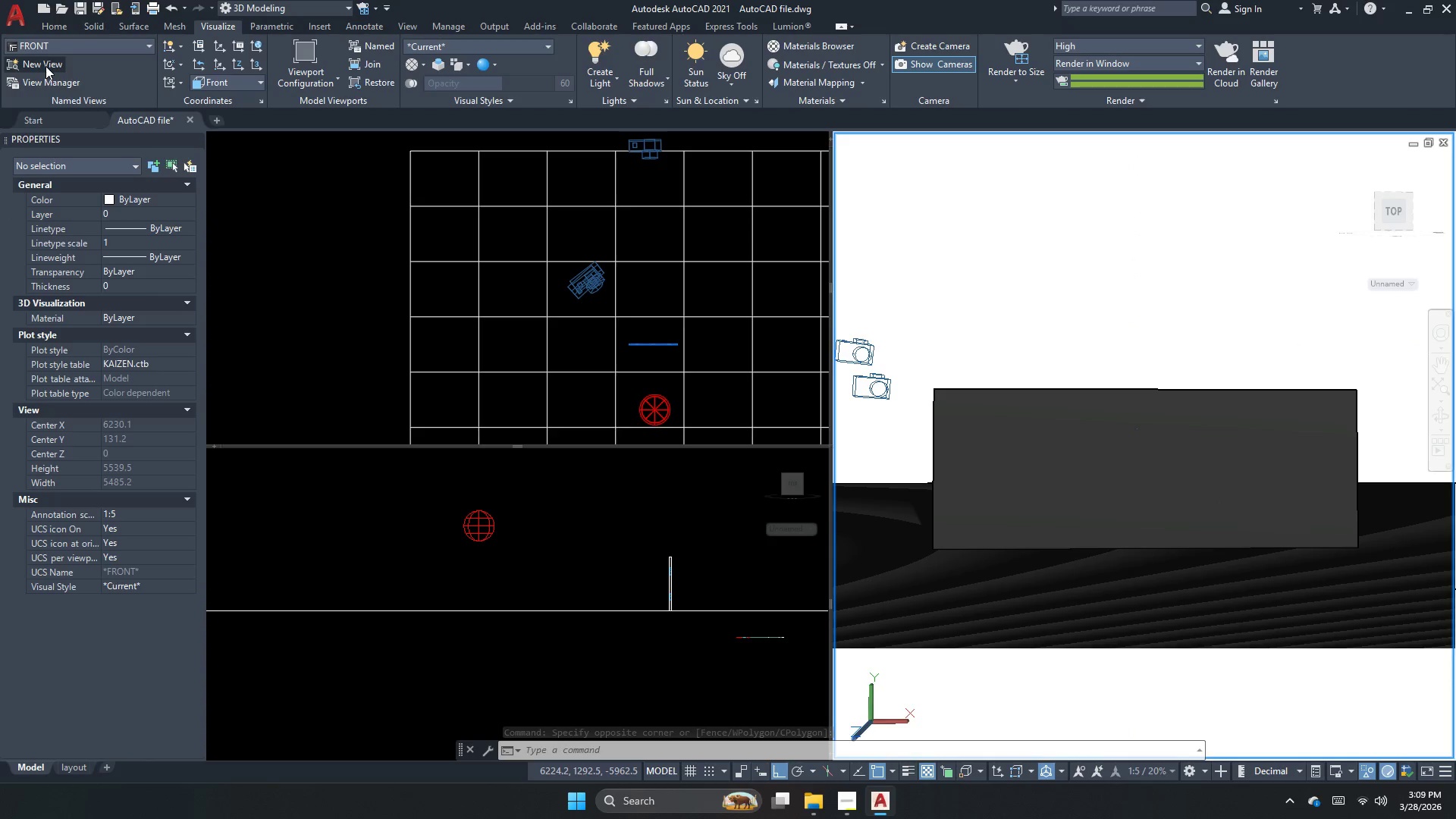 
left_click([46, 66])
 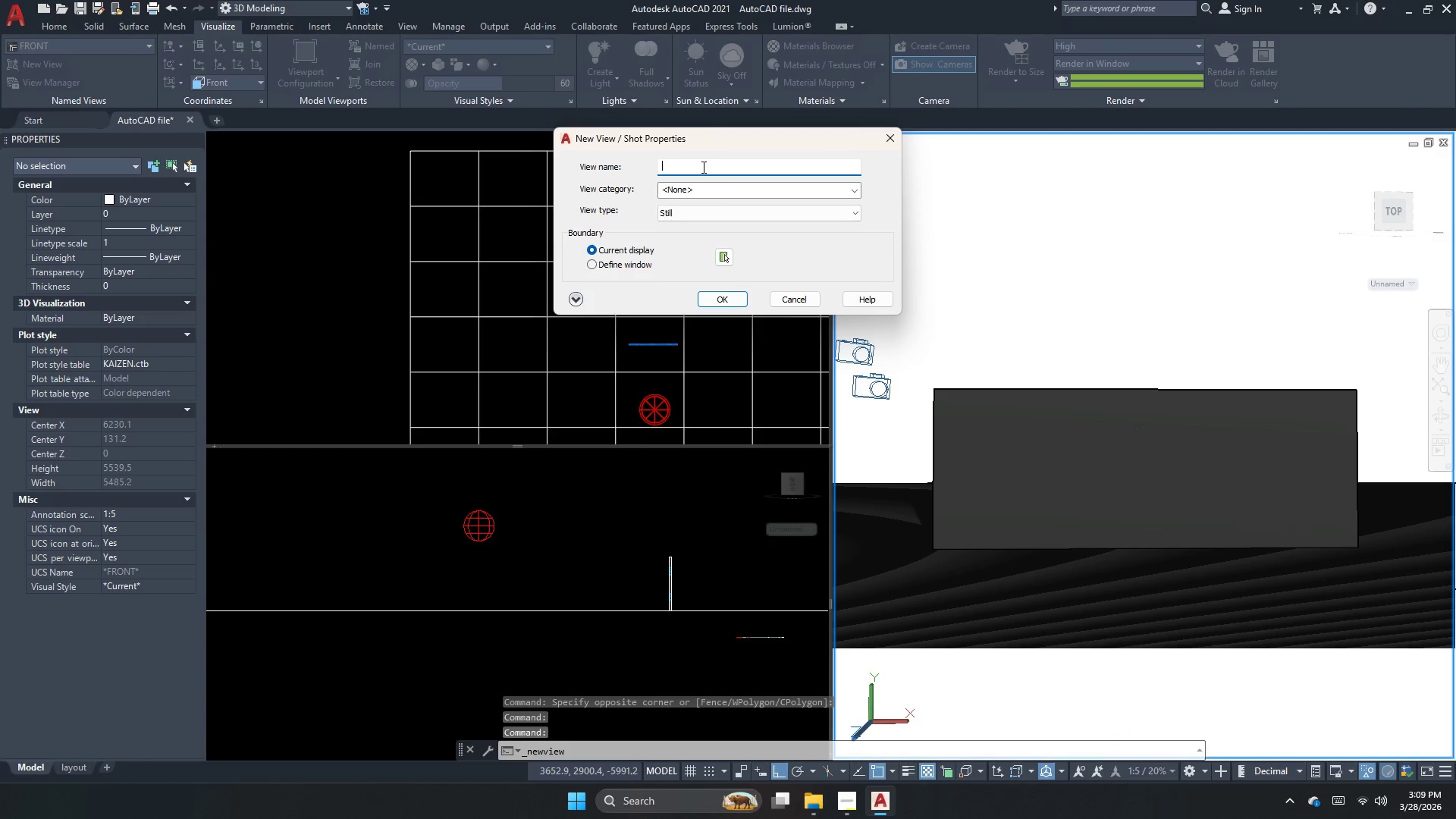 
left_click([702, 171])
 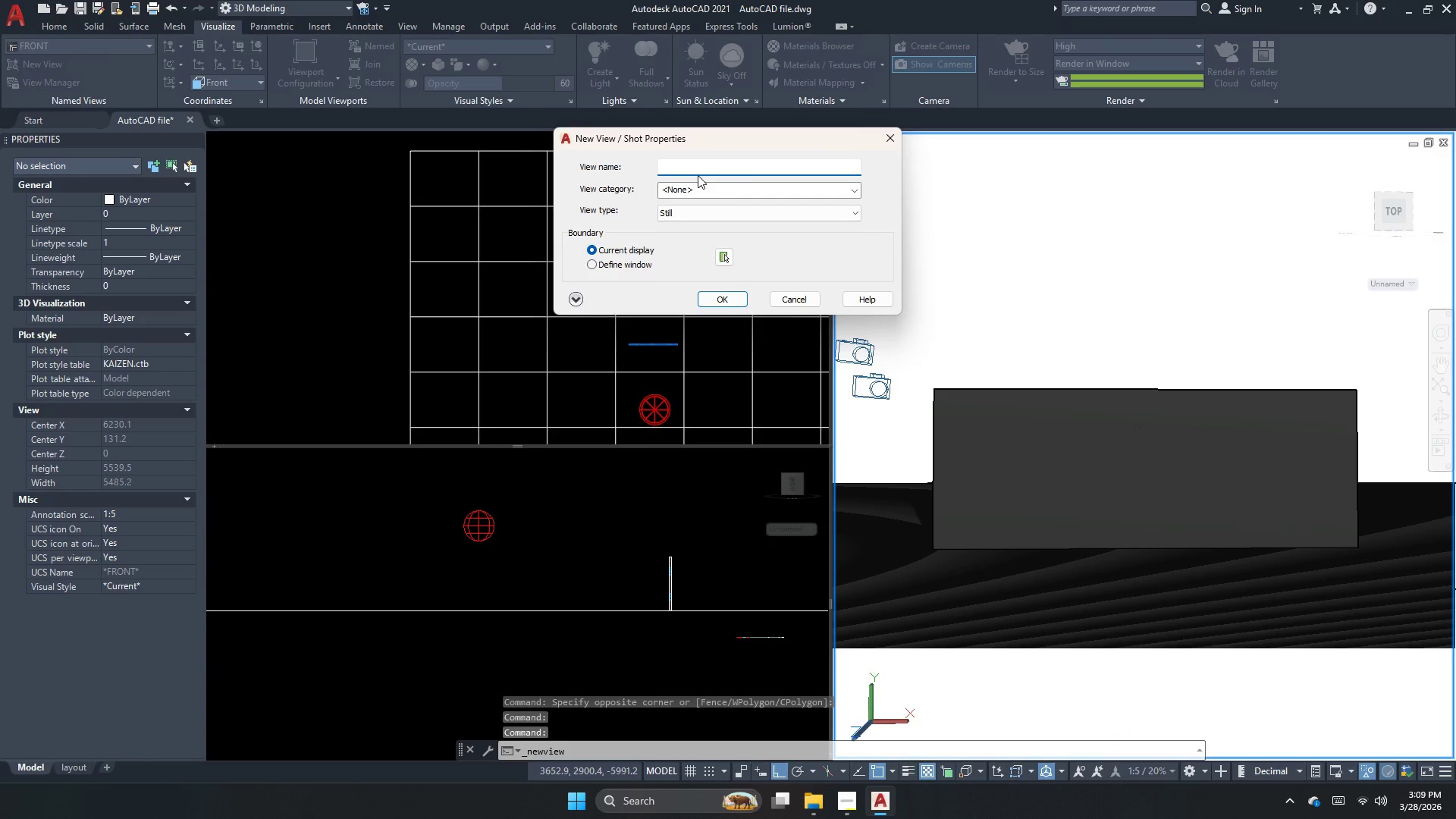 
type(gr)
 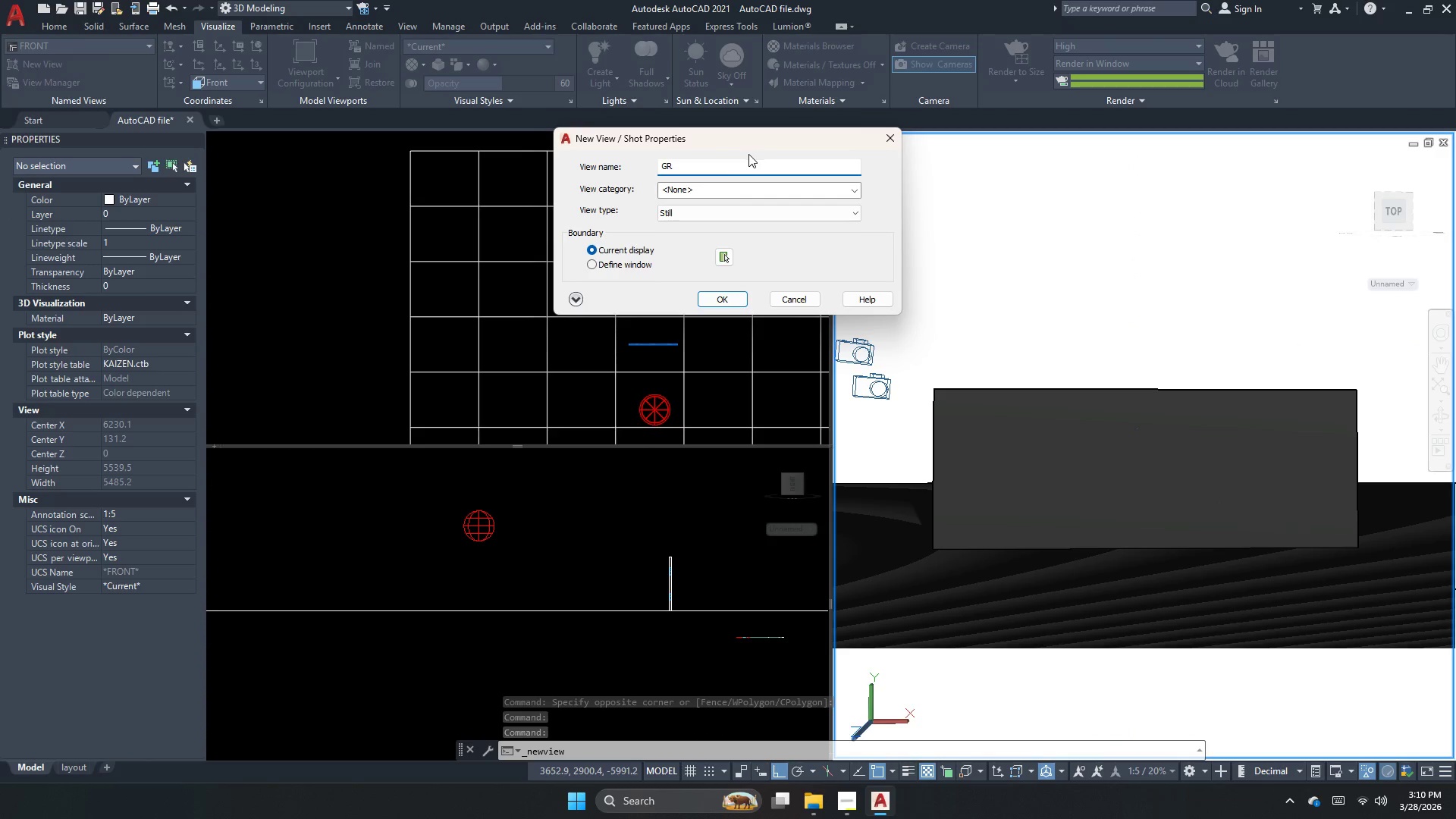 
double_click([727, 165])
 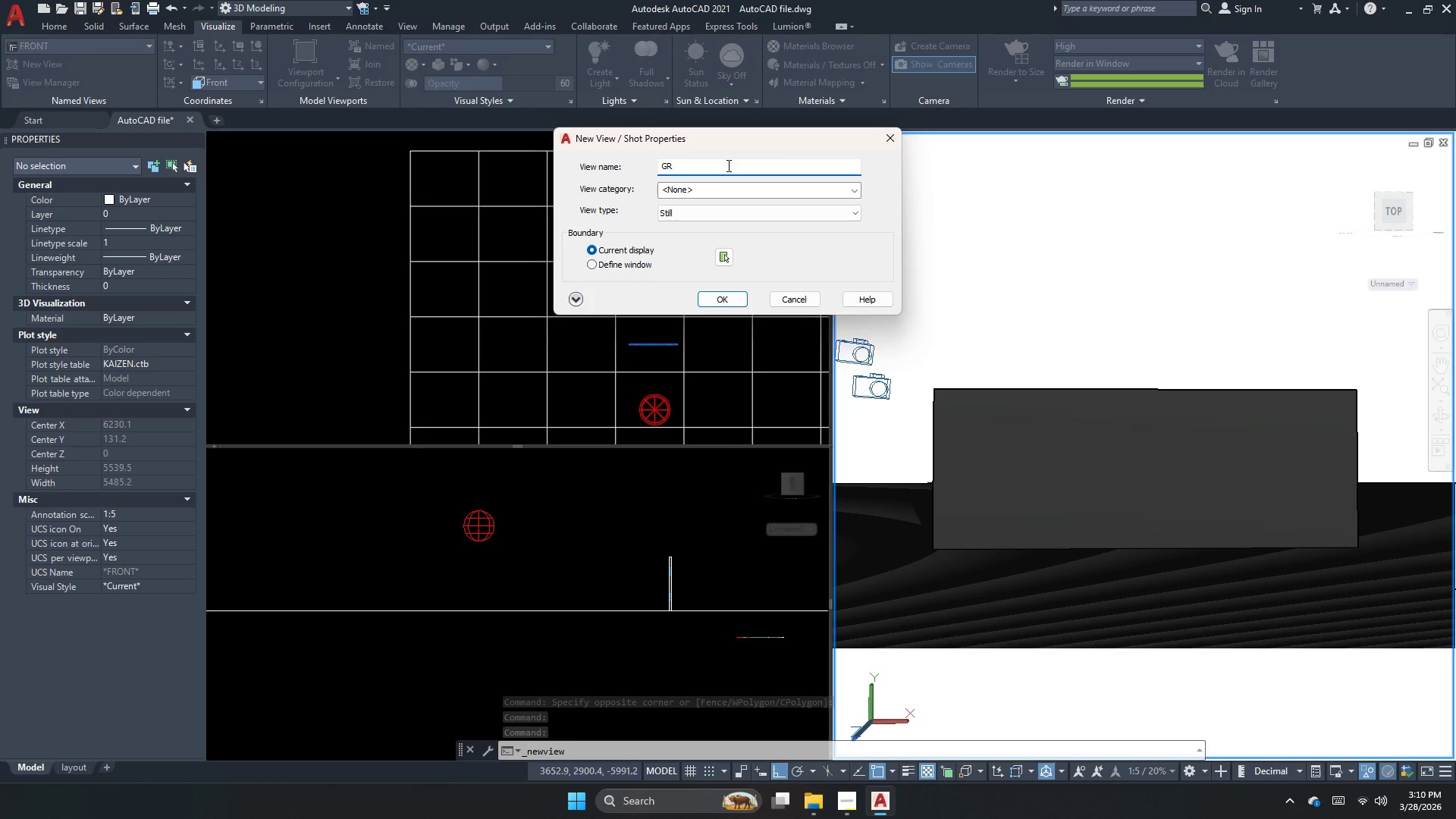 
triple_click([727, 165])
 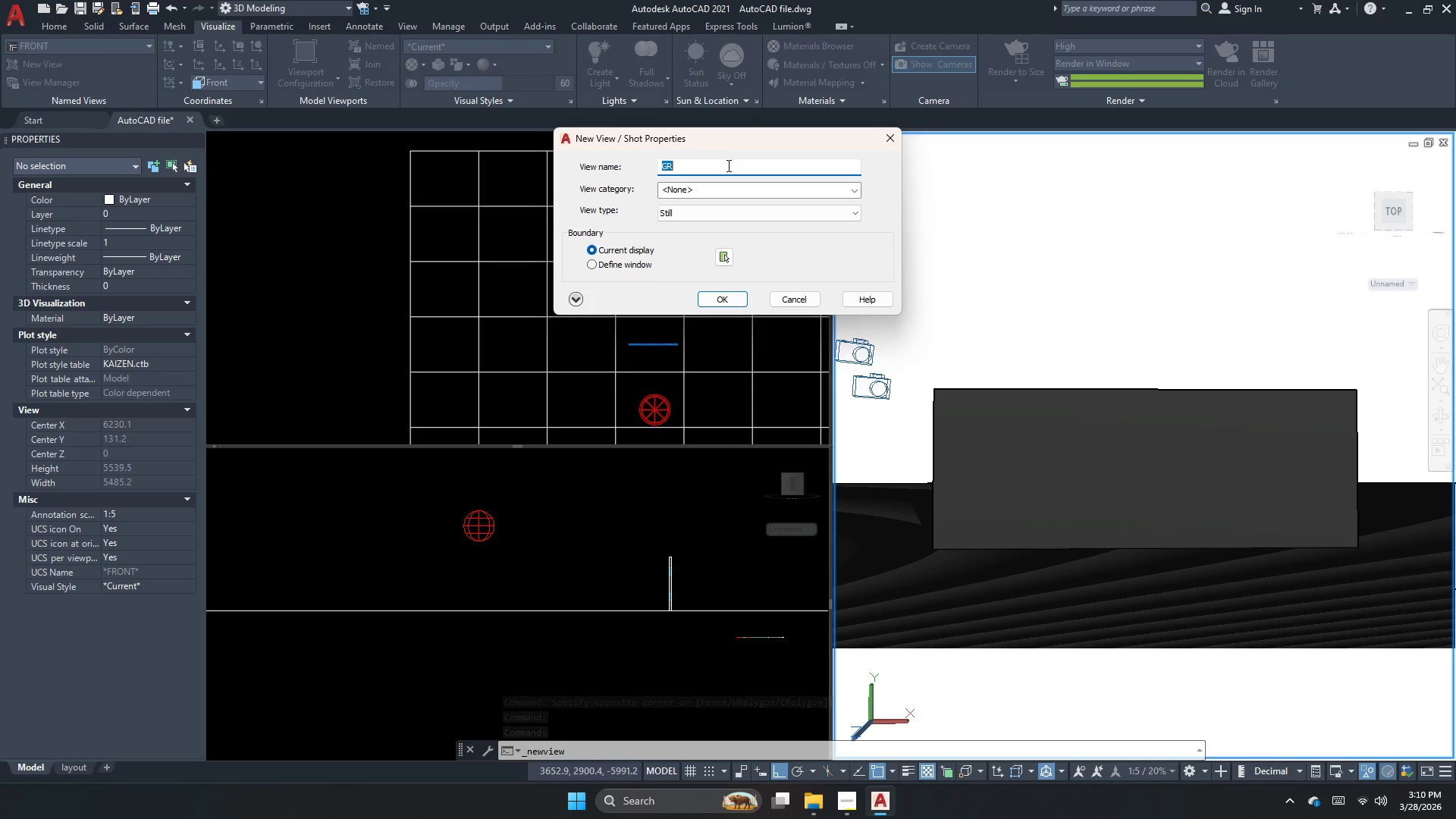 
key(1)
 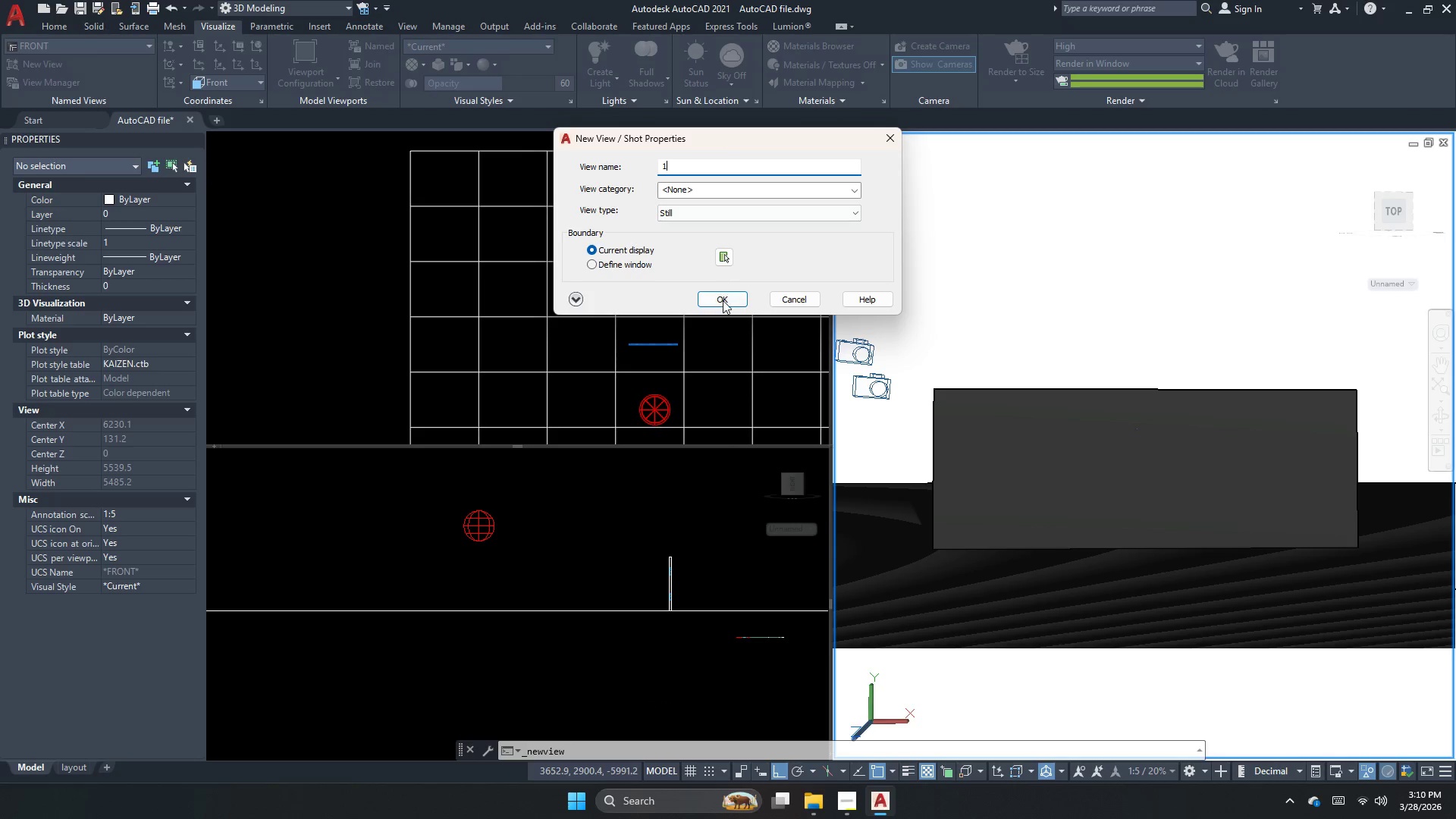 
left_click([723, 300])
 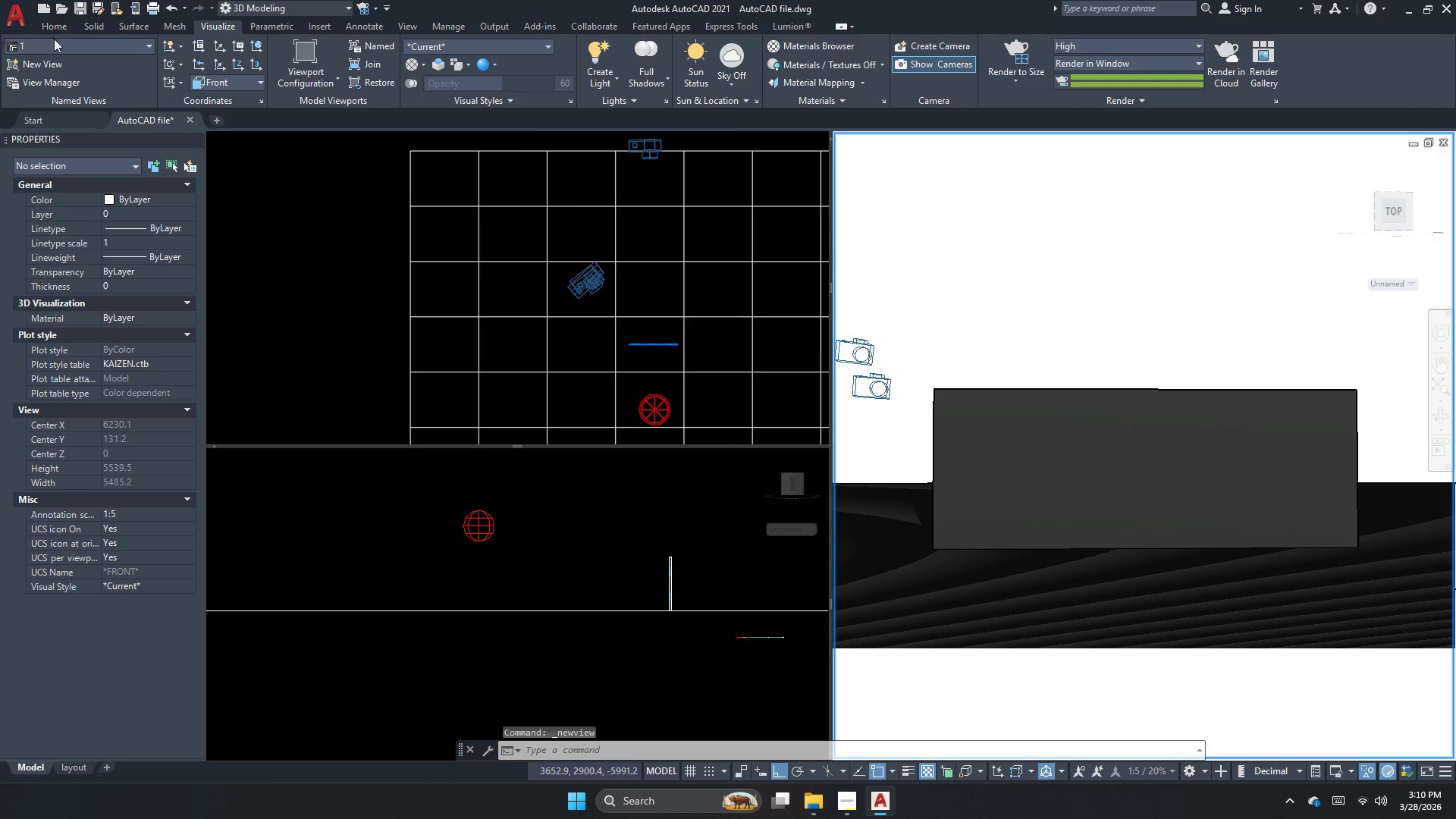 
left_click([124, 53])
 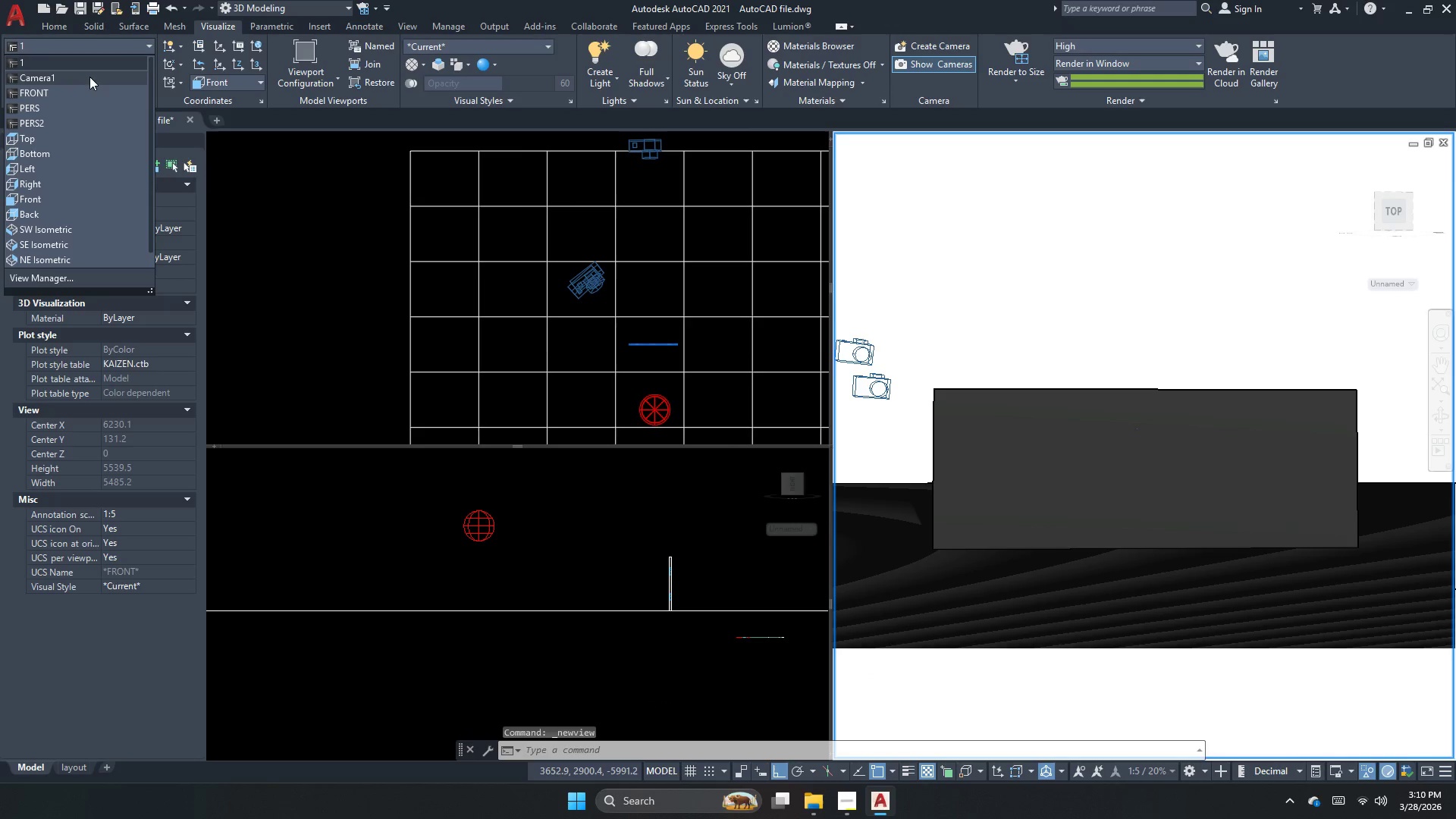 
key(Escape)
 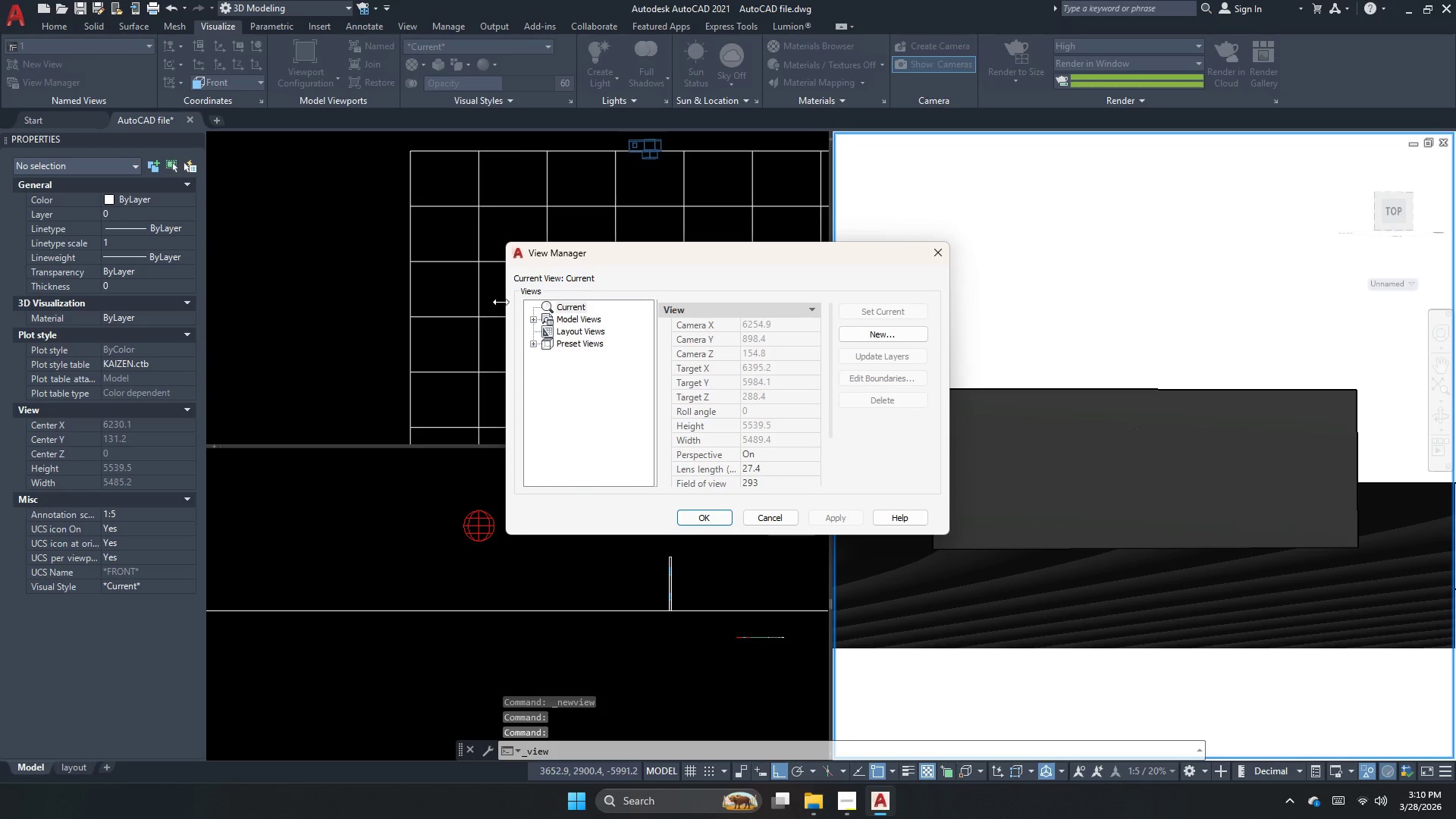 
double_click([594, 317])
 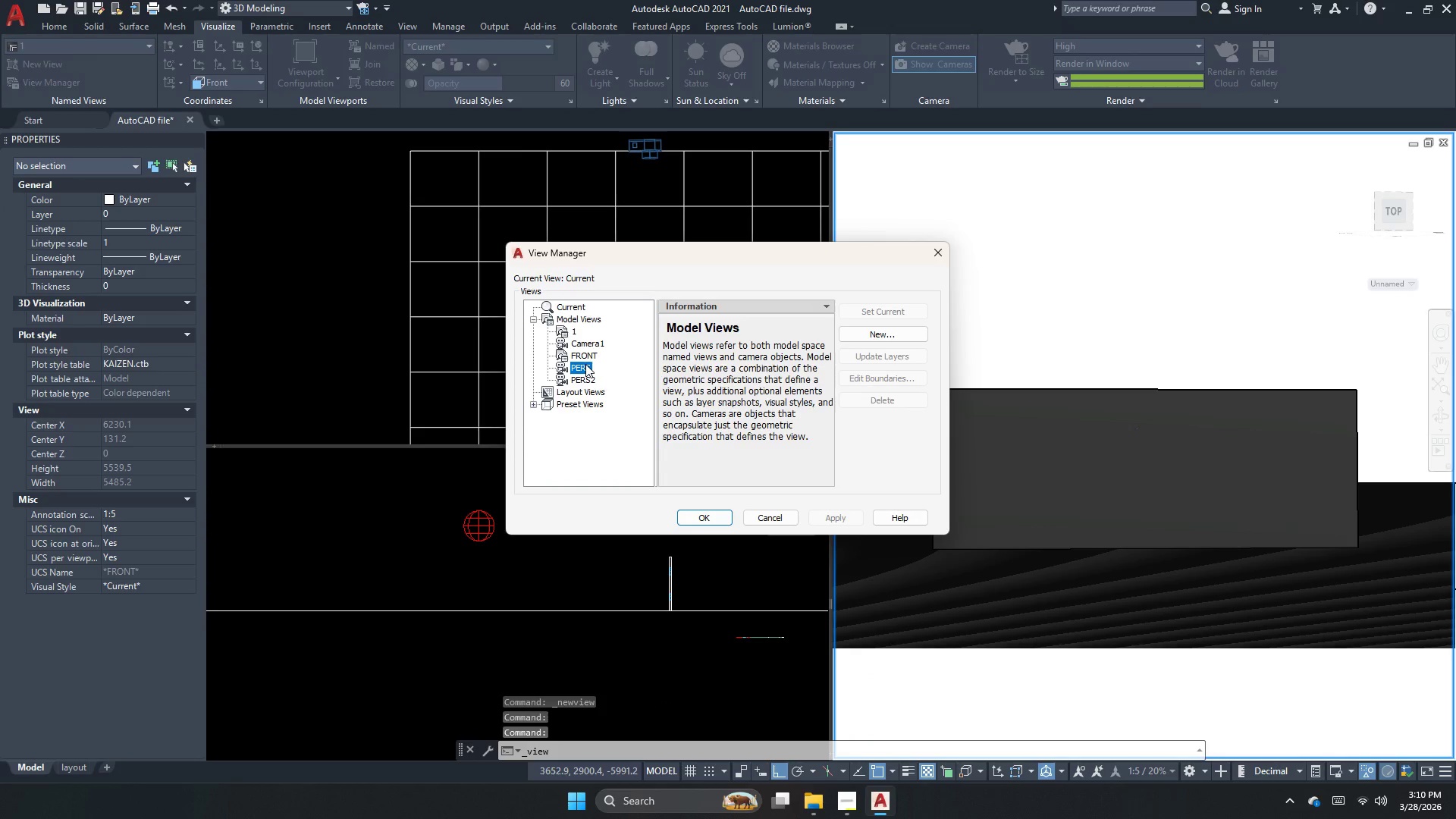 
double_click([586, 379])
 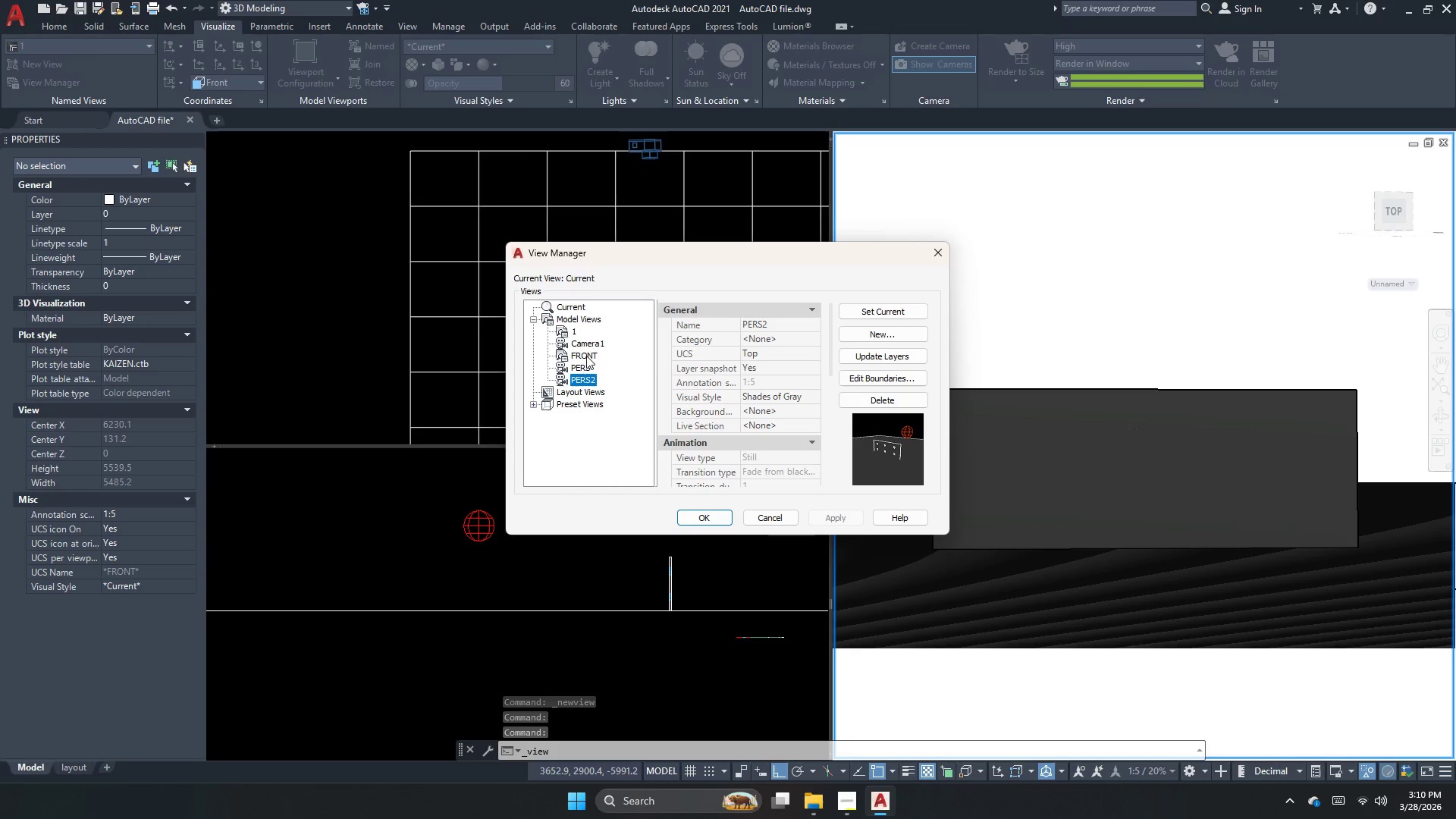 
left_click([586, 353])
 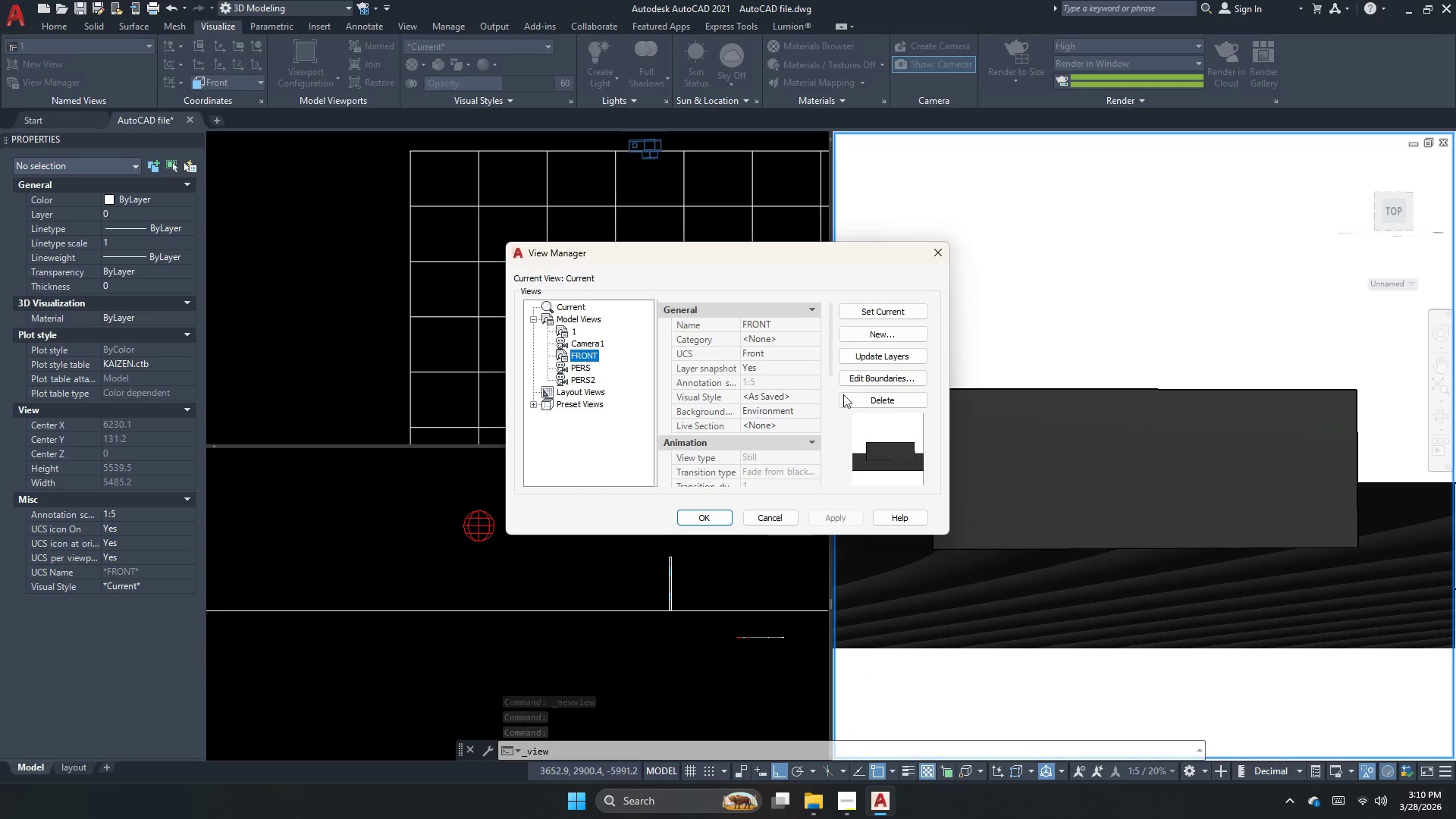 
left_click([864, 402])
 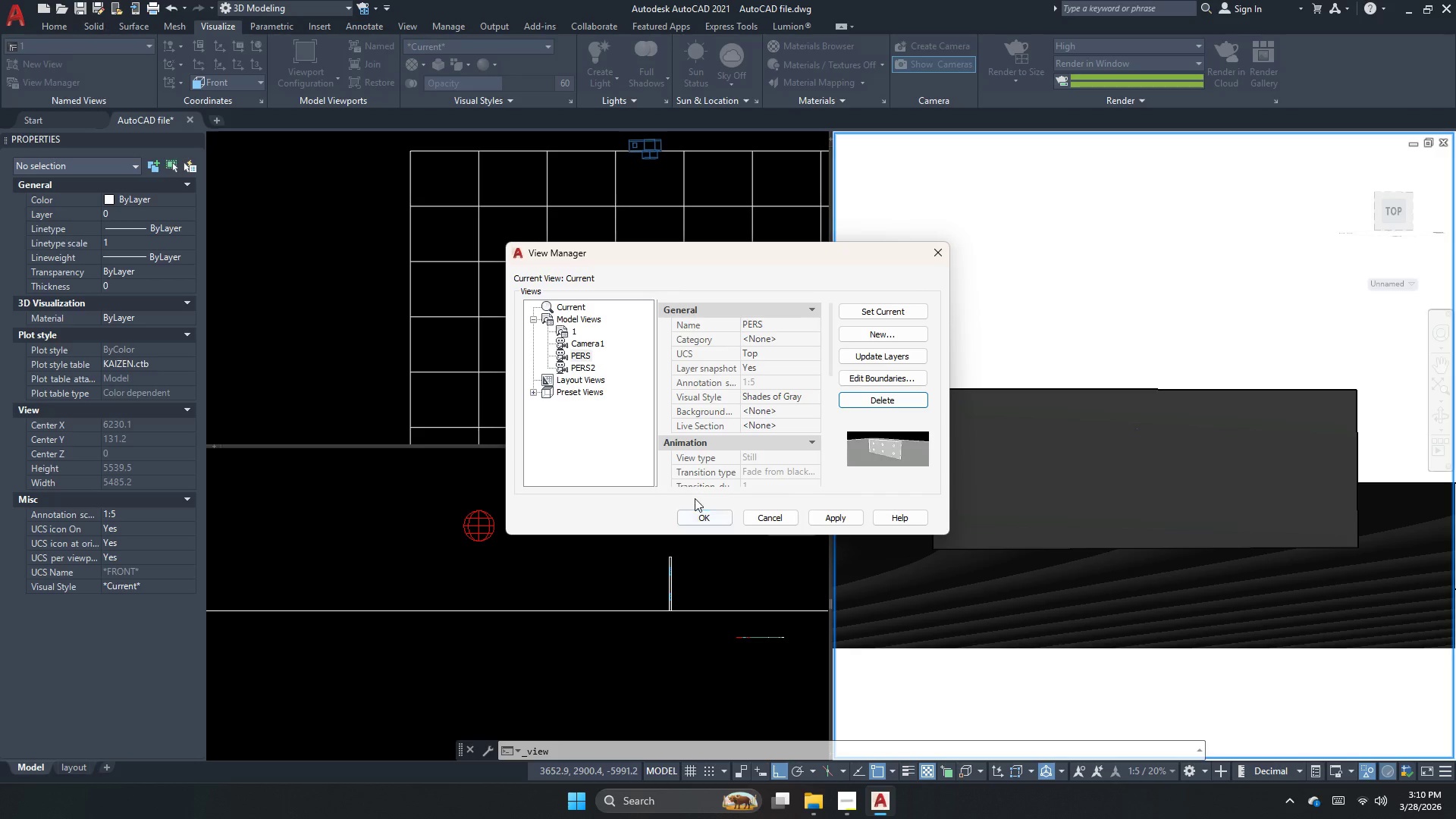 
left_click([711, 516])
 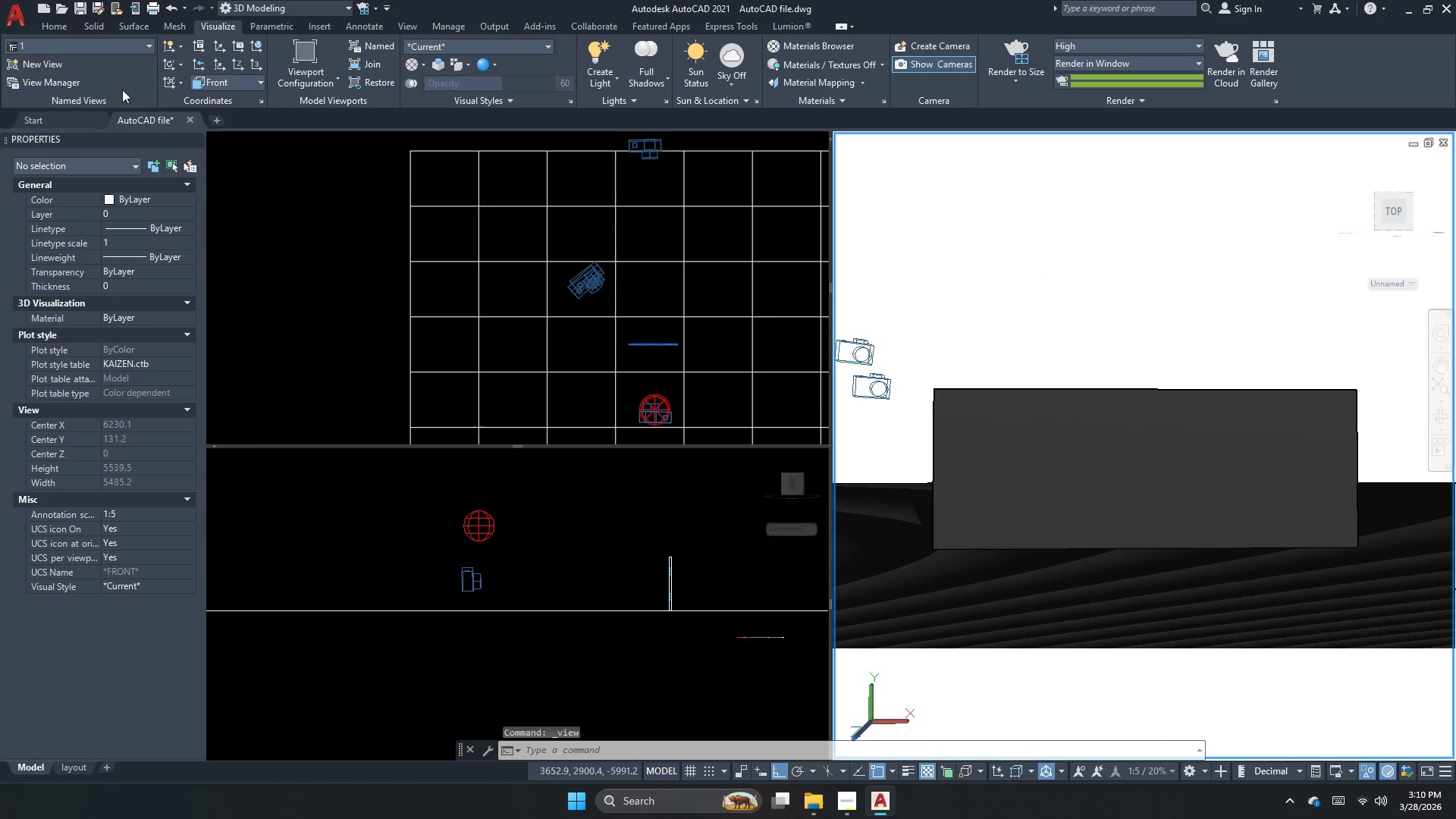 
left_click([55, 46])
 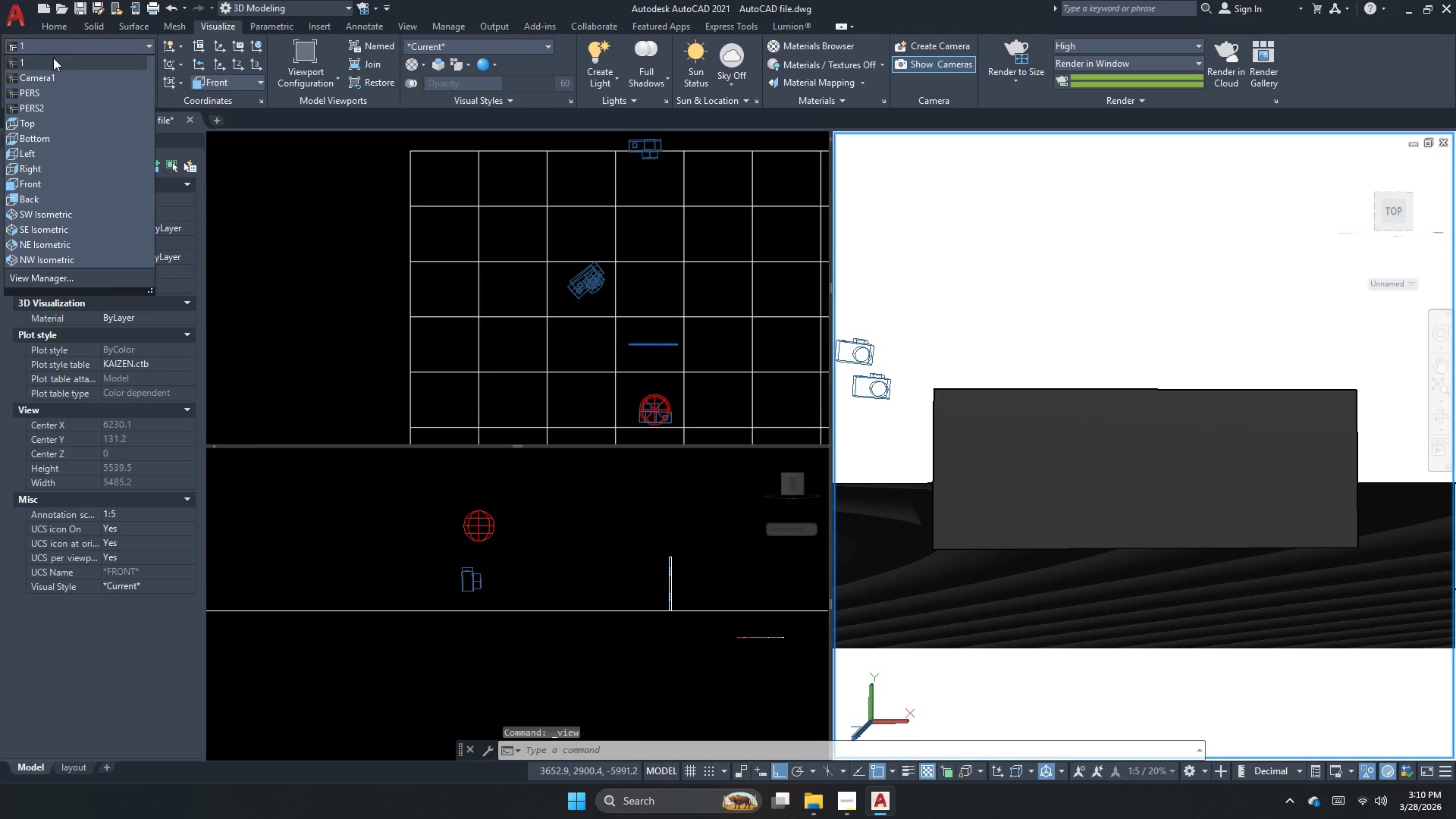 
left_click([53, 58])
 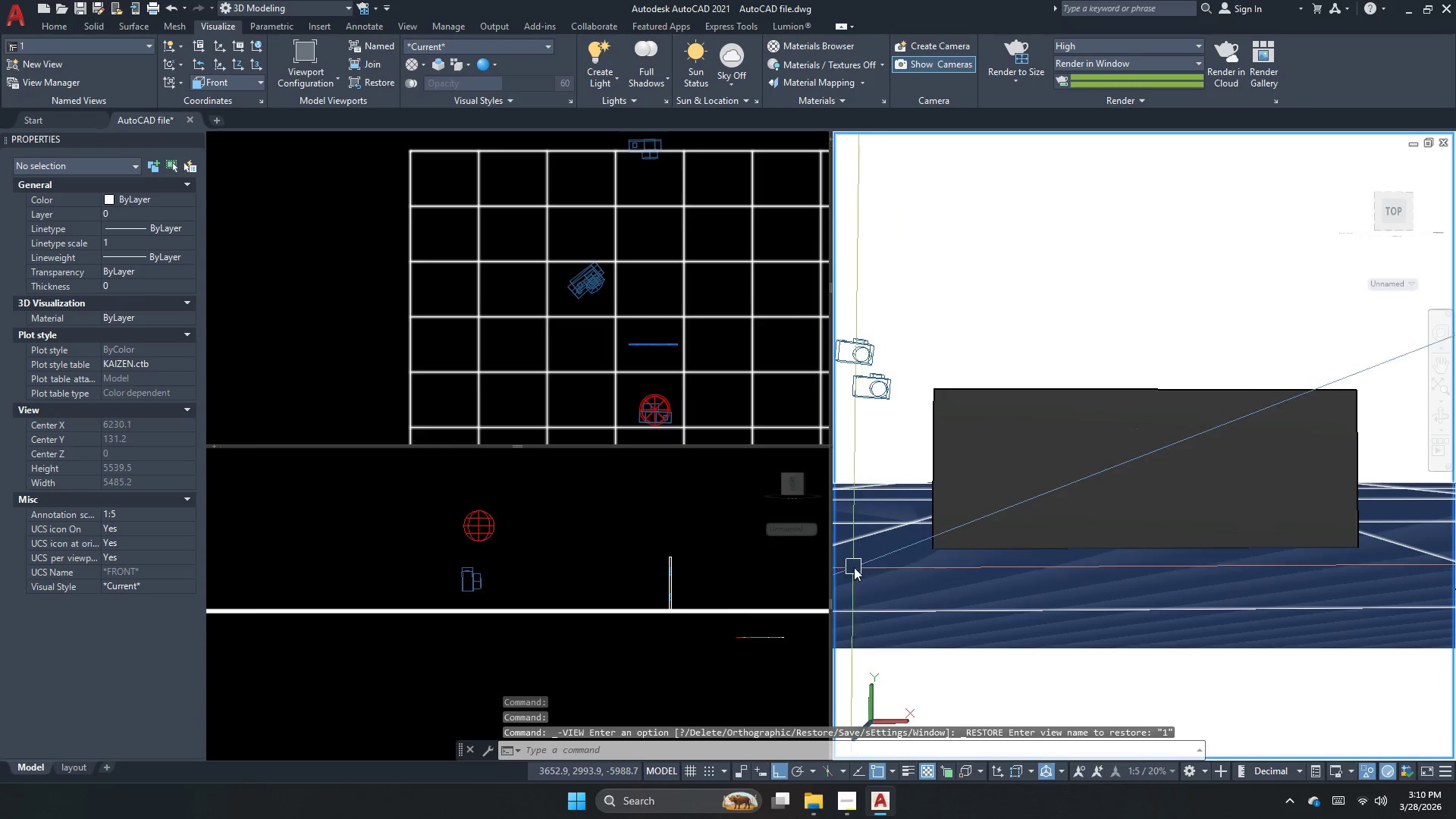 
left_click_drag(start_coordinate=[830, 556], to_coordinate=[661, 560])
 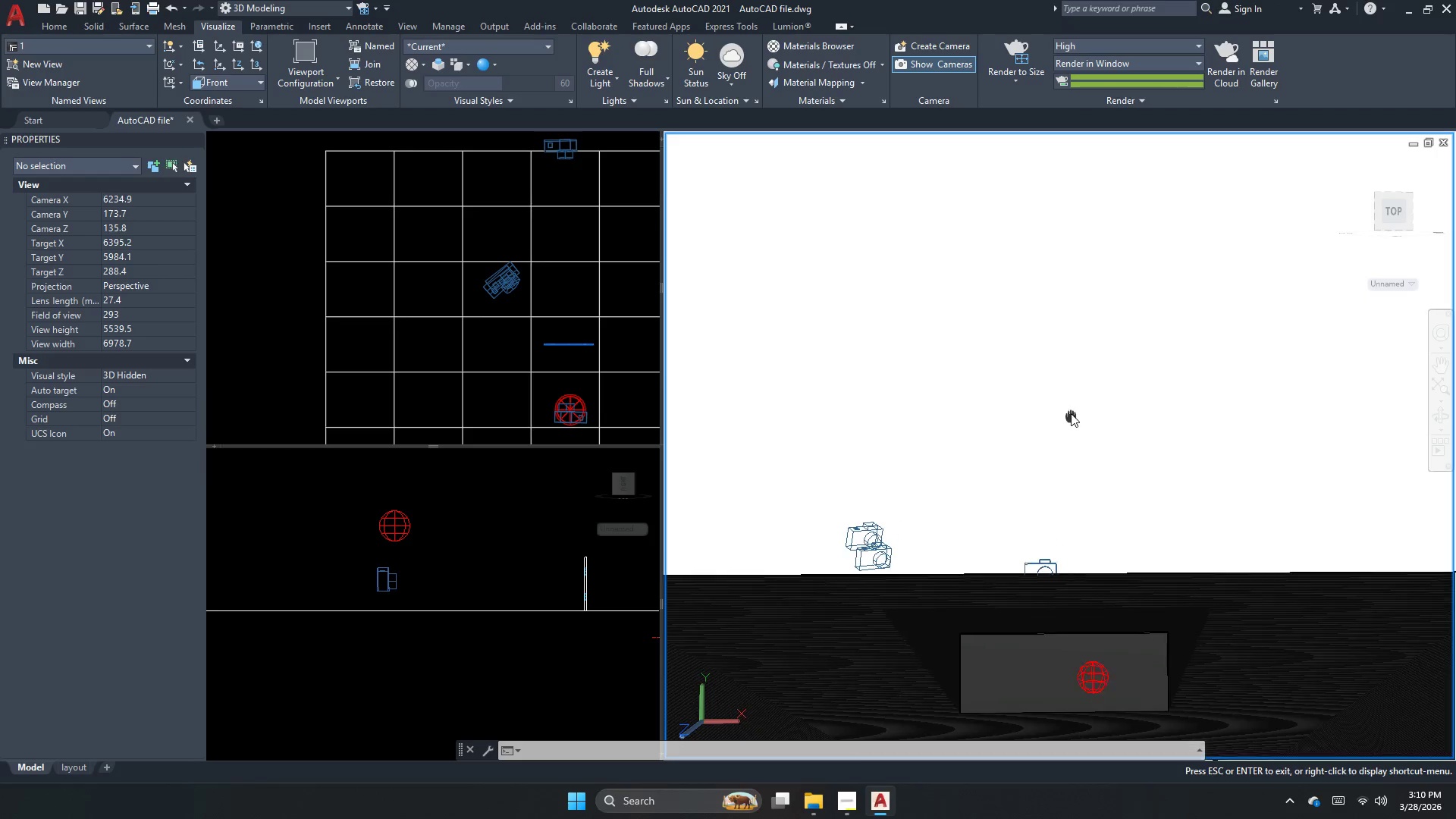 
scroll: coordinate [965, 334], scroll_direction: down, amount: 4.0
 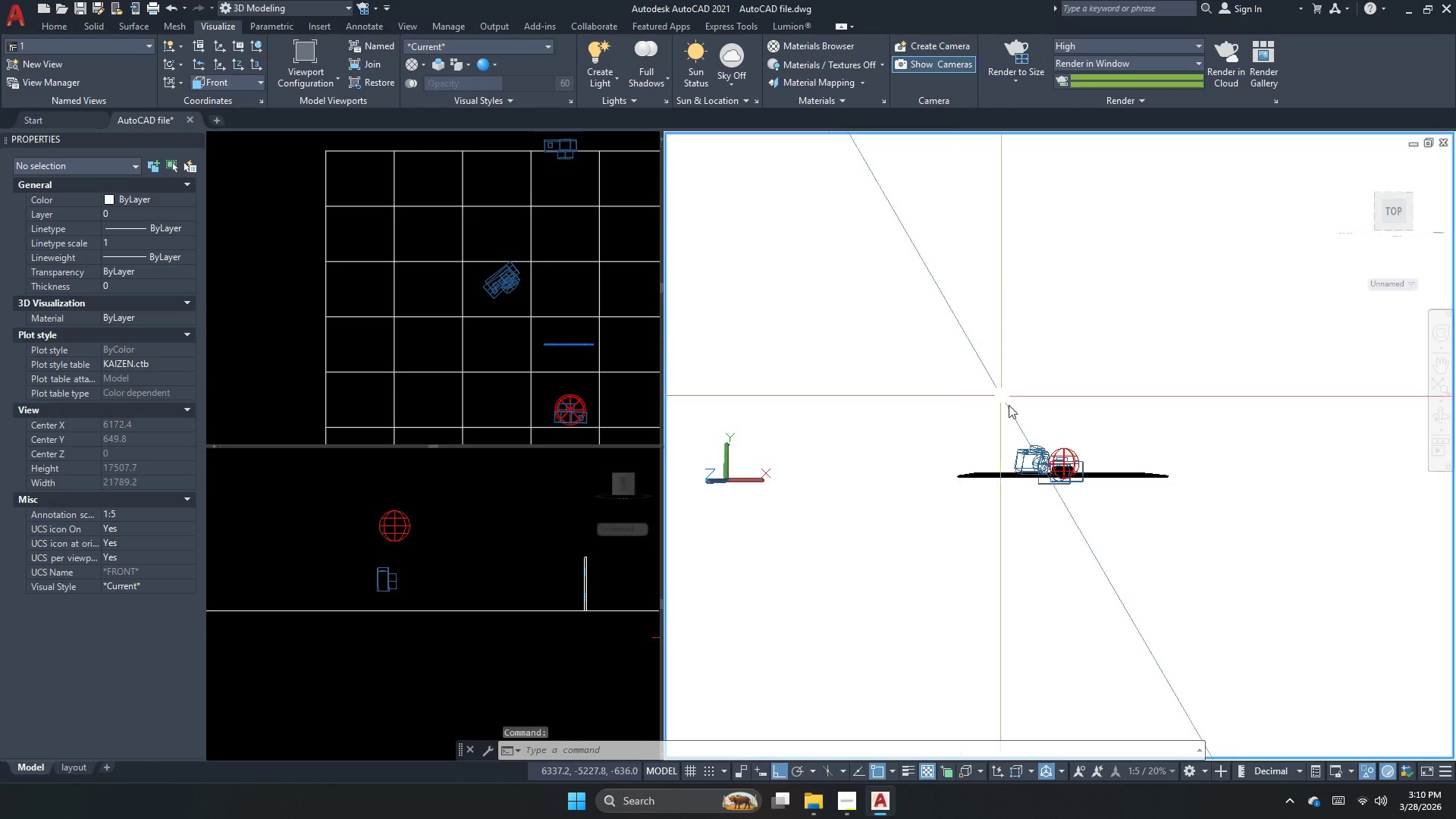 
scroll: coordinate [1076, 512], scroll_direction: up, amount: 4.0
 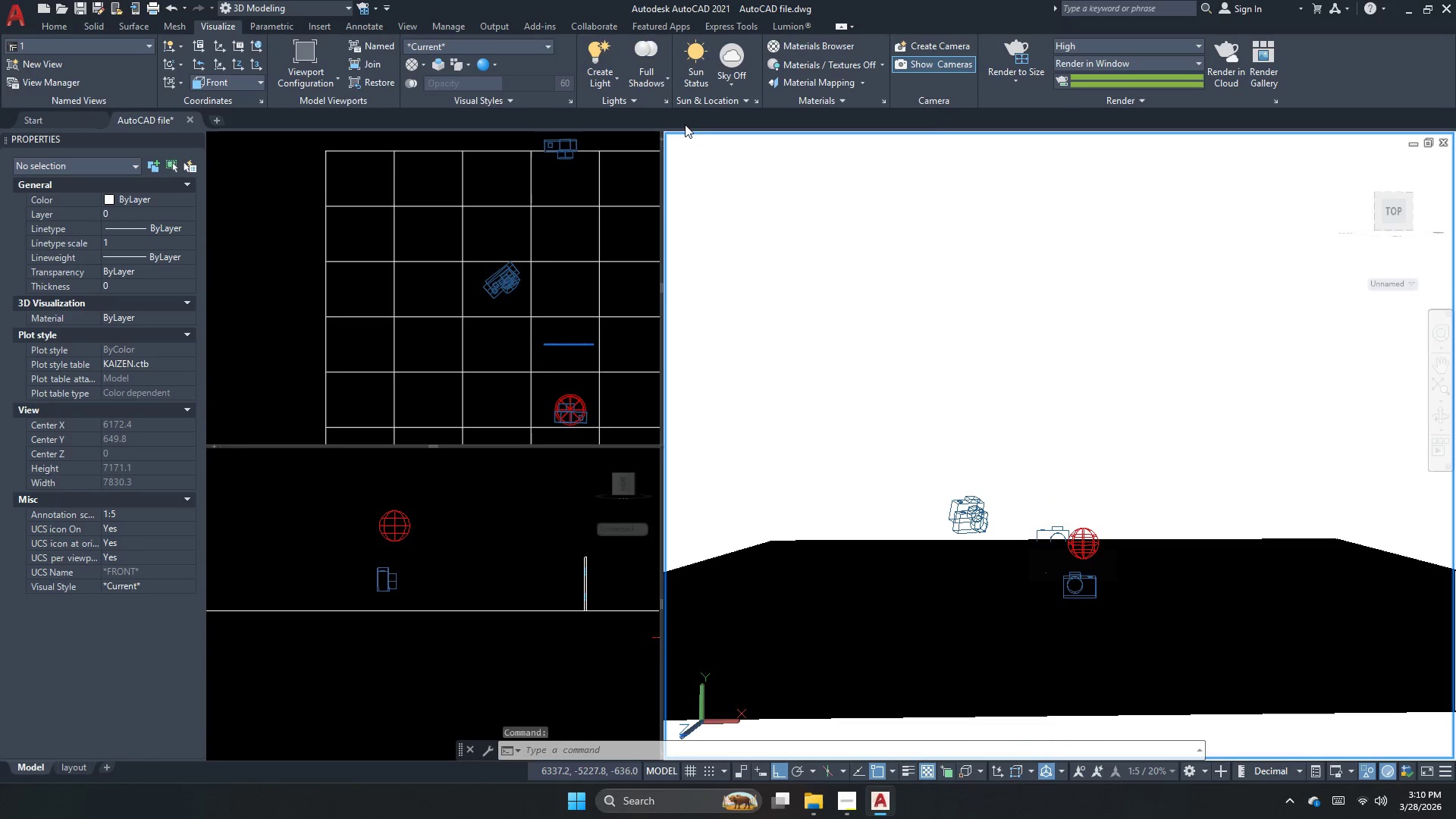 
left_click([696, 146])
 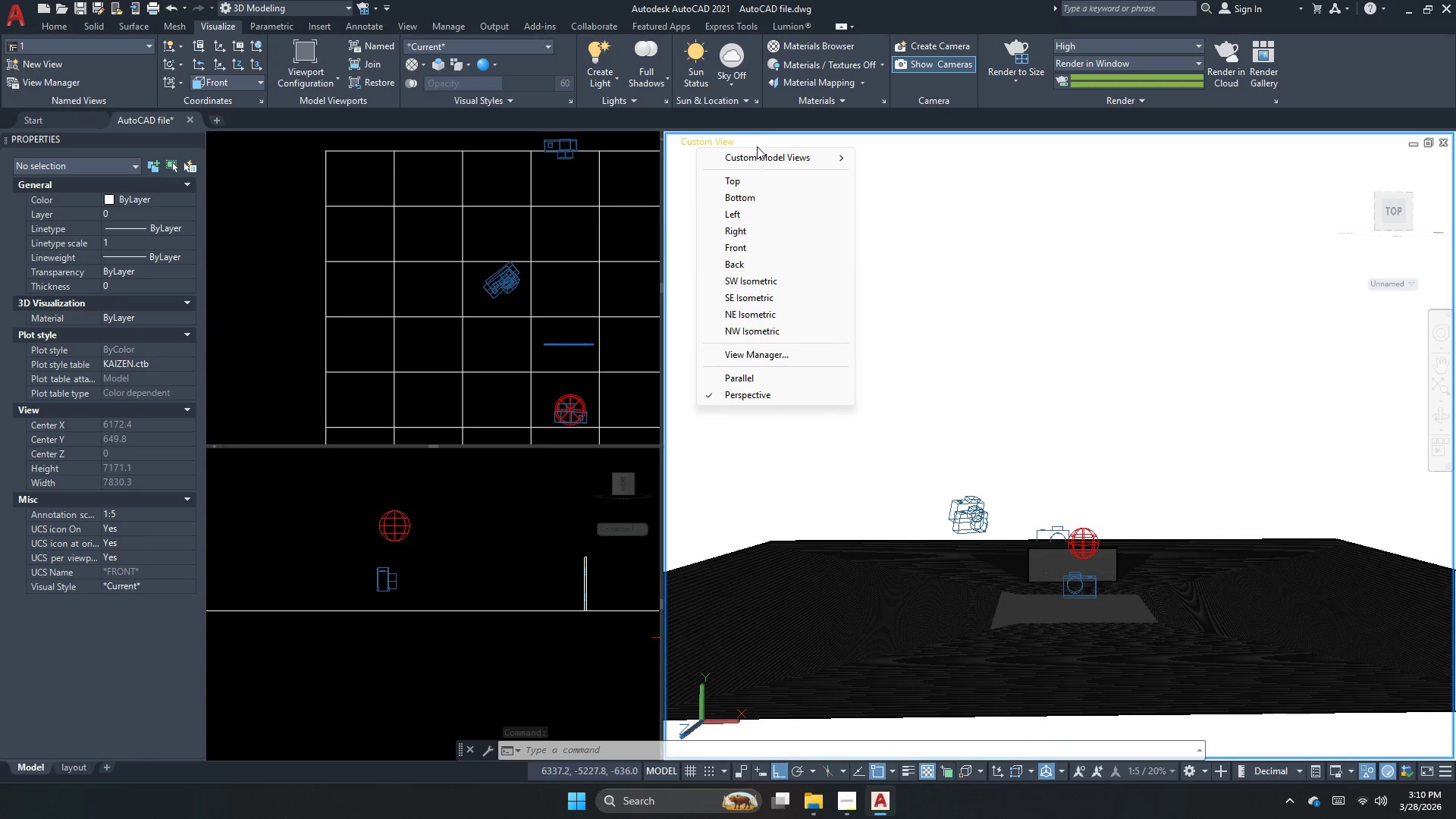 
left_click([767, 145])
 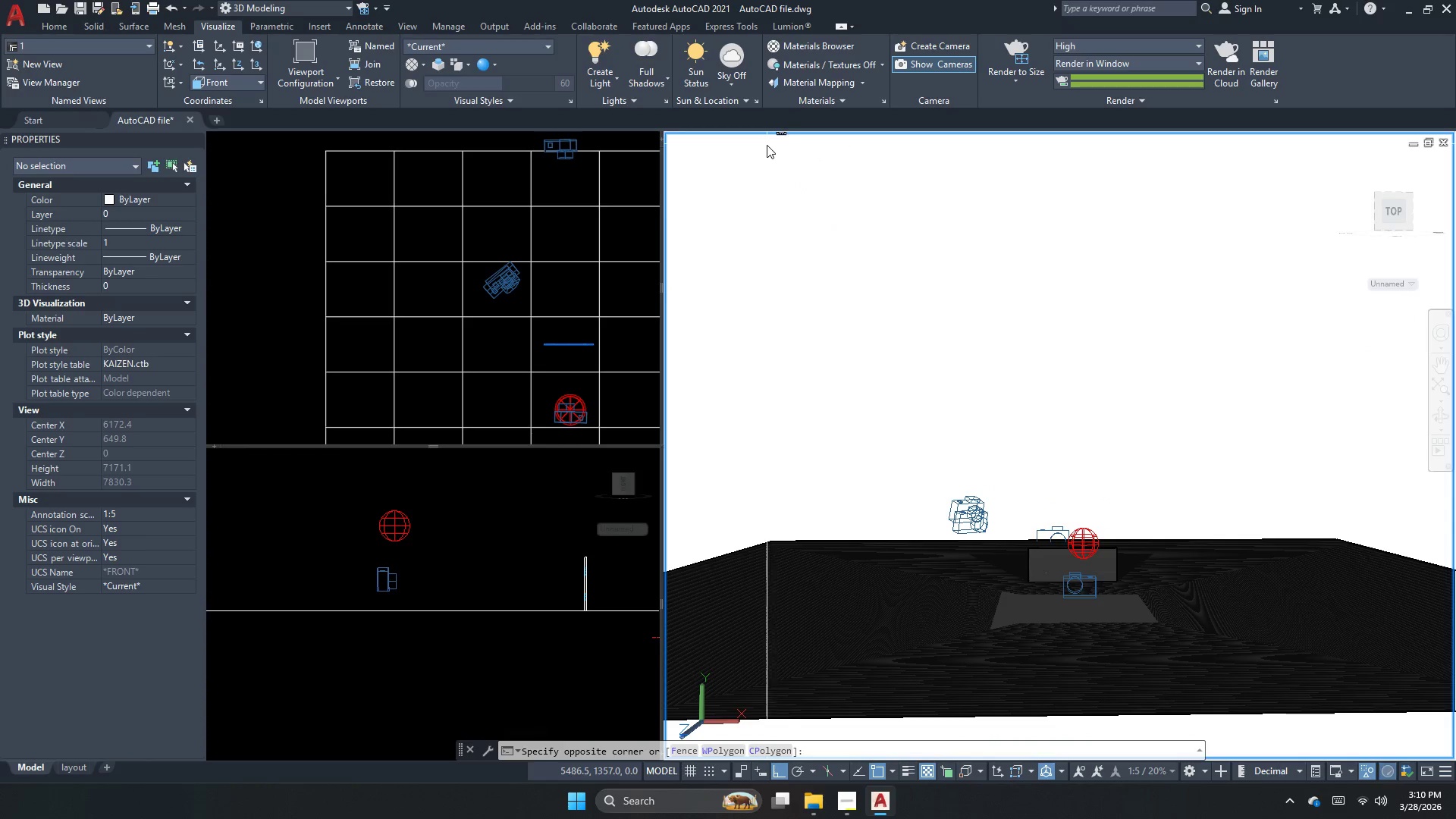 
left_click([758, 148])
 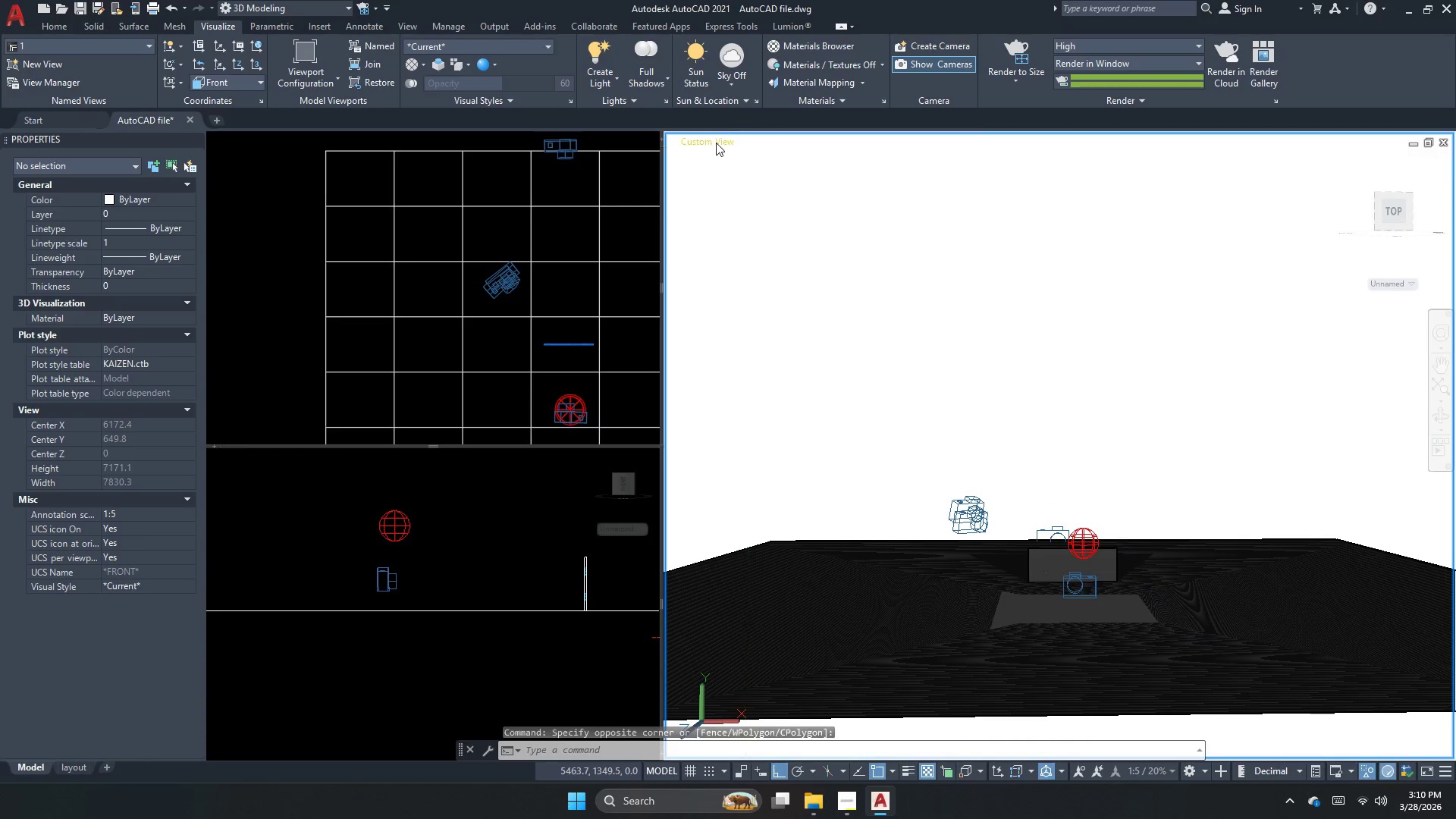 
left_click([712, 142])
 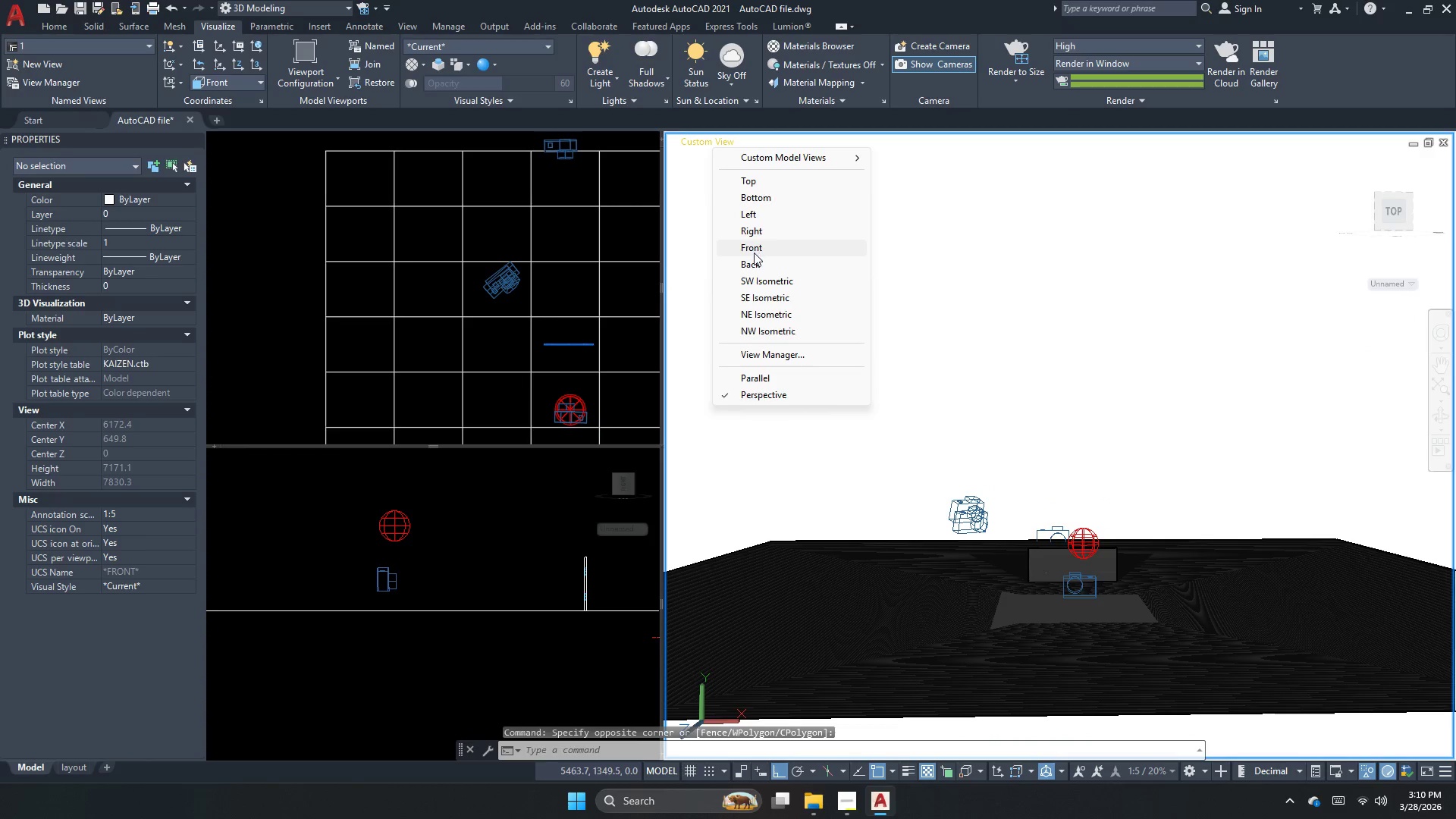 
left_click([754, 263])
 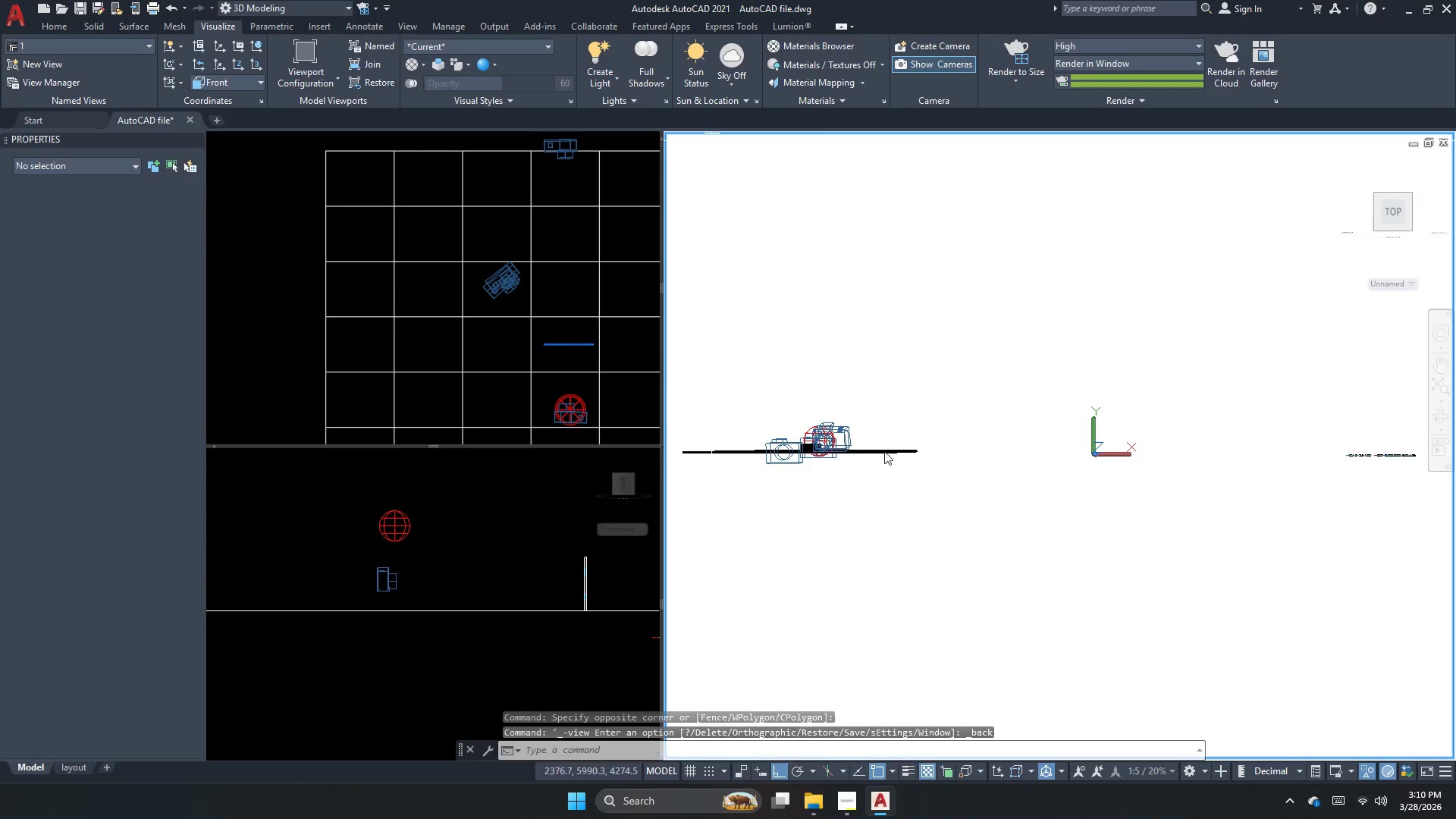 
scroll: coordinate [805, 457], scroll_direction: up, amount: 5.0
 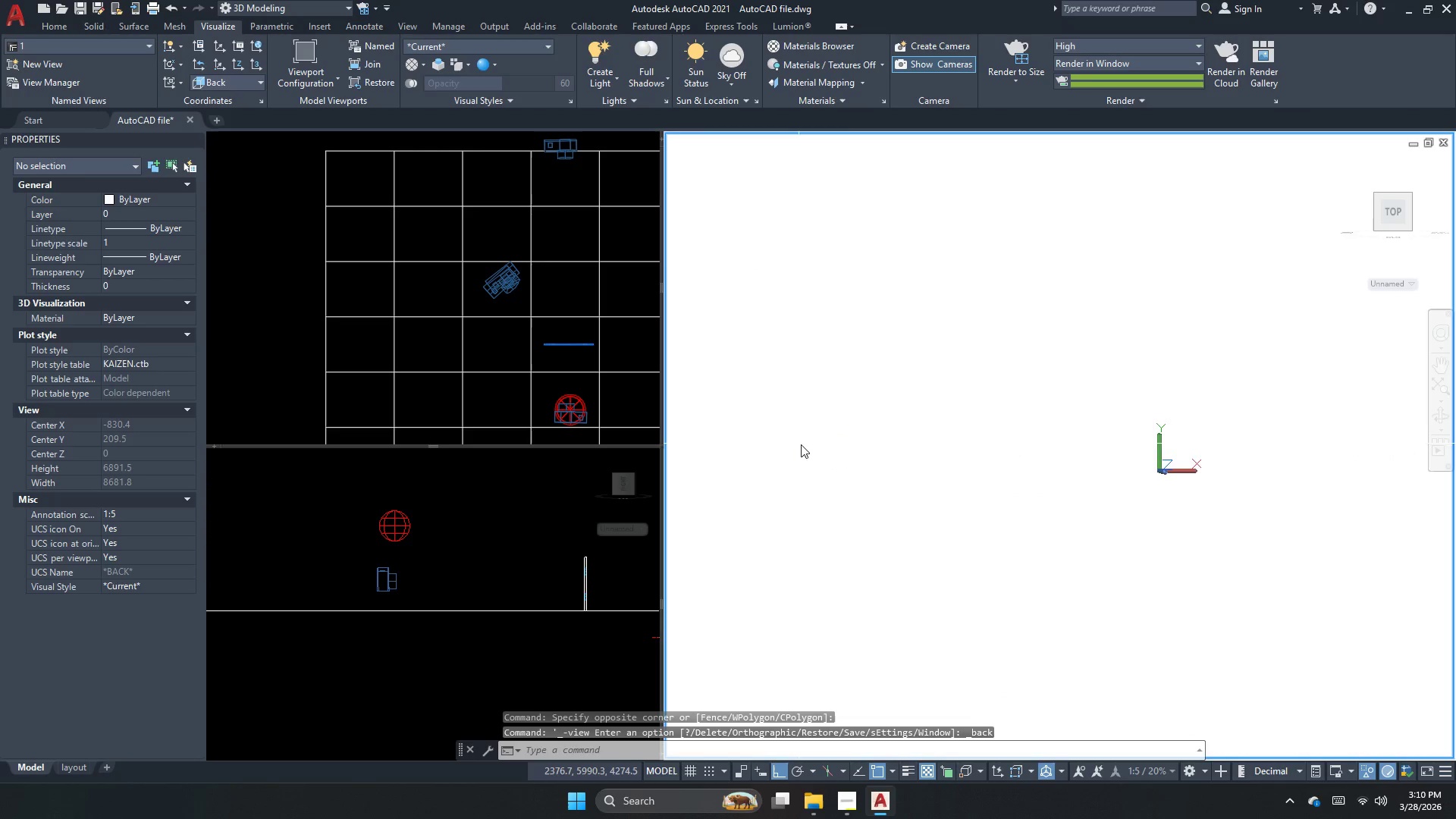 
scroll: coordinate [1027, 441], scroll_direction: down, amount: 2.0
 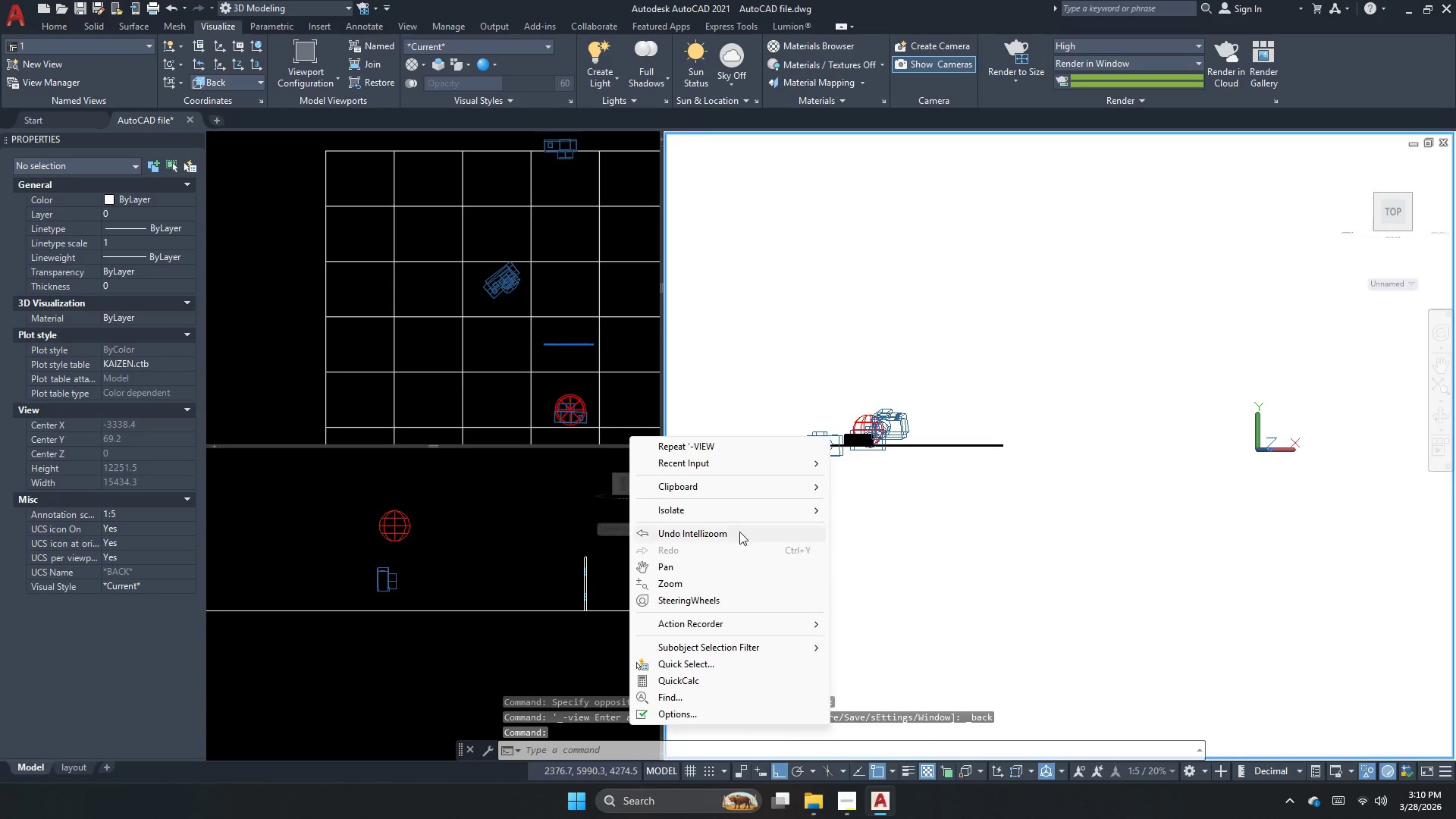 
left_click([892, 546])
 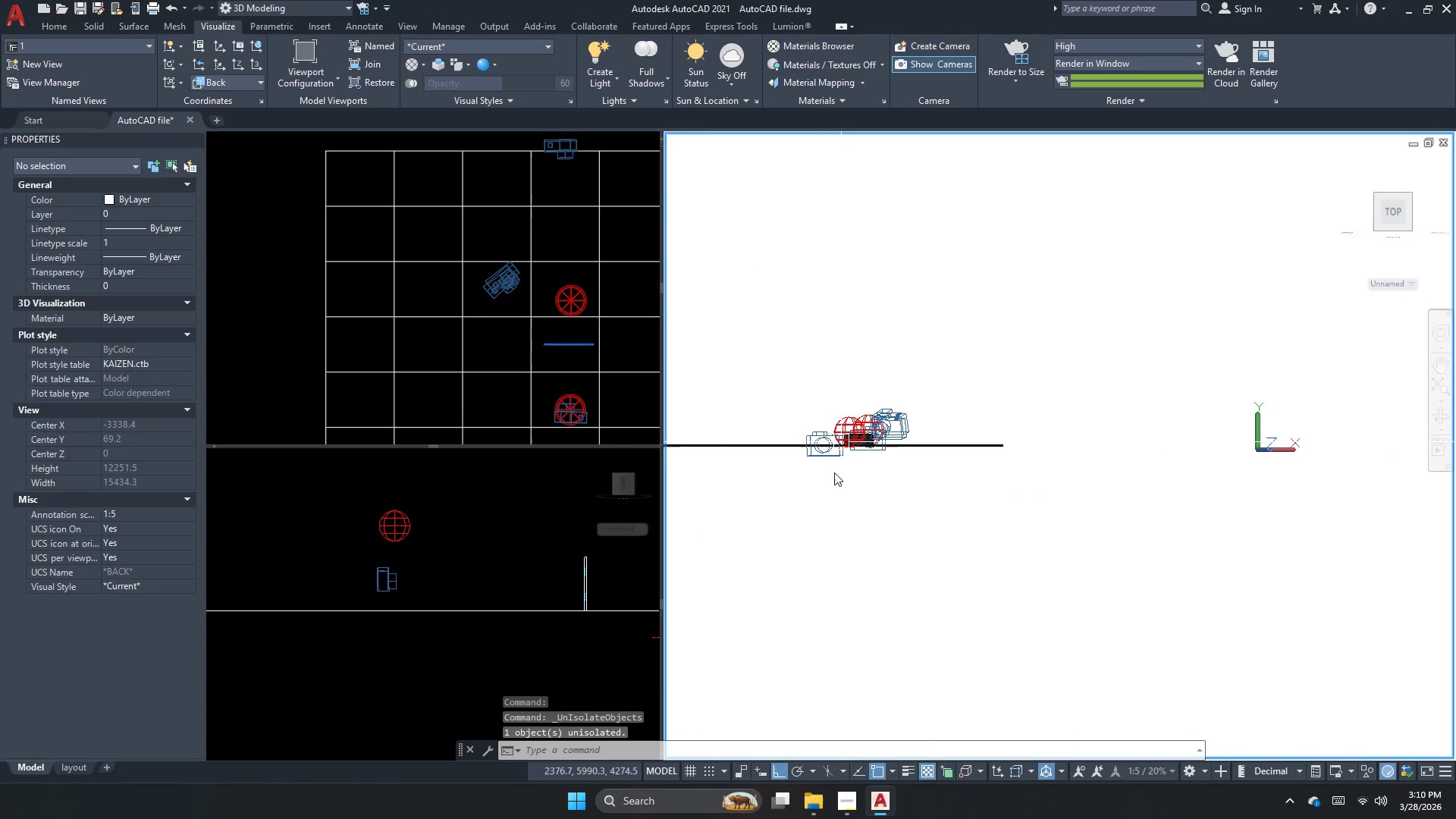 
scroll: coordinate [835, 426], scroll_direction: up, amount: 5.0
 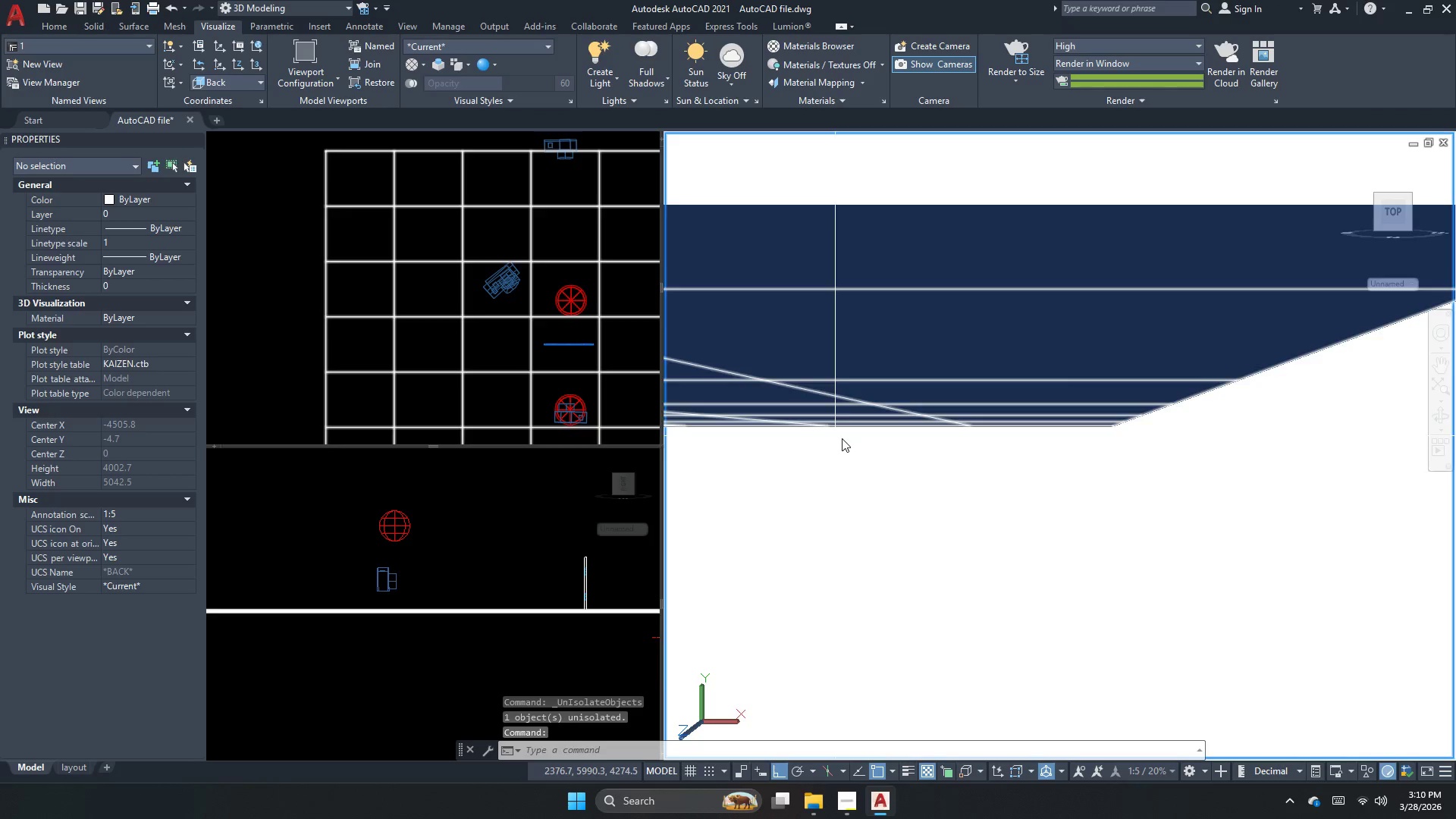 
scroll: coordinate [959, 430], scroll_direction: down, amount: 2.0
 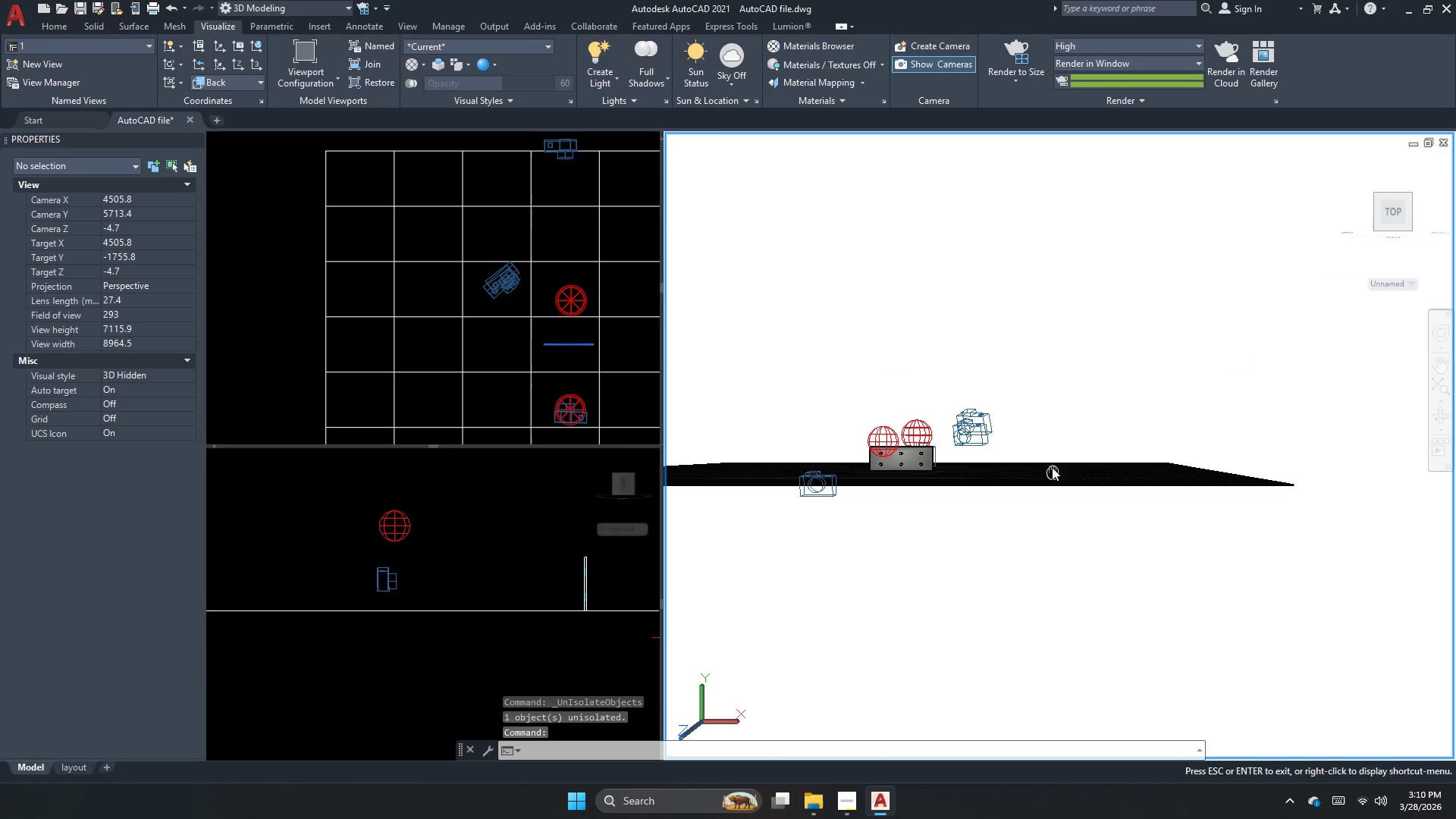 
scroll: coordinate [1072, 439], scroll_direction: up, amount: 3.0
 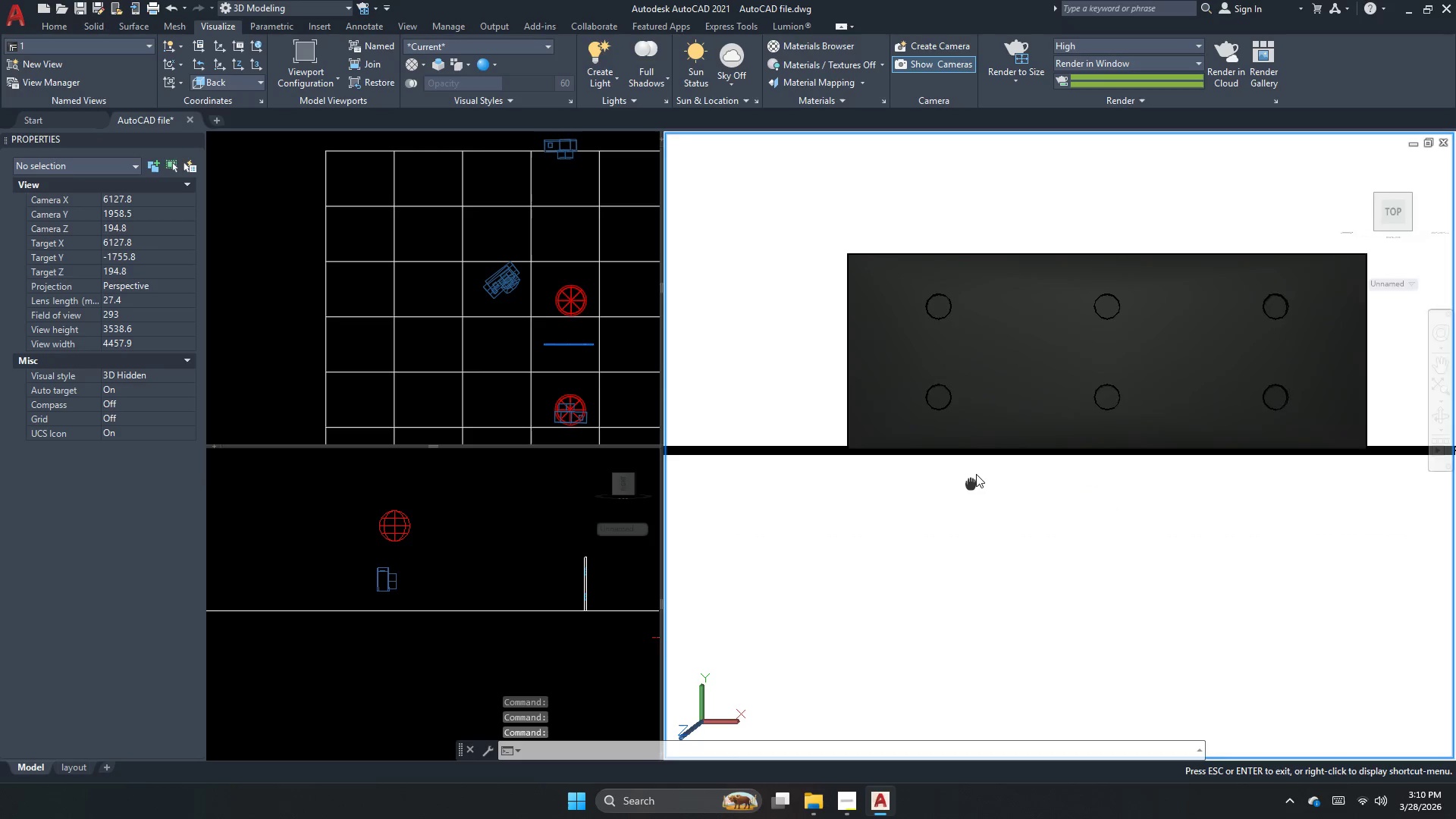 
mouse_move([949, 485])
 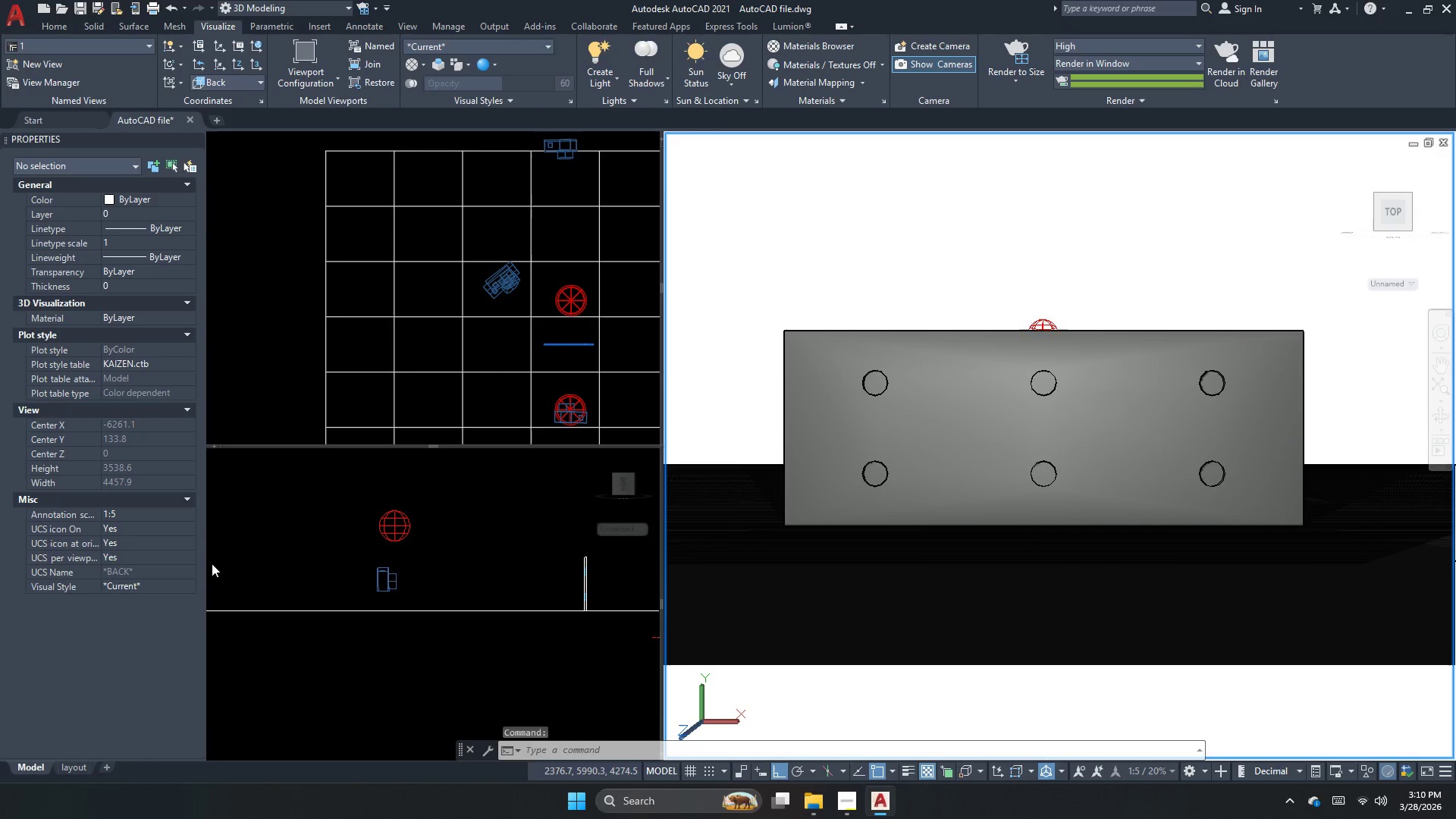 
left_click([369, 548])
 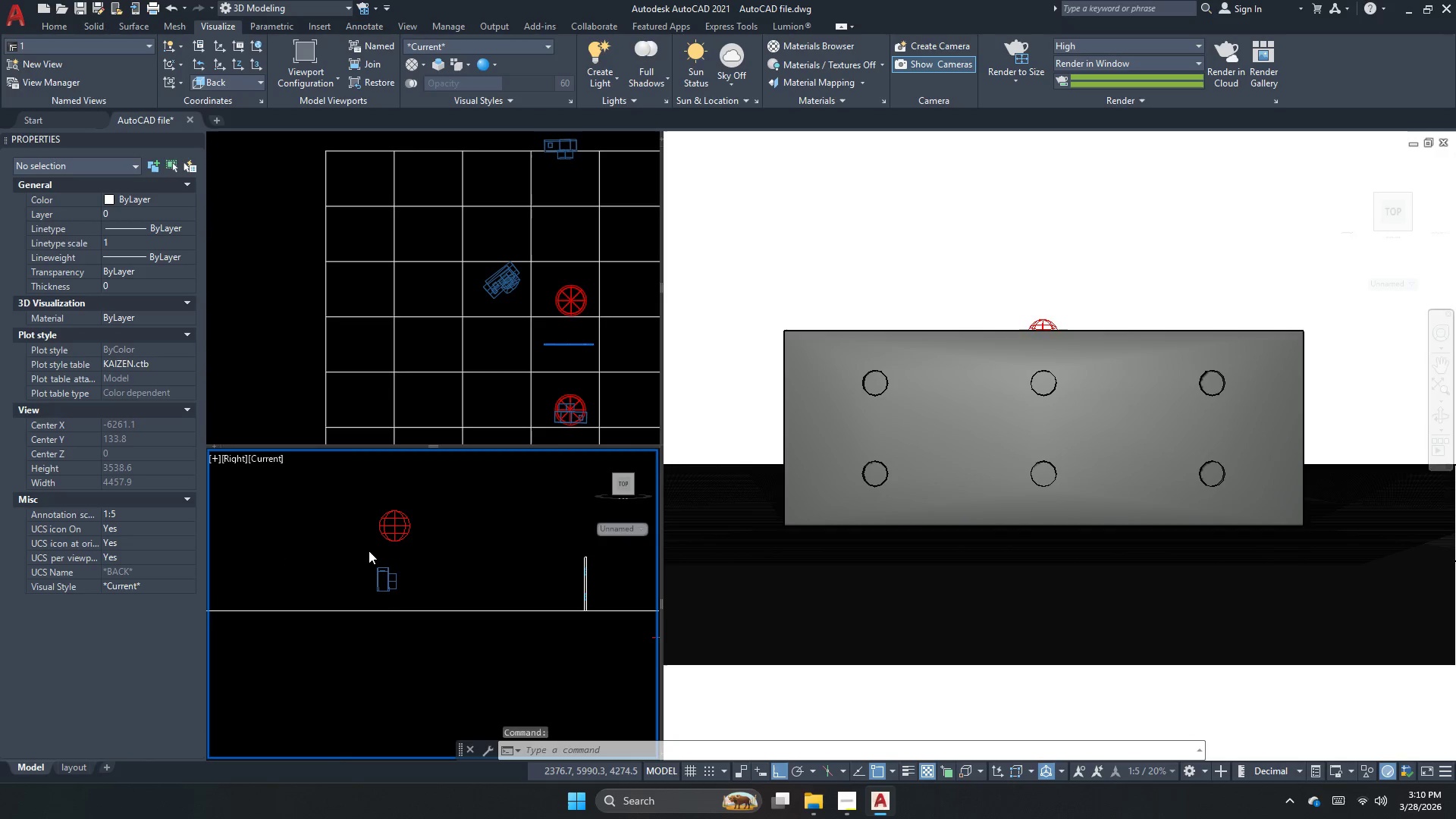 
scroll: coordinate [436, 555], scroll_direction: none, amount: 0.0
 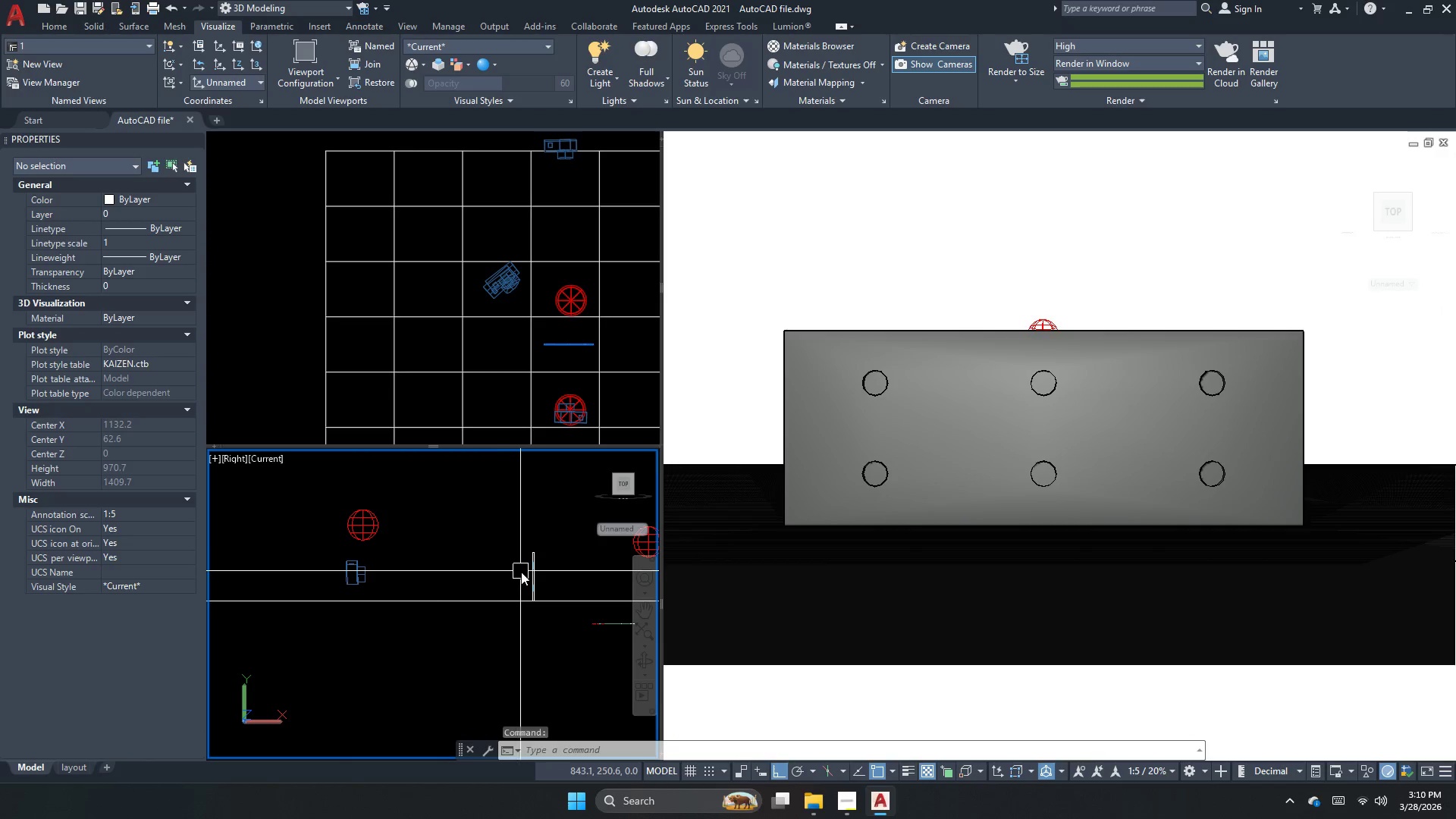 
left_click([531, 572])
 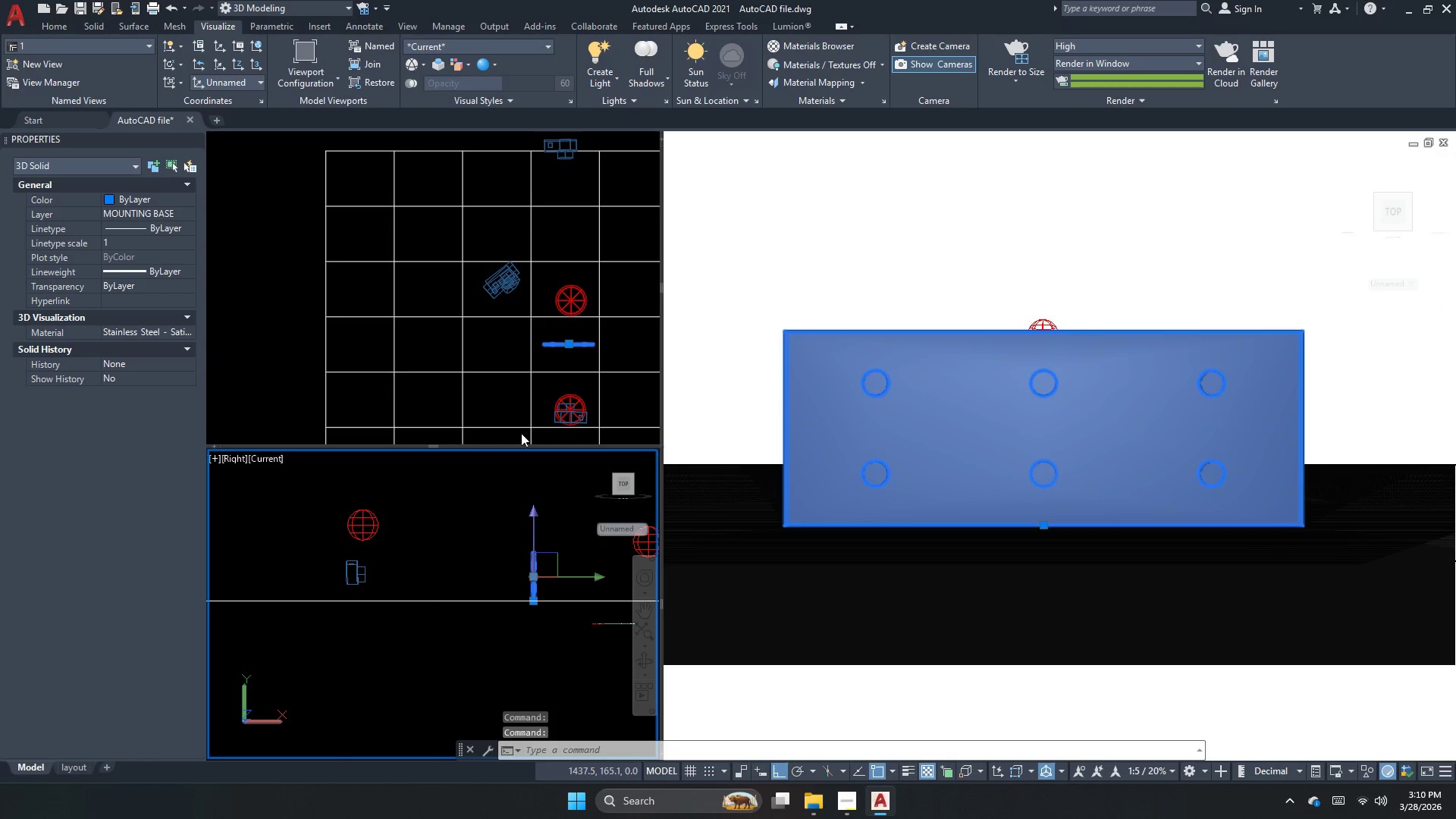 
left_click([554, 346])
 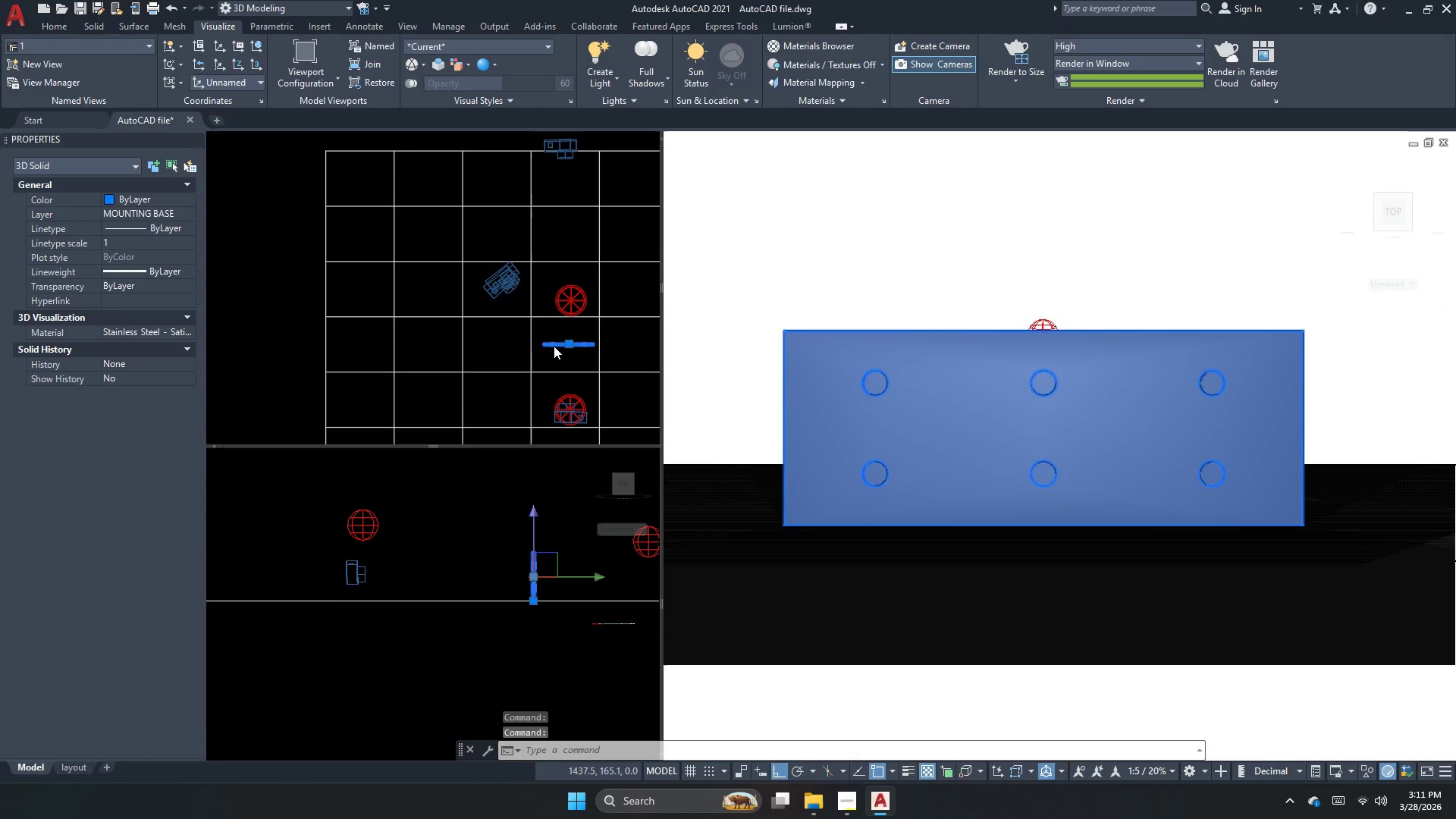 
key(Escape)
 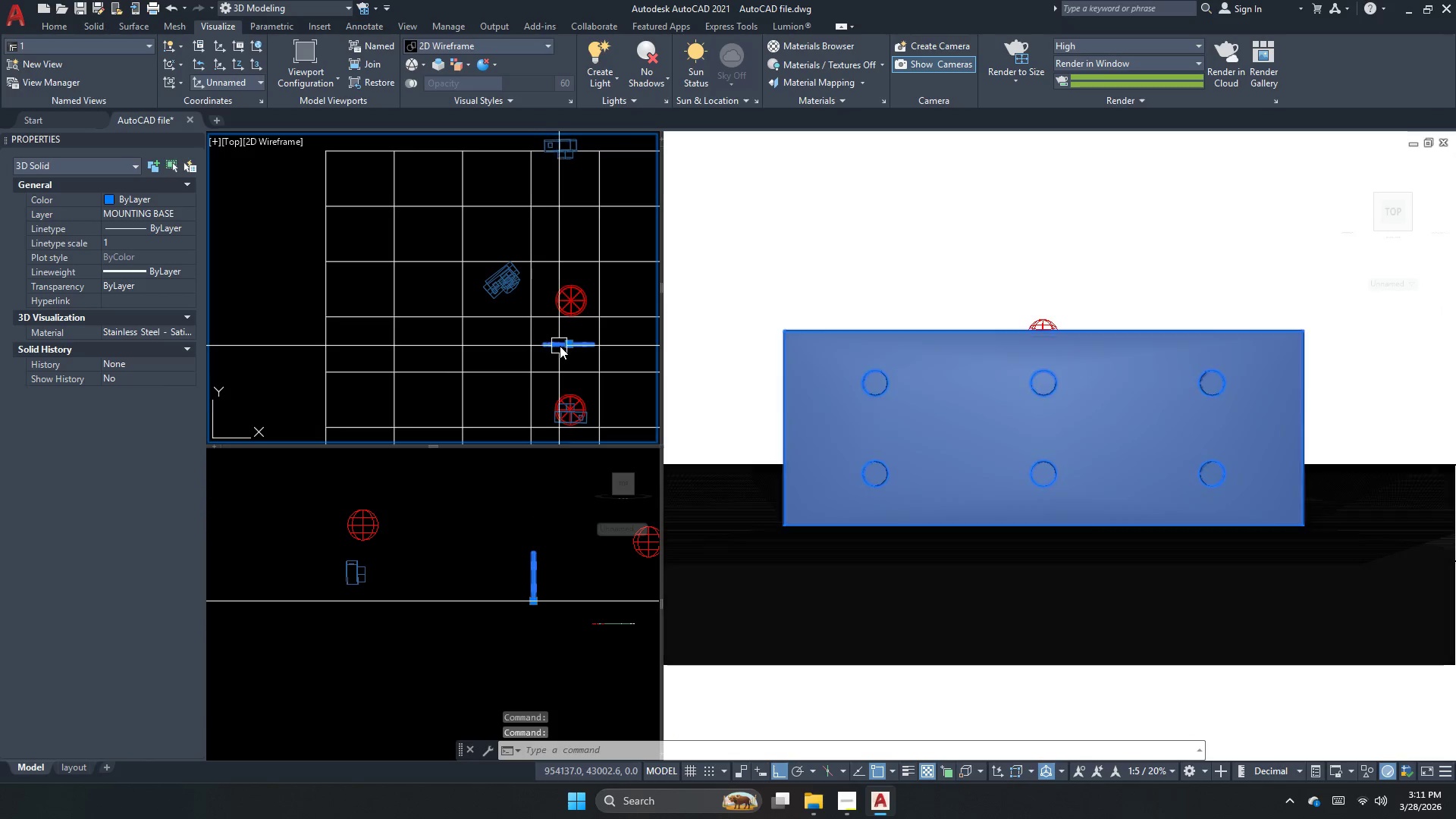 
key(Escape)
 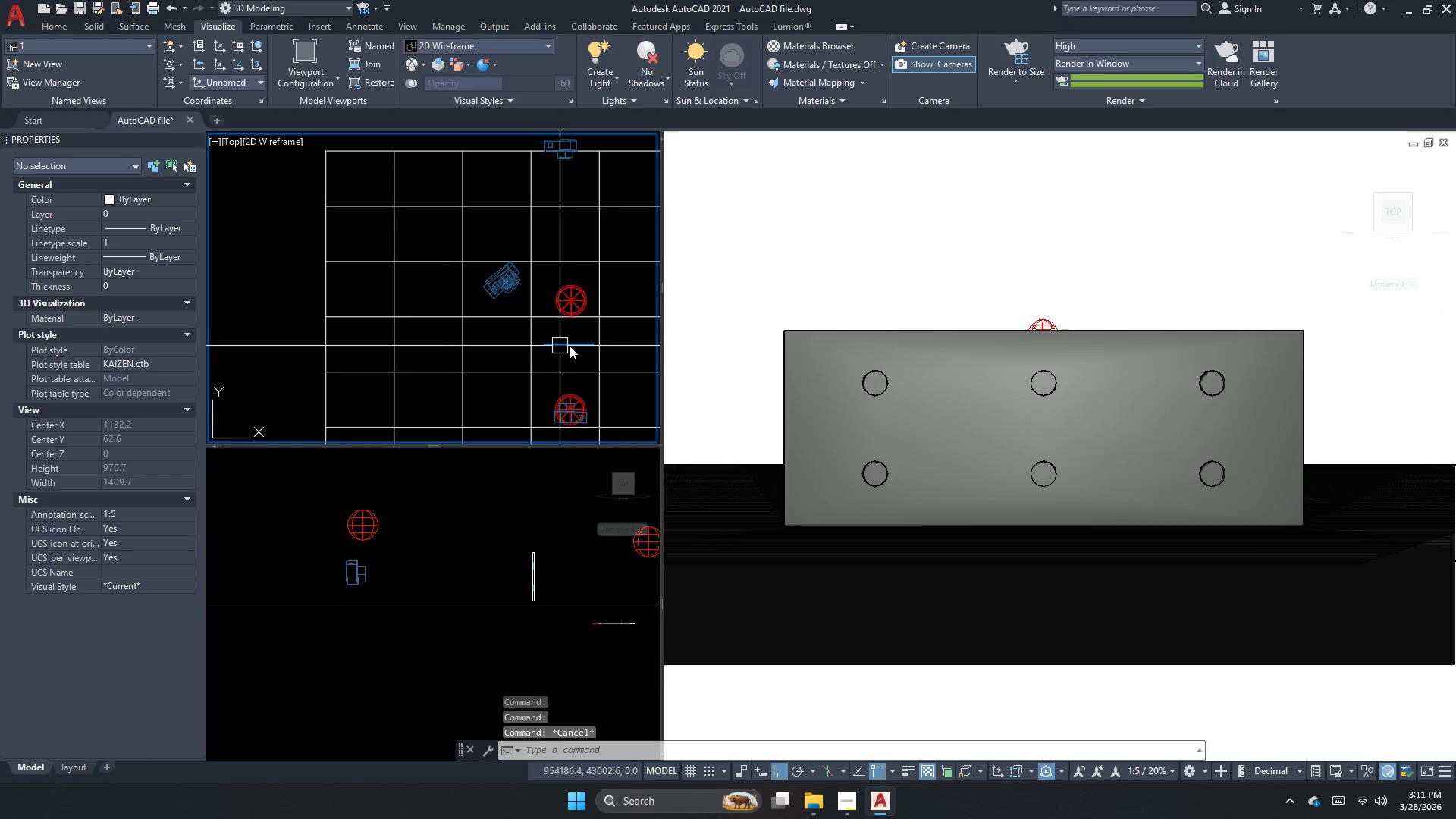 
scroll: coordinate [544, 369], scroll_direction: up, amount: 4.0
 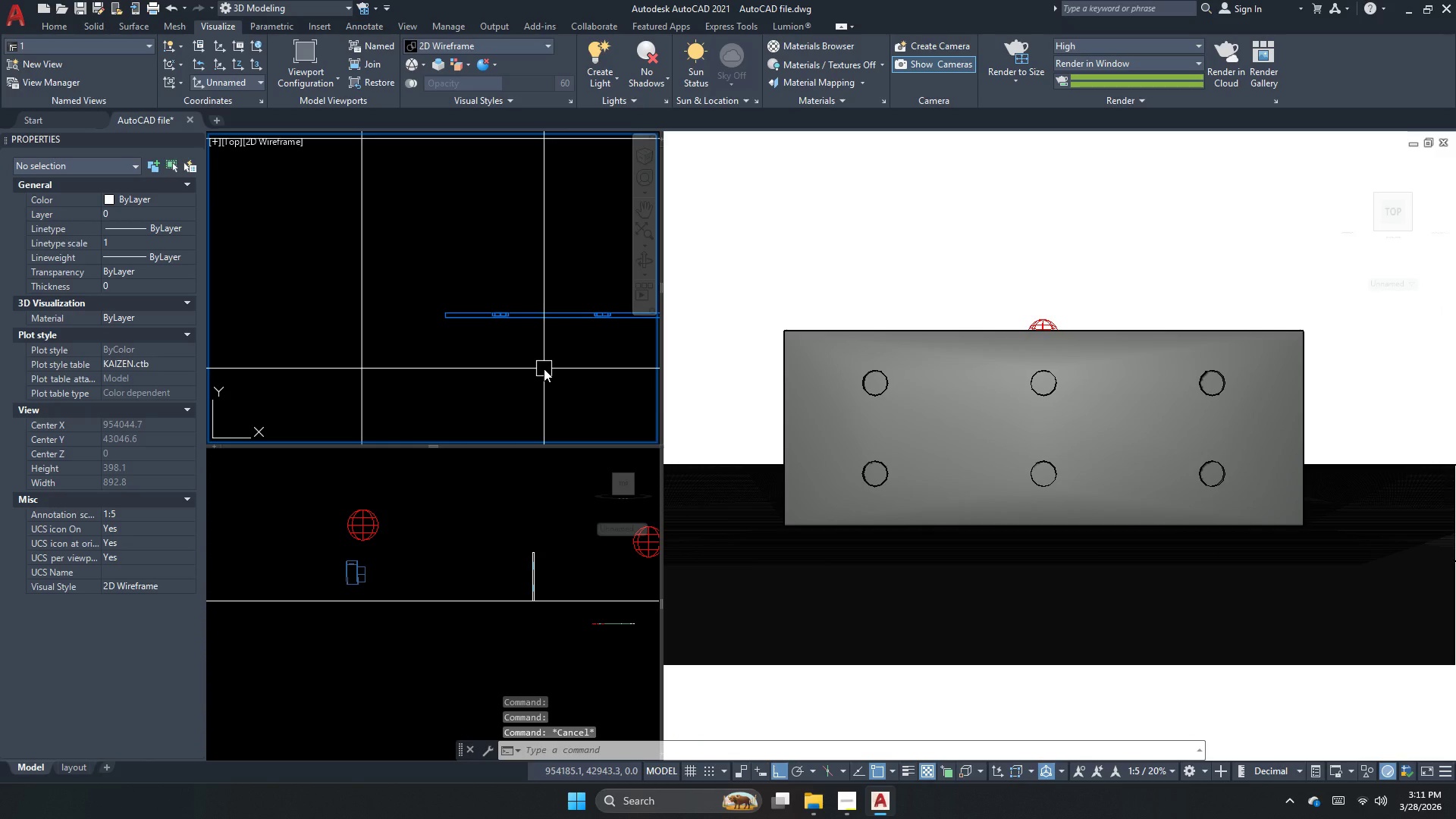 
scroll: coordinate [459, 297], scroll_direction: down, amount: 5.0
 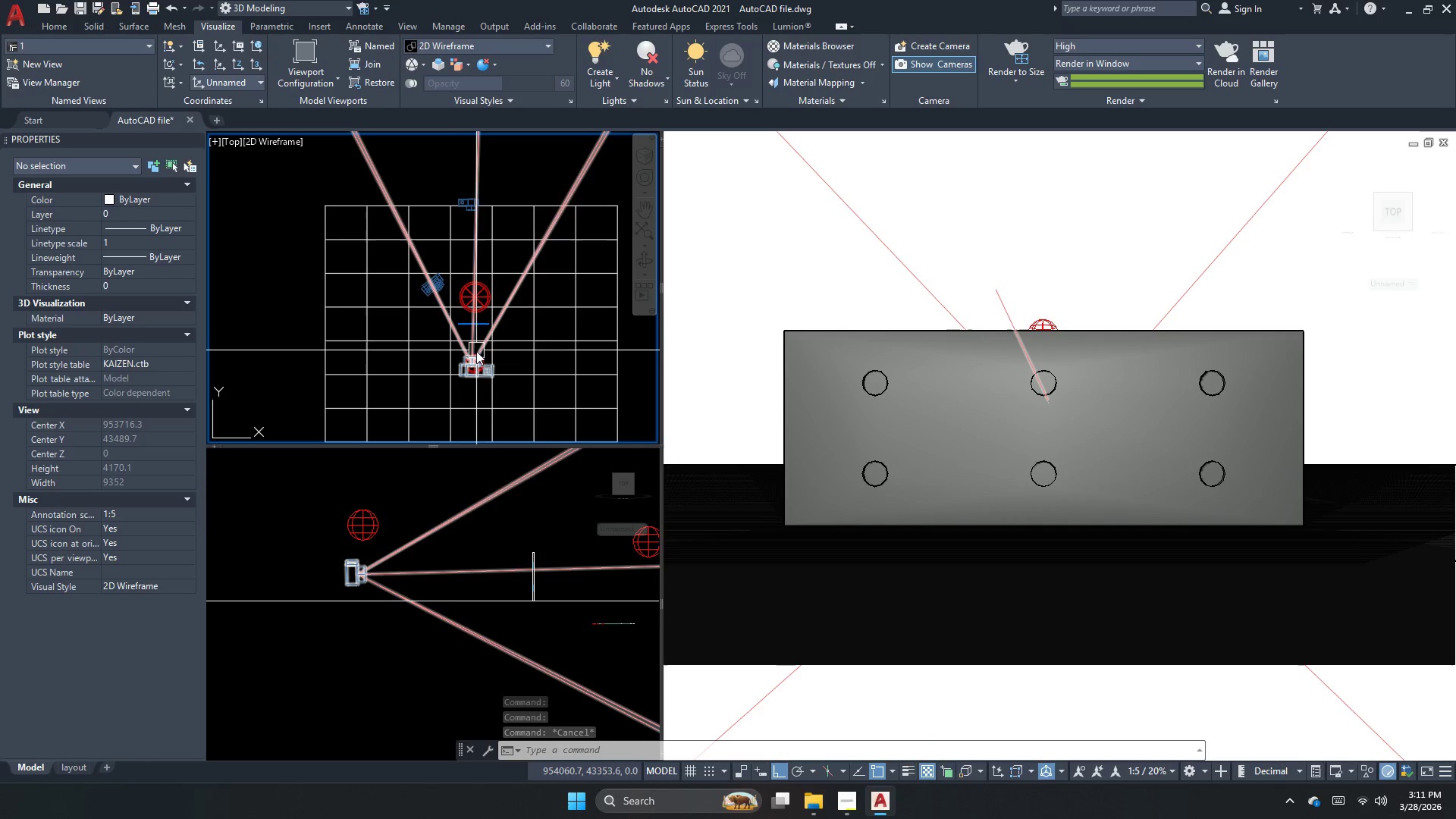 
left_click([475, 354])
 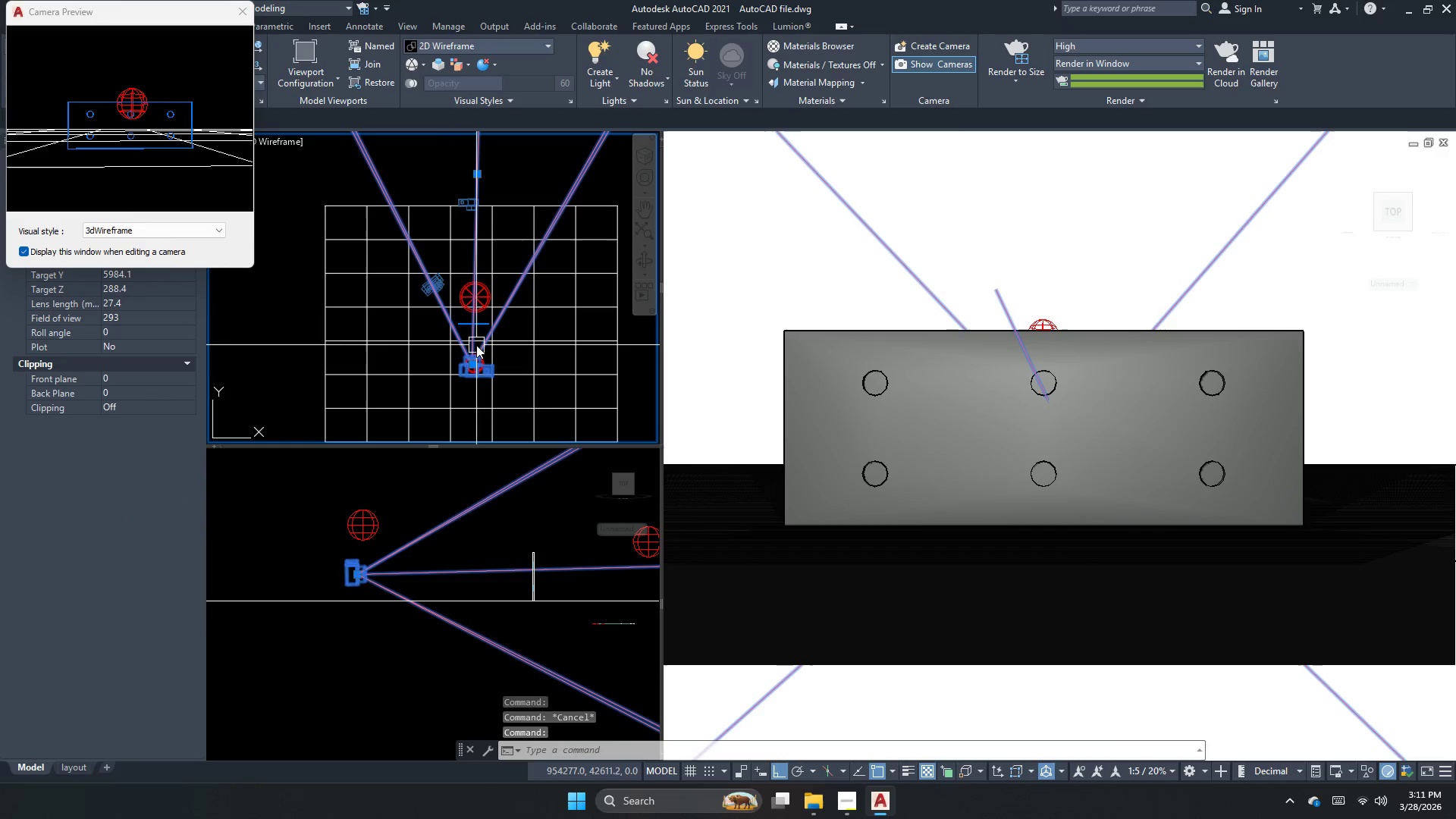 
key(Escape)
 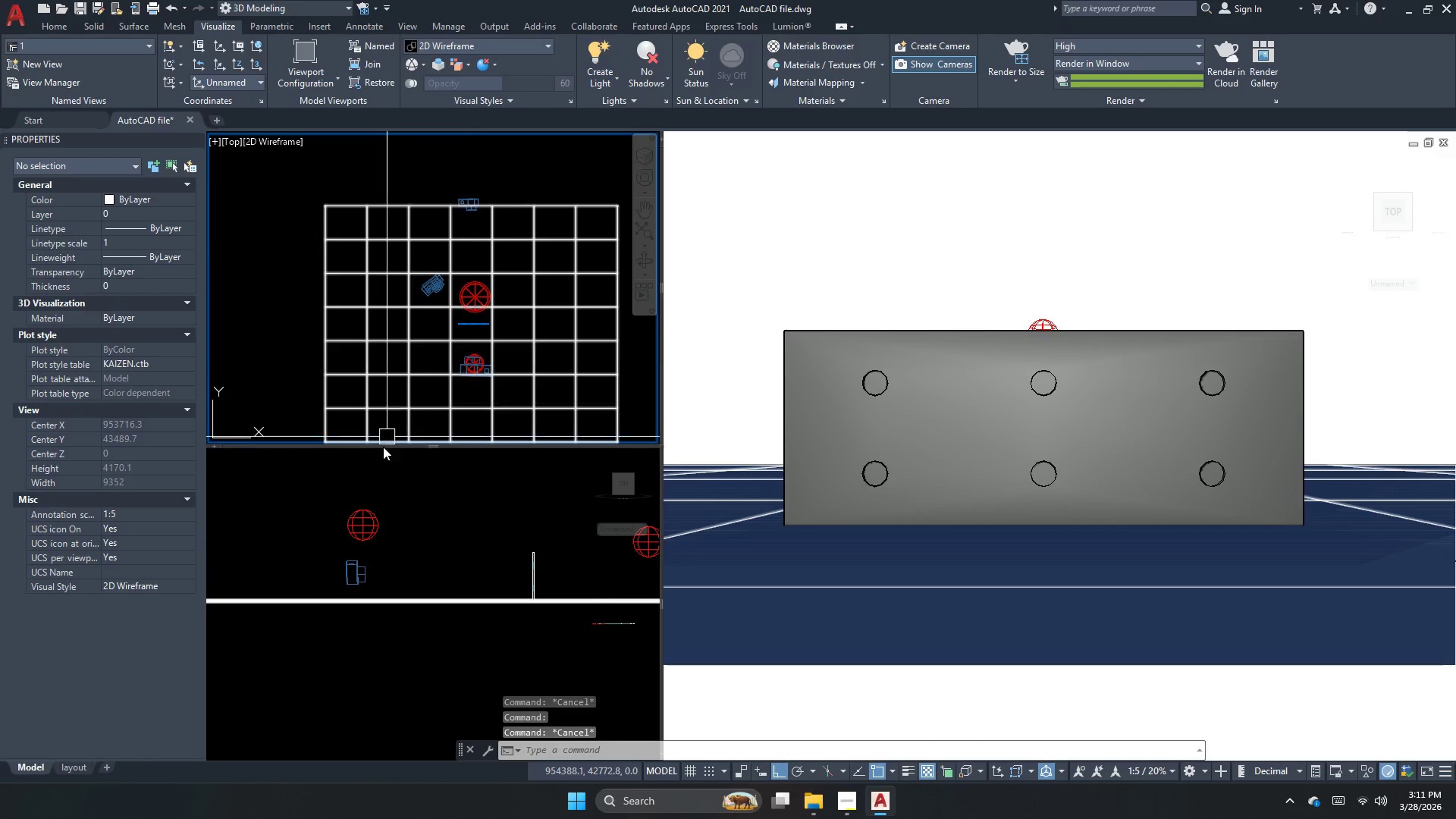 
left_click([361, 520])
 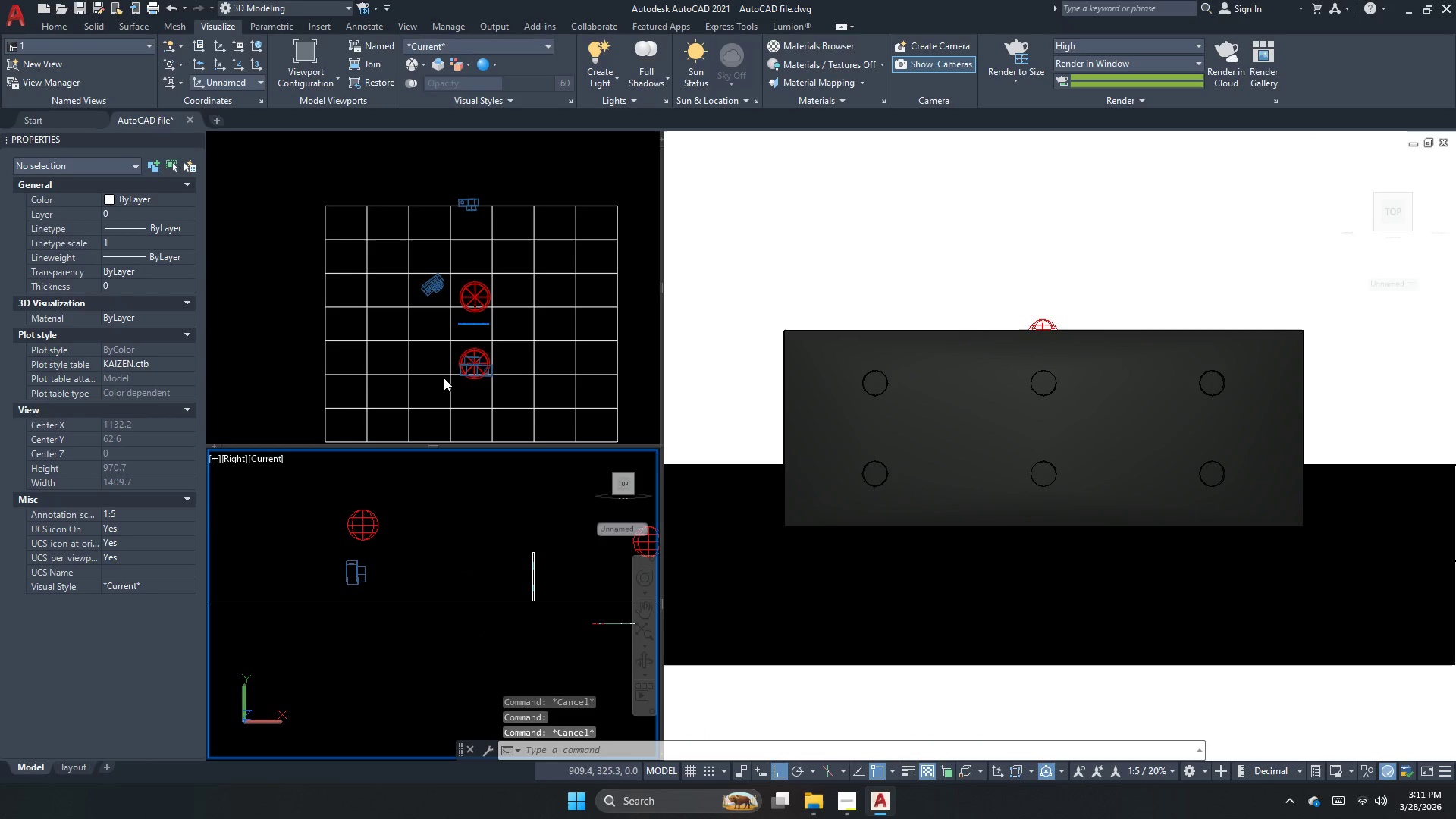 
scroll: coordinate [456, 362], scroll_direction: up, amount: 3.0
 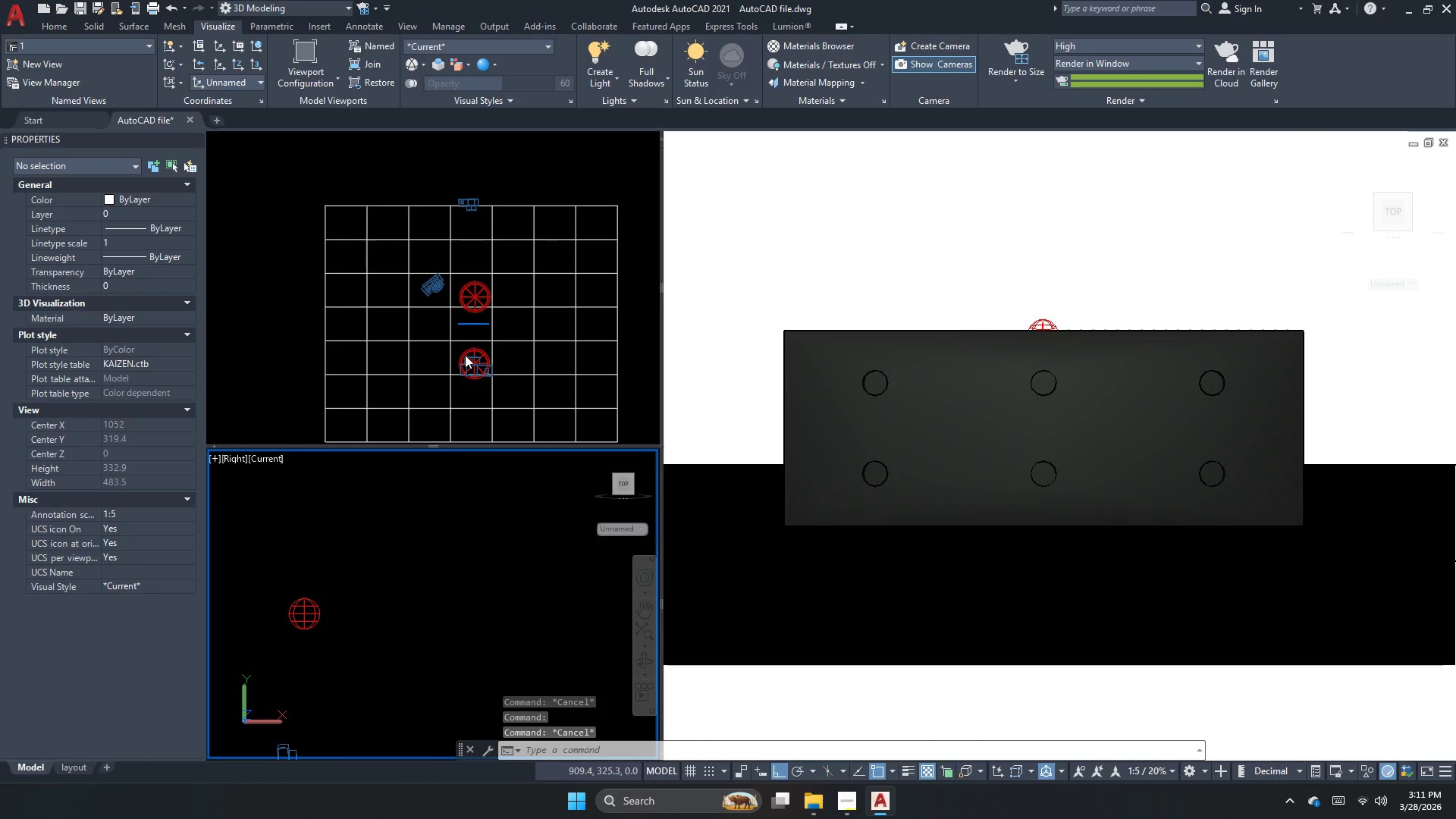 
left_click([465, 355])
 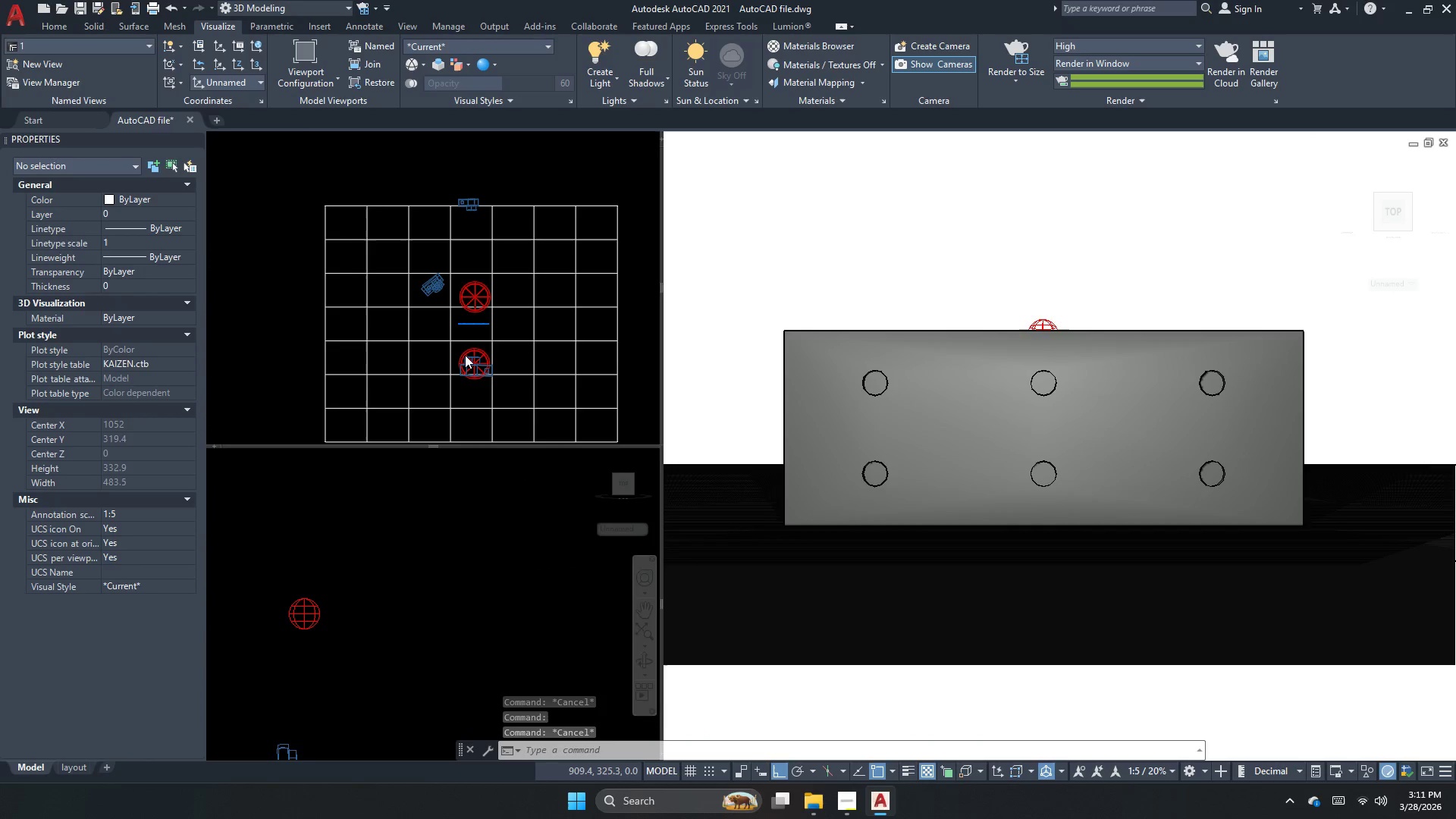 
scroll: coordinate [497, 405], scroll_direction: up, amount: 7.0
 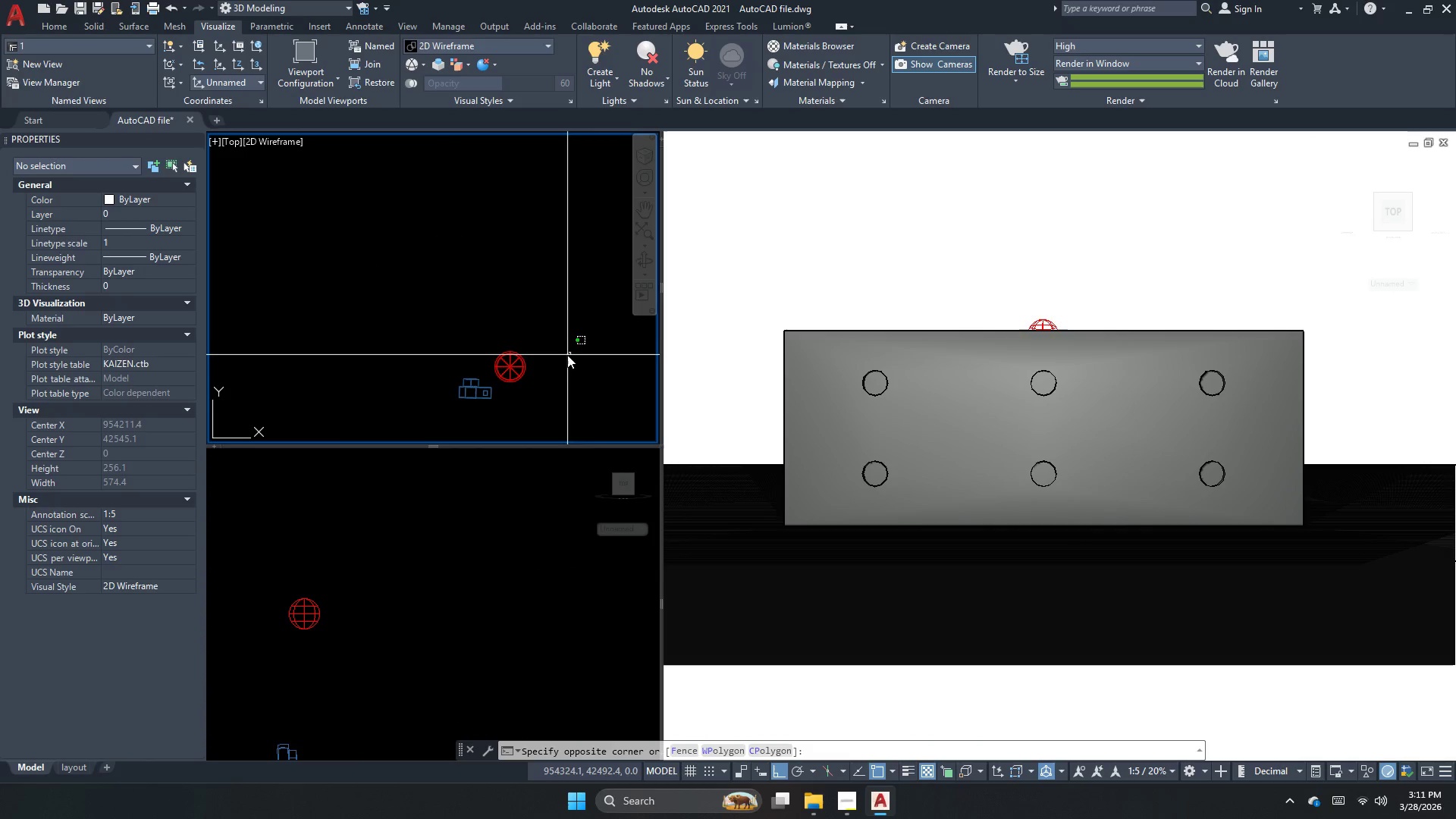 
double_click([519, 368])
 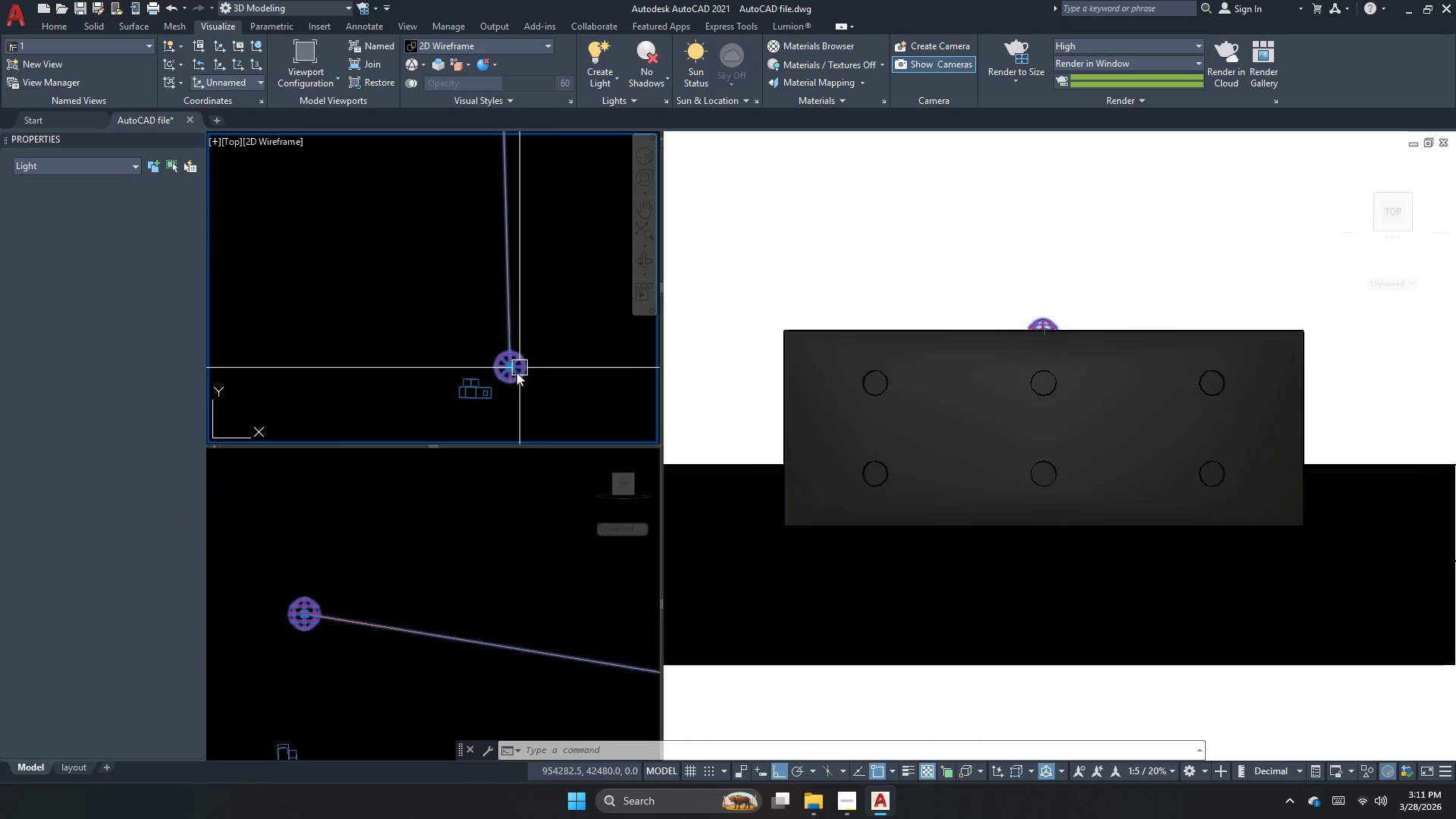 
triple_click([516, 373])
 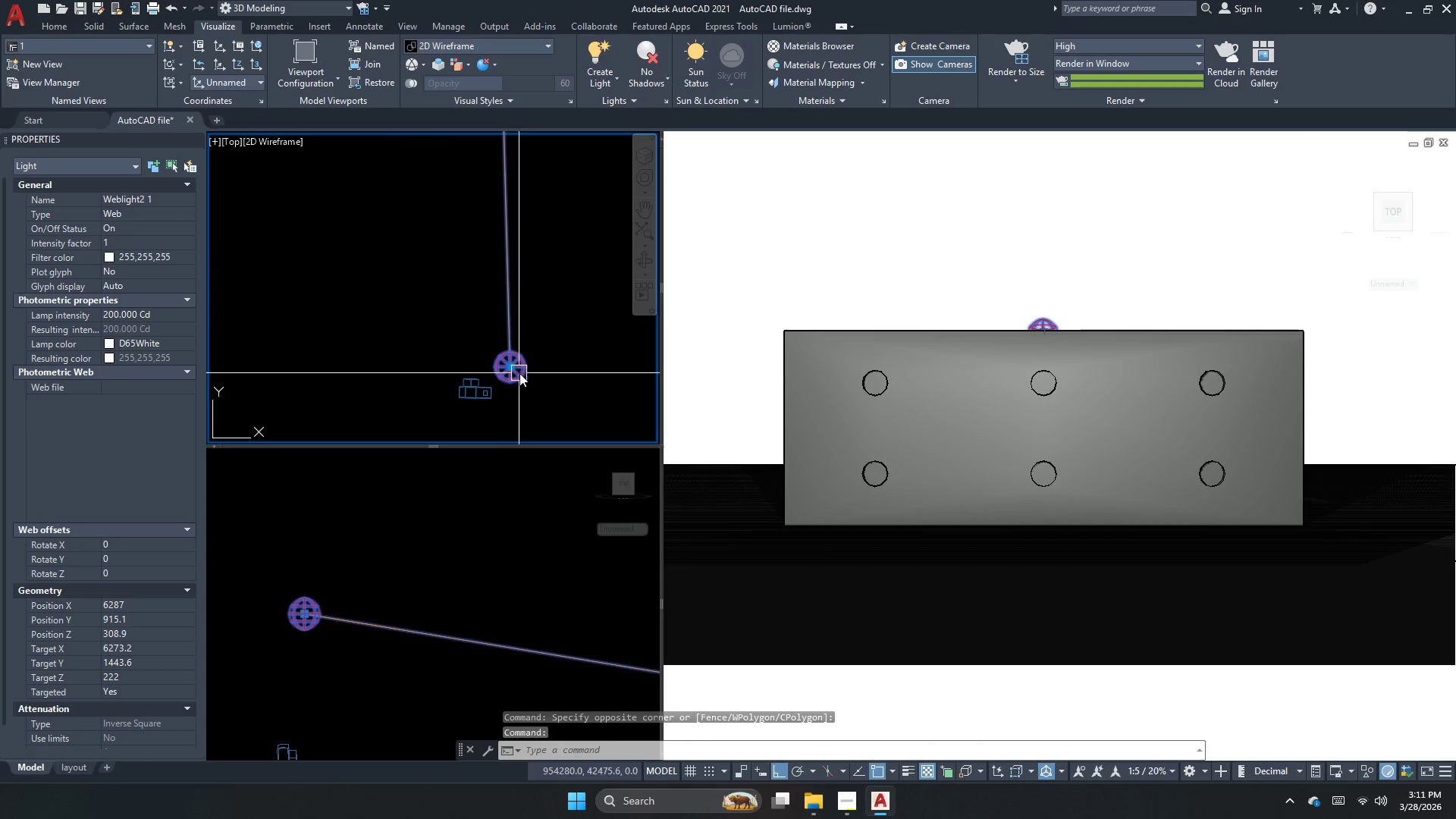 
right_click([519, 372])
 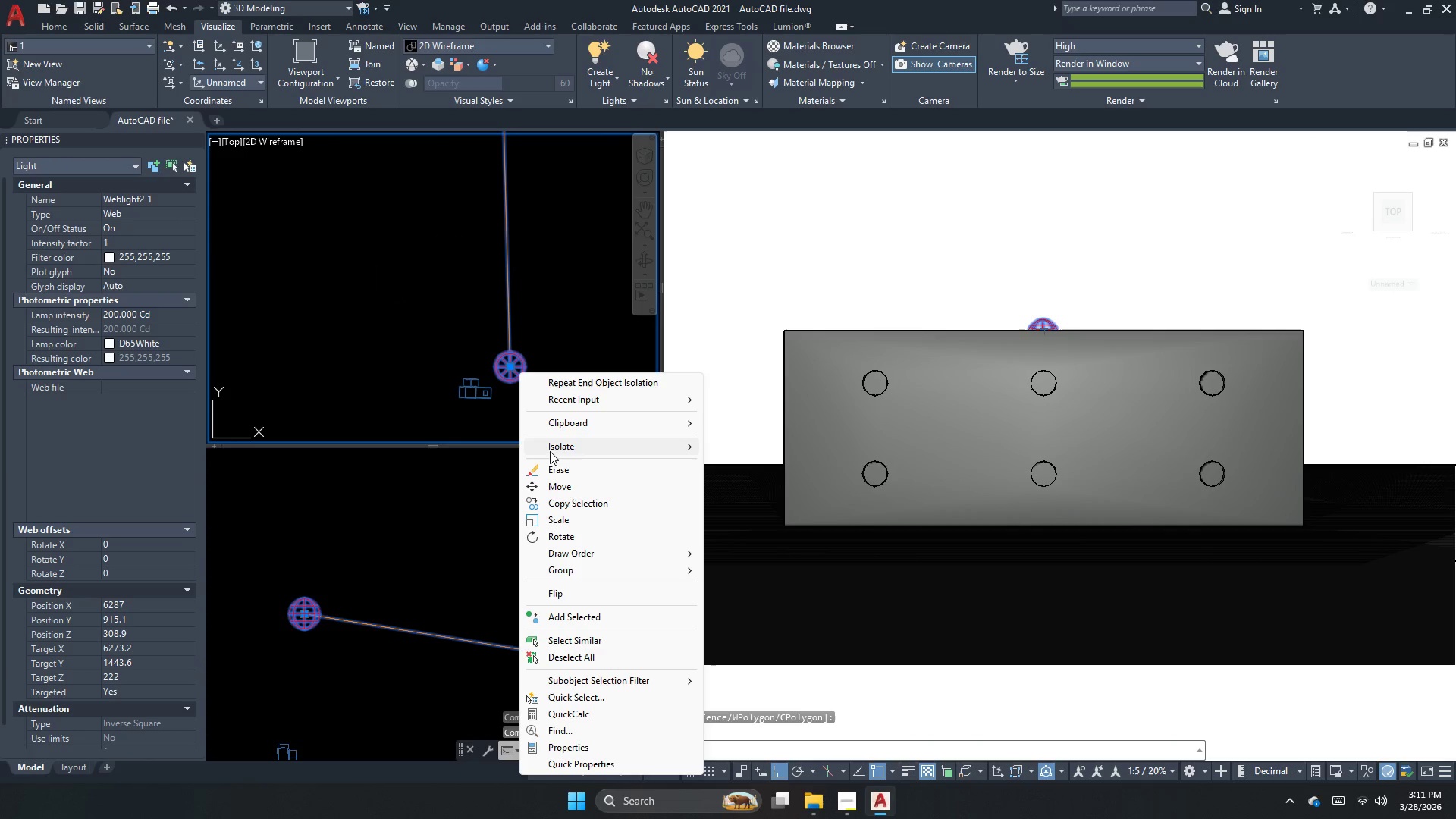 
left_click([556, 450])
 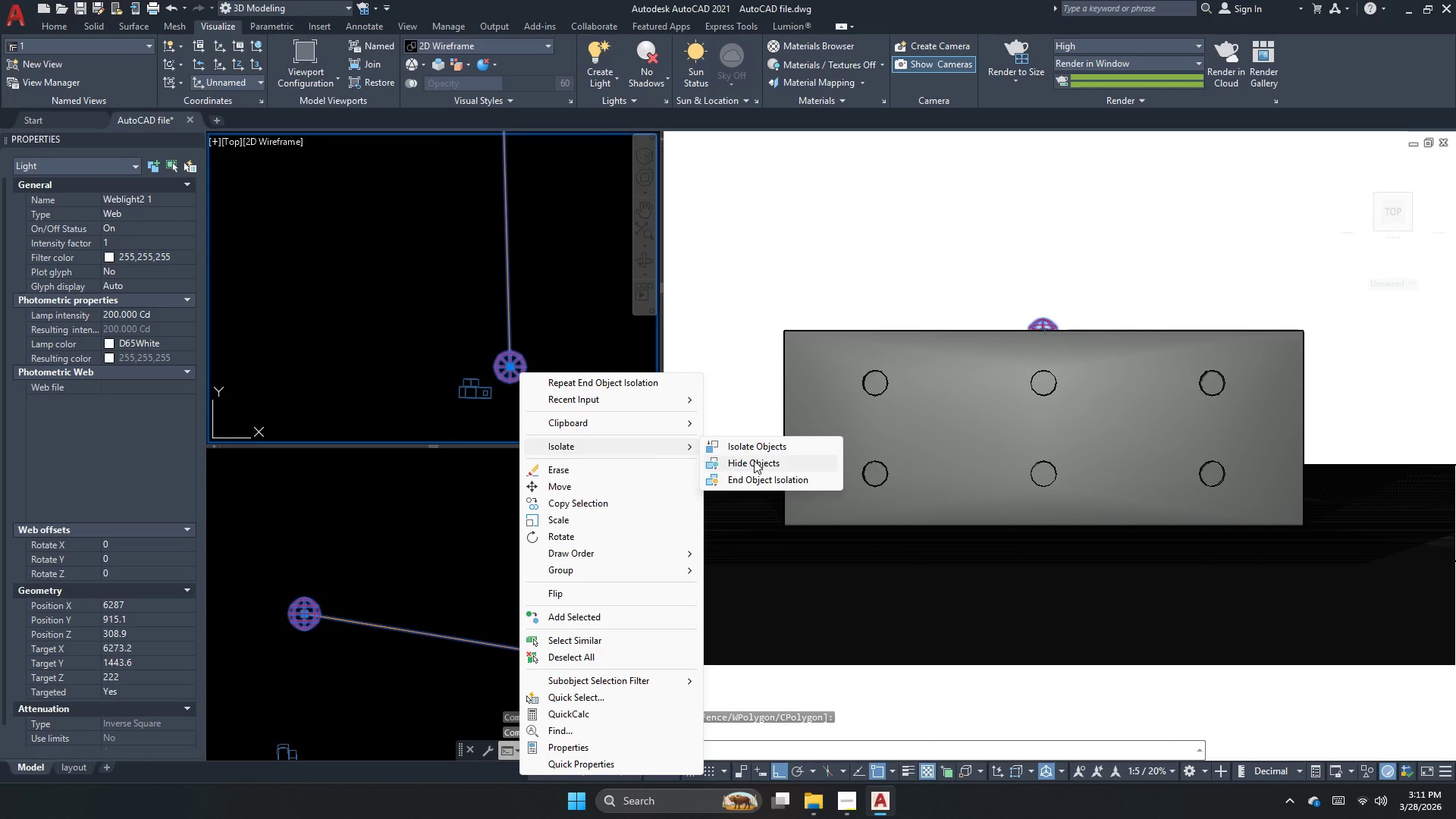 
left_click([755, 463])
 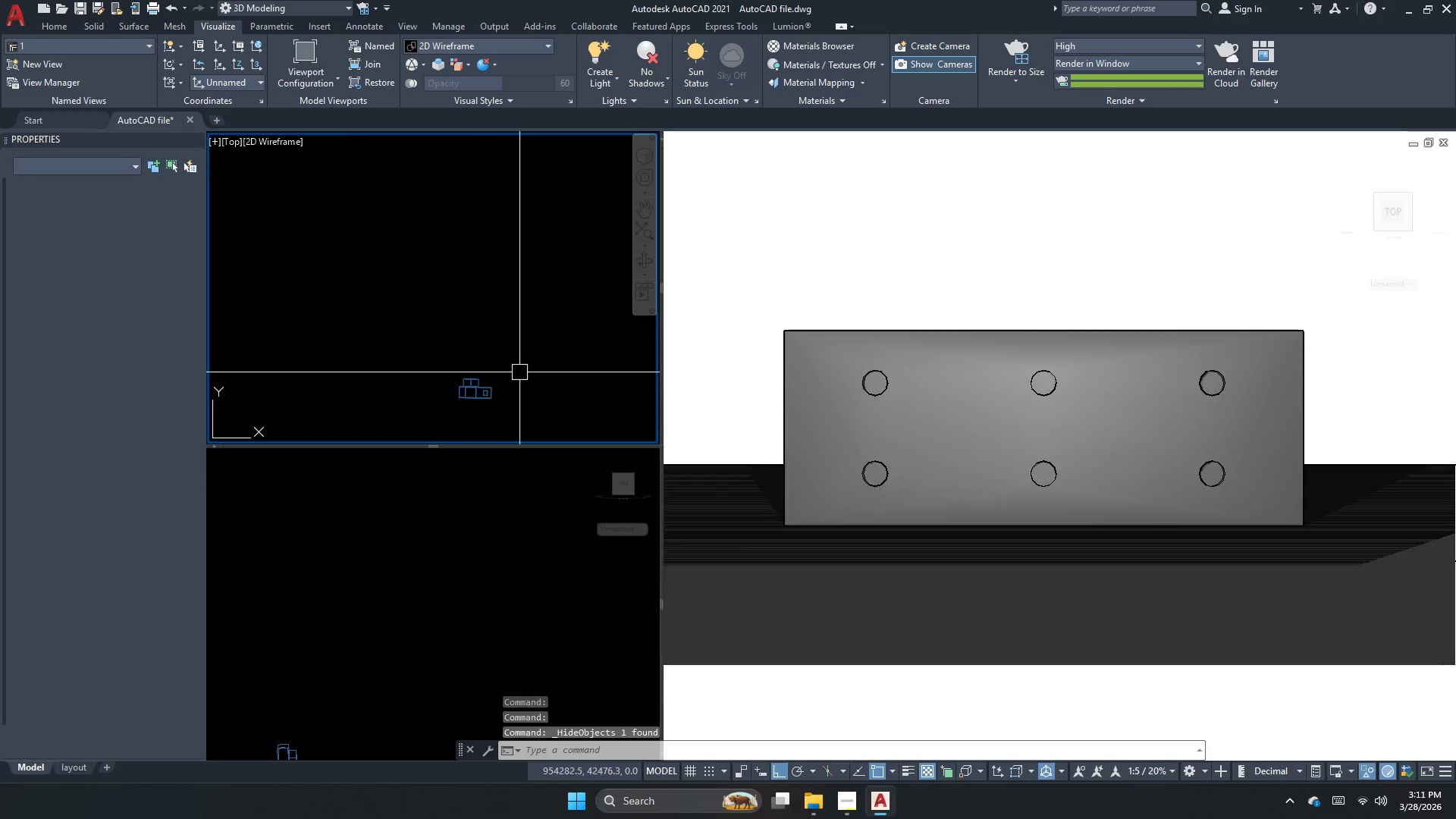 
left_click([480, 538])
 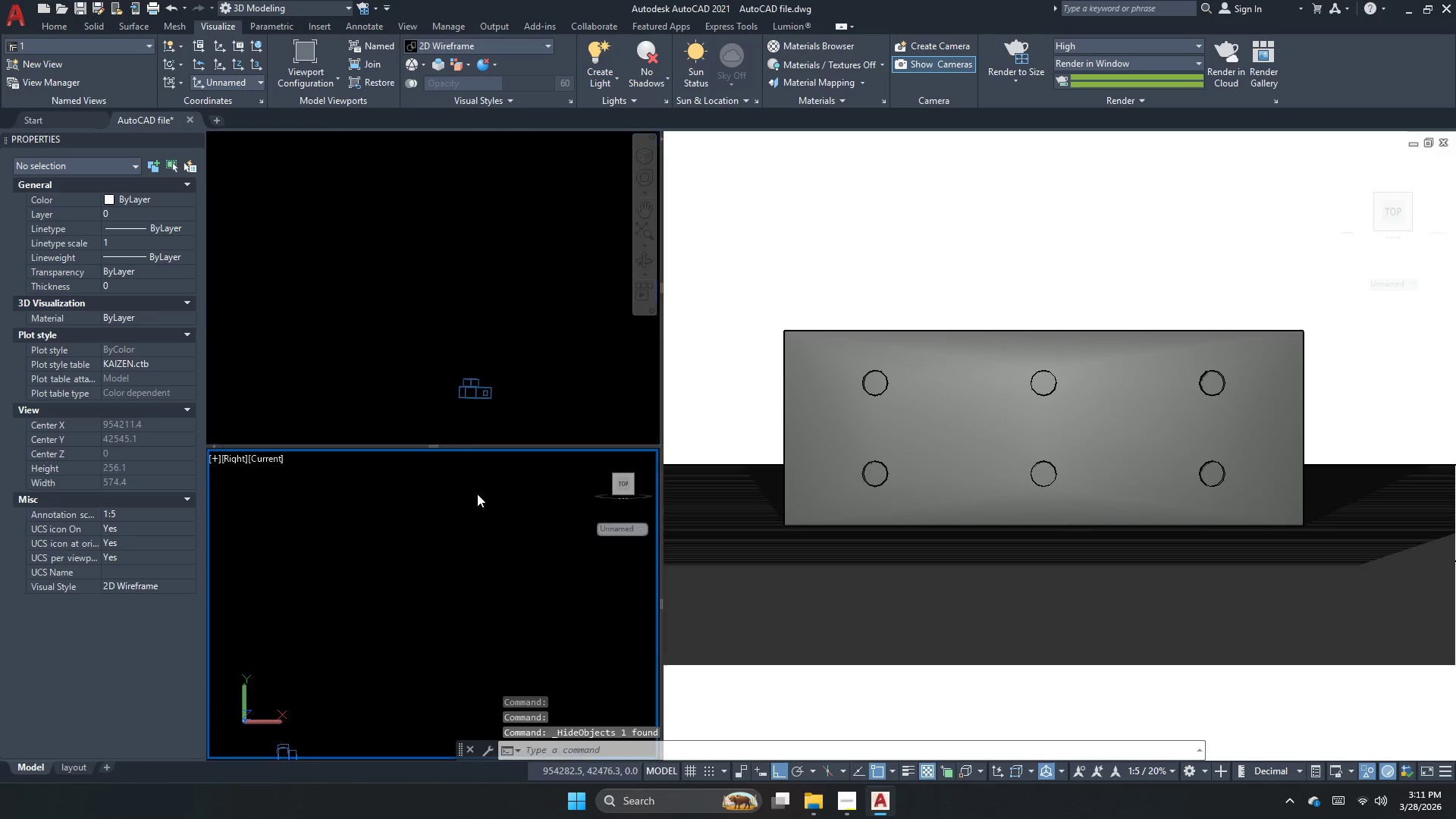 
scroll: coordinate [453, 526], scroll_direction: down, amount: 6.0
 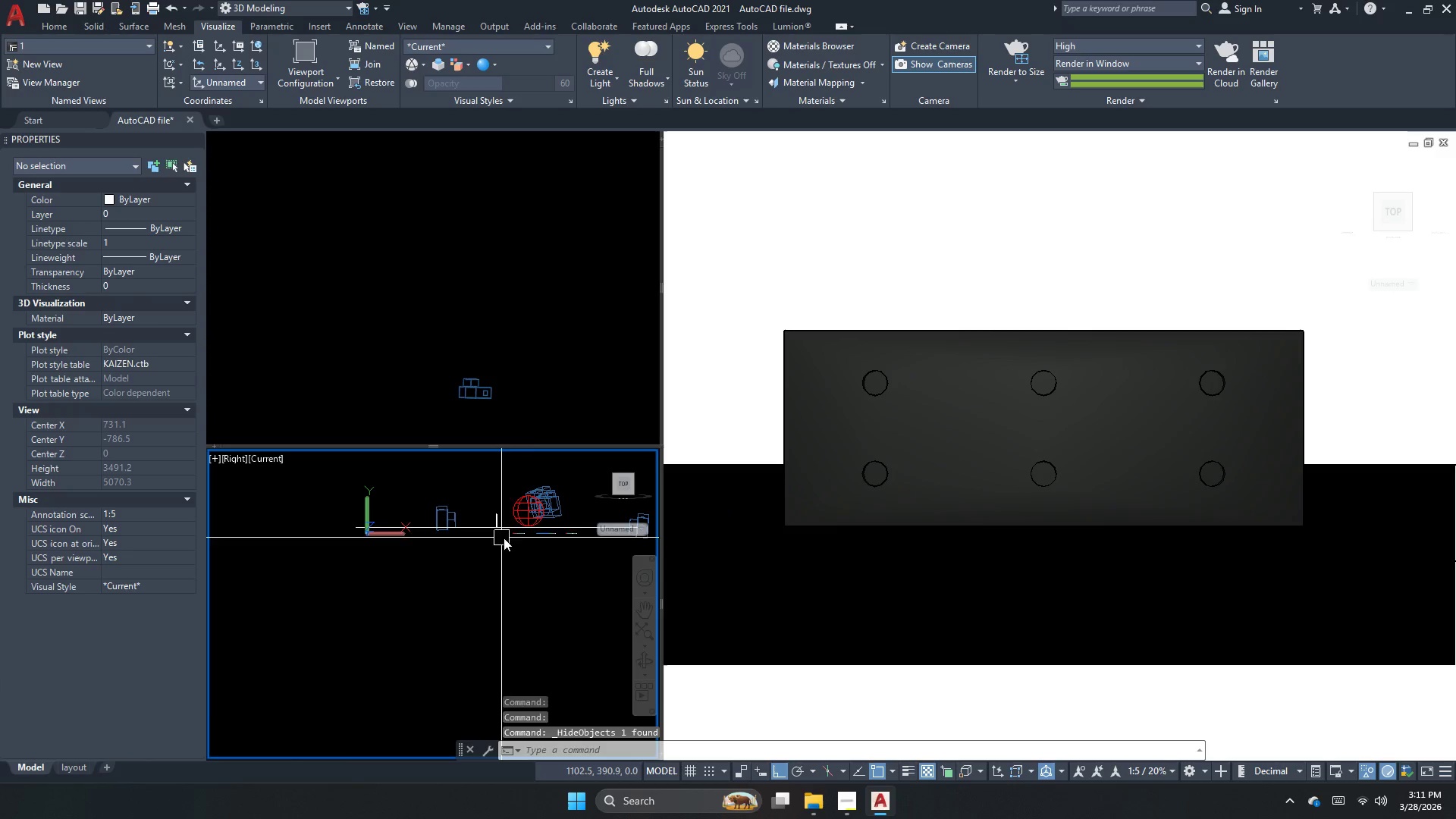 
scroll: coordinate [526, 516], scroll_direction: up, amount: 2.0
 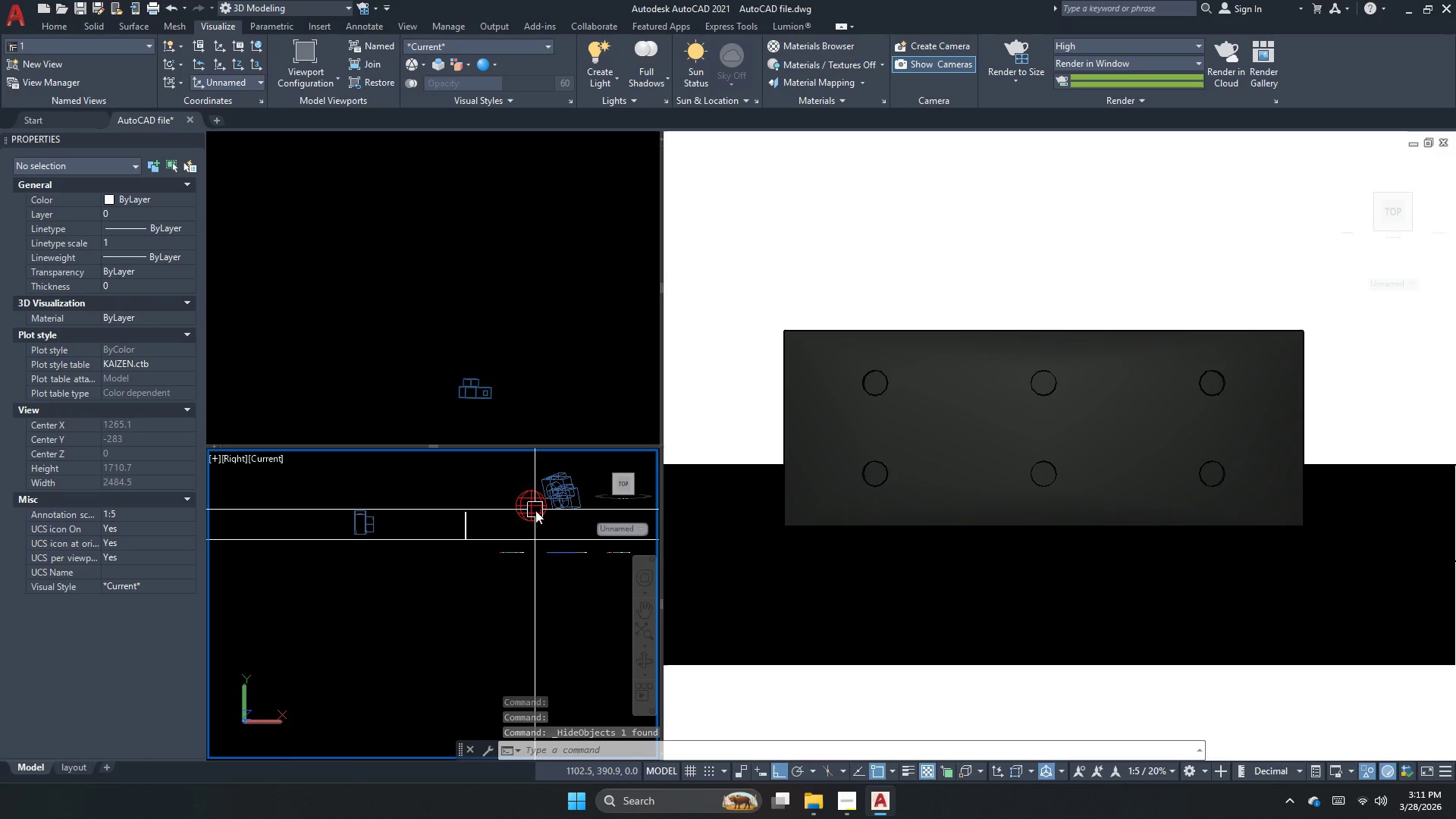 
left_click([535, 510])
 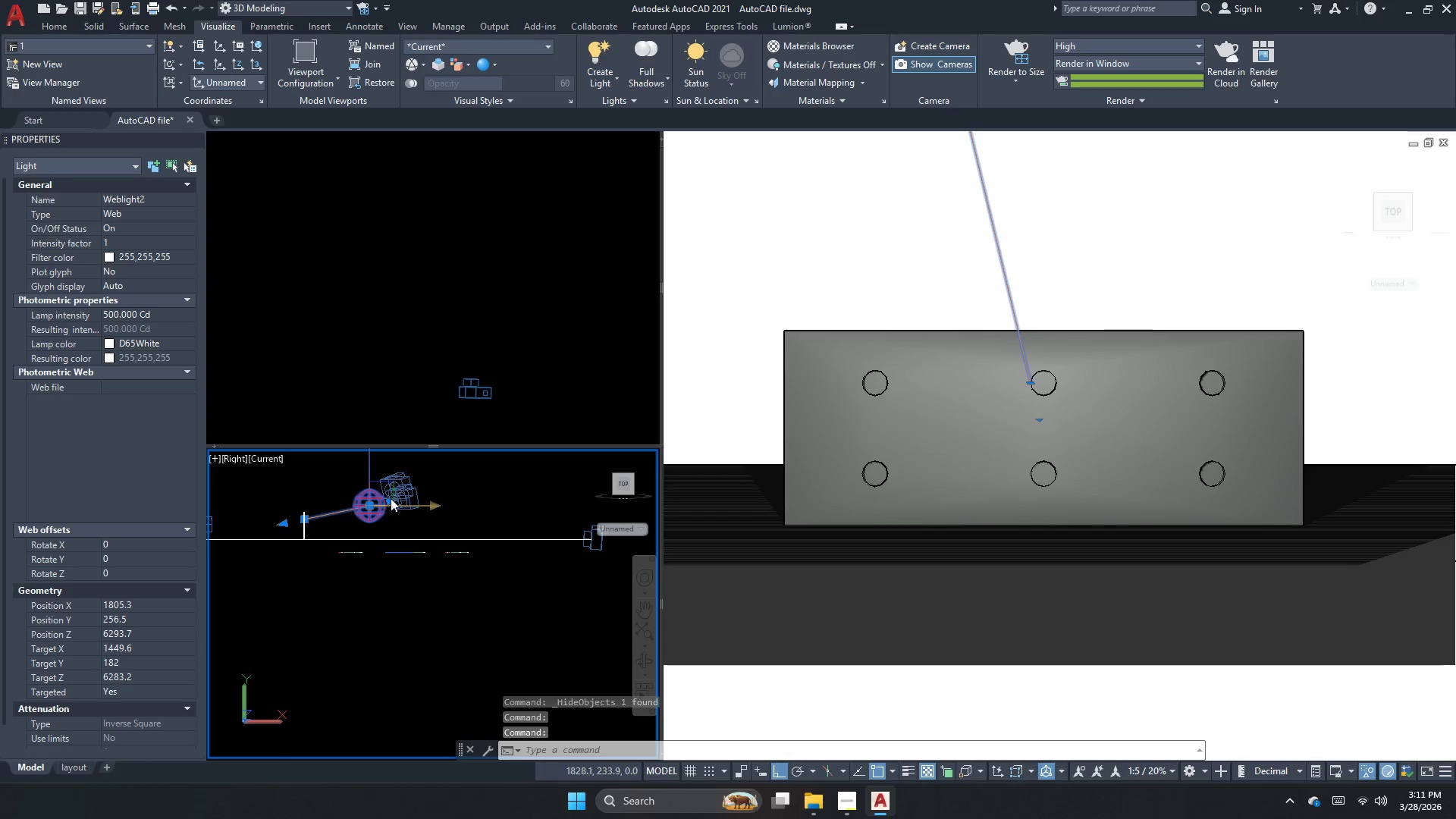 
scroll: coordinate [427, 491], scroll_direction: up, amount: 5.0
 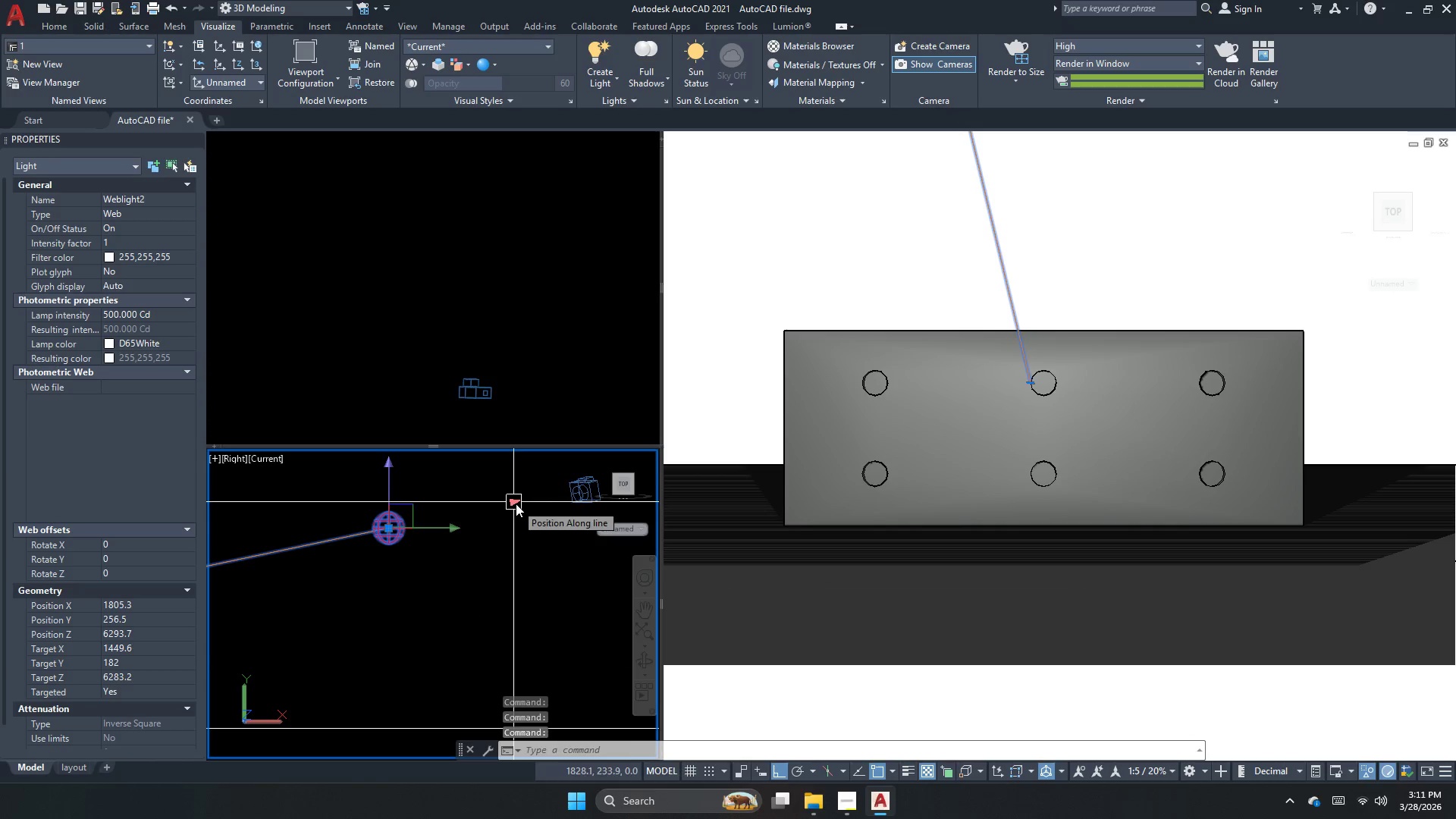 
scroll: coordinate [470, 534], scroll_direction: down, amount: 6.0
 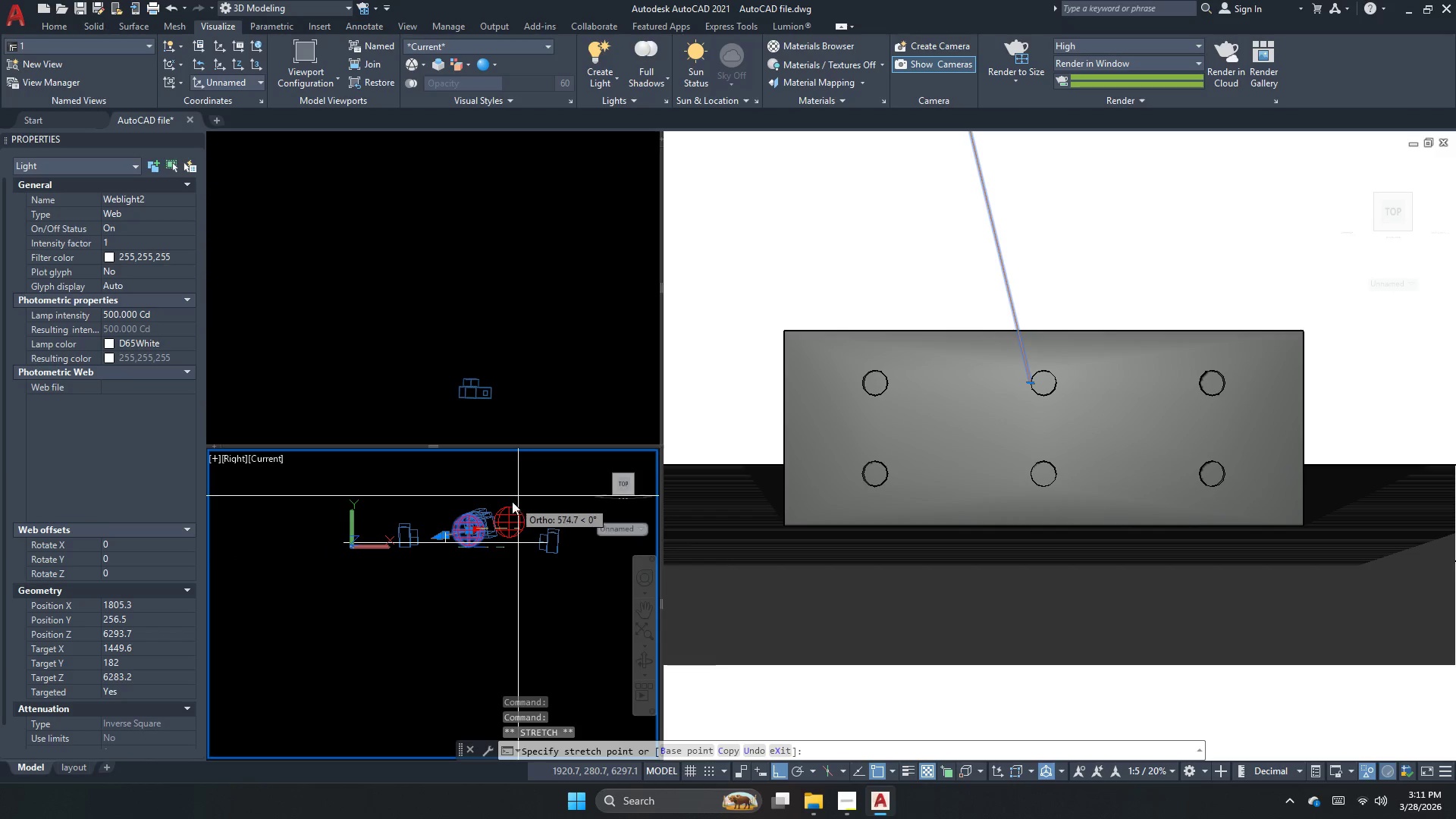 
left_click([533, 491])
 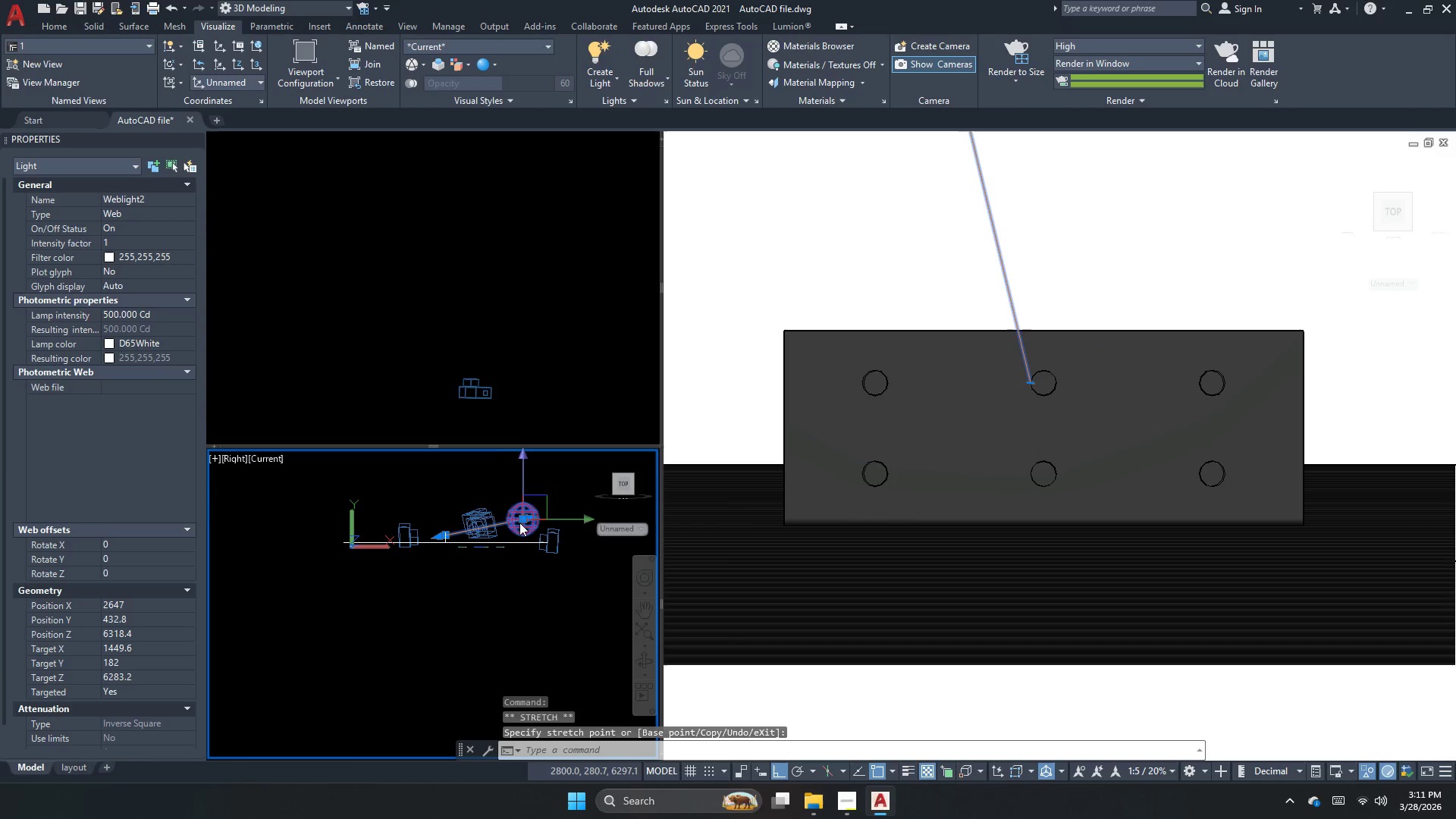 
scroll: coordinate [519, 521], scroll_direction: up, amount: 3.0
 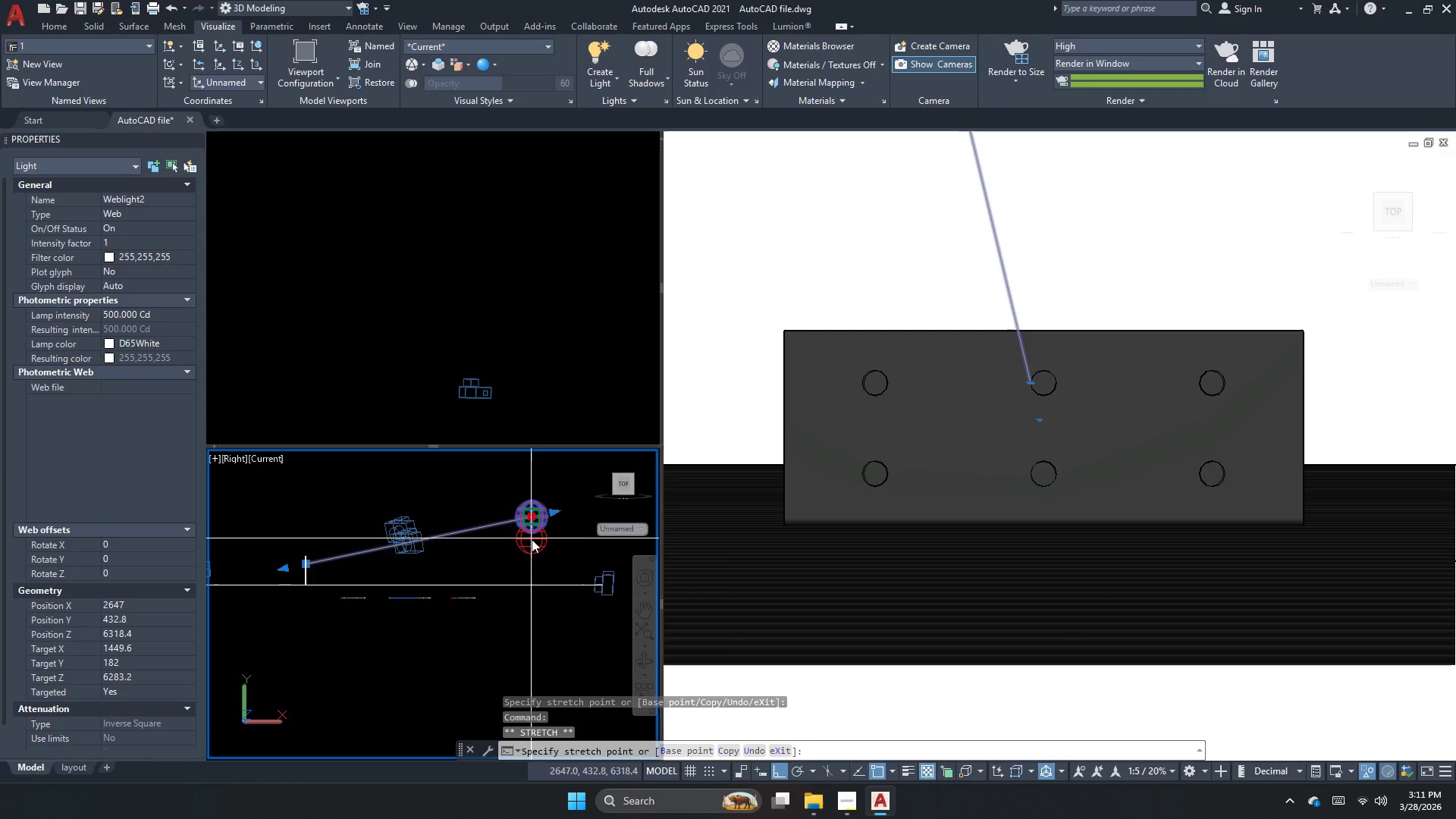 
left_click([531, 542])
 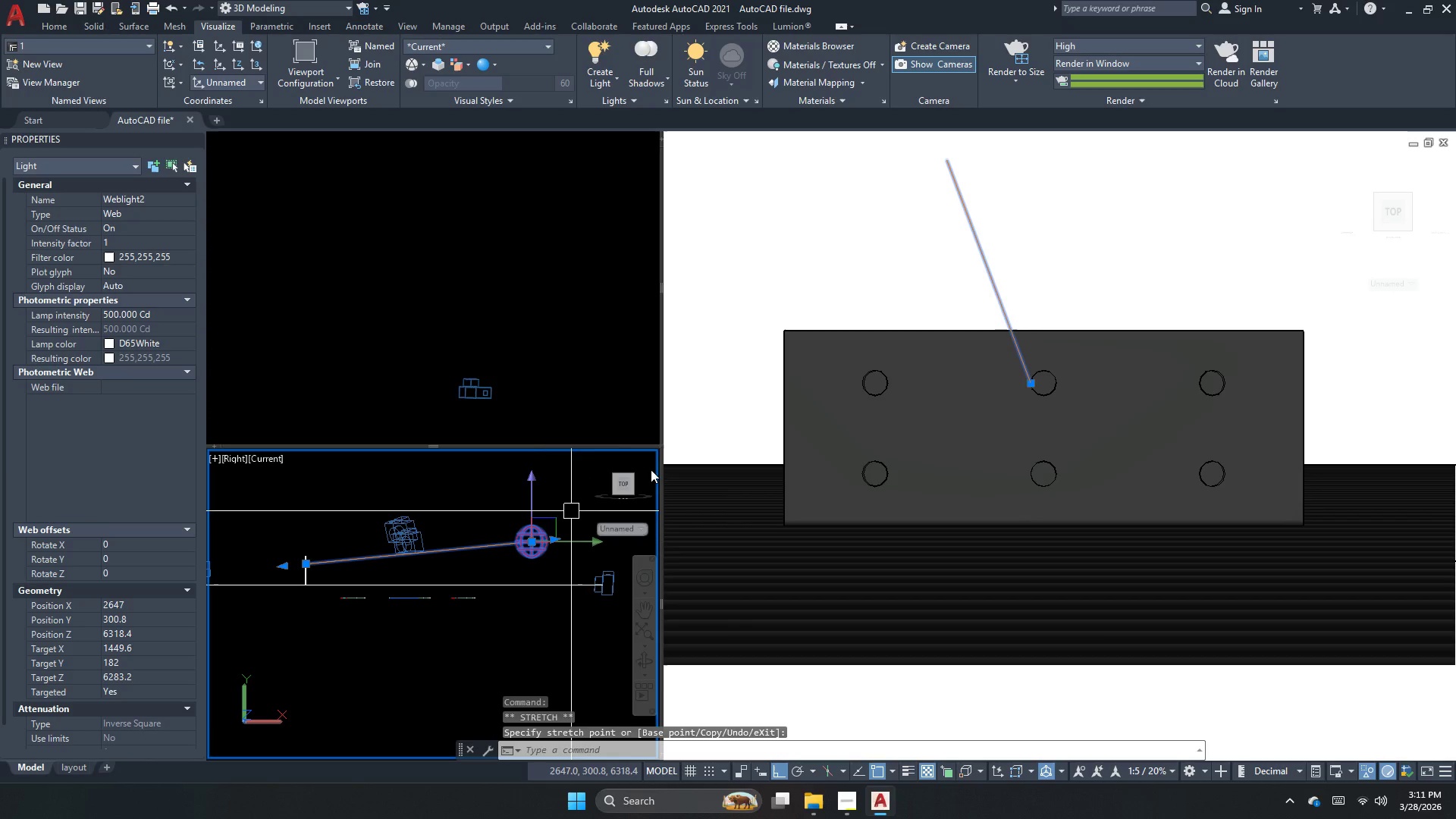 
key(Escape)
 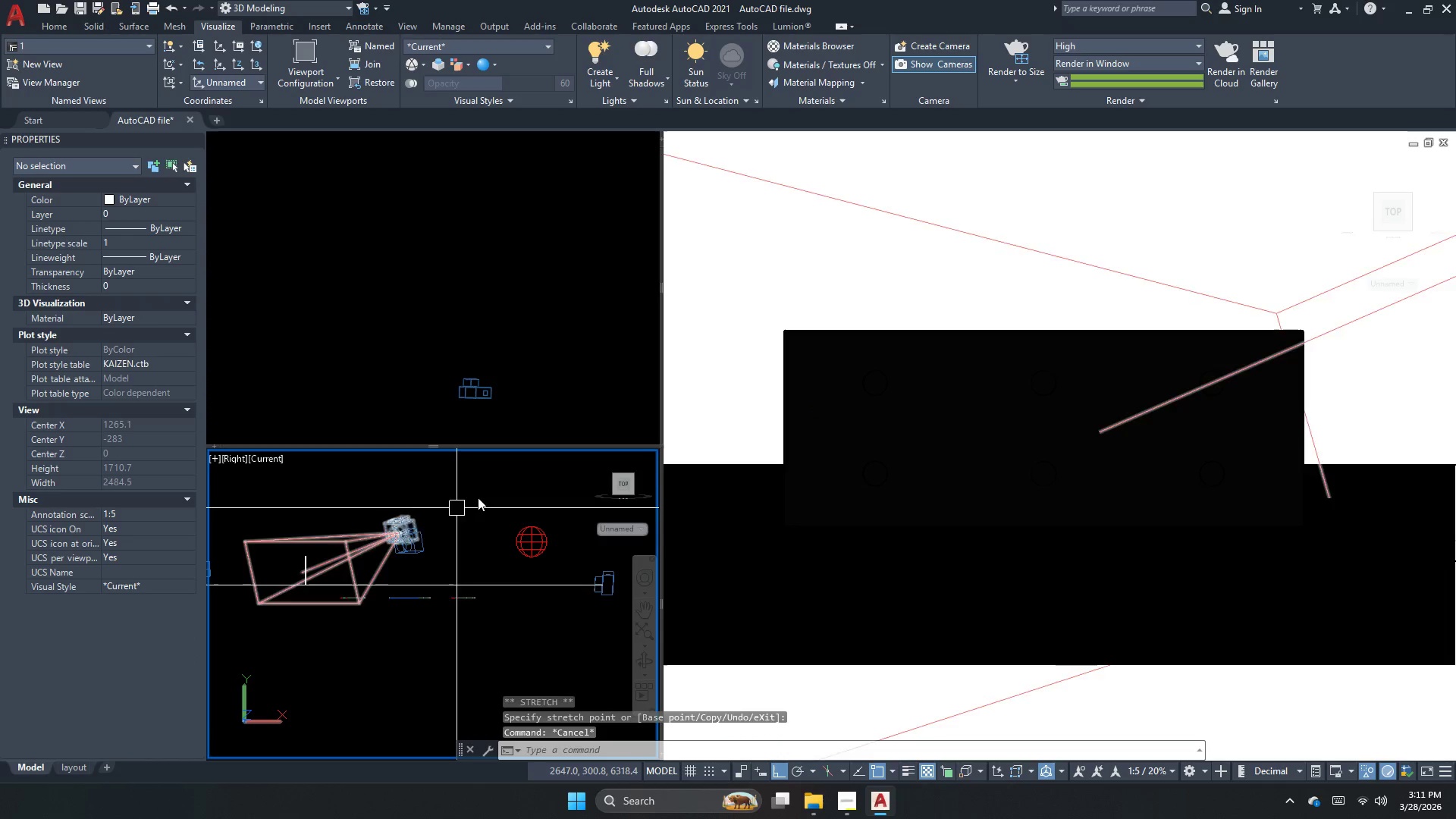 
left_click([482, 389])
 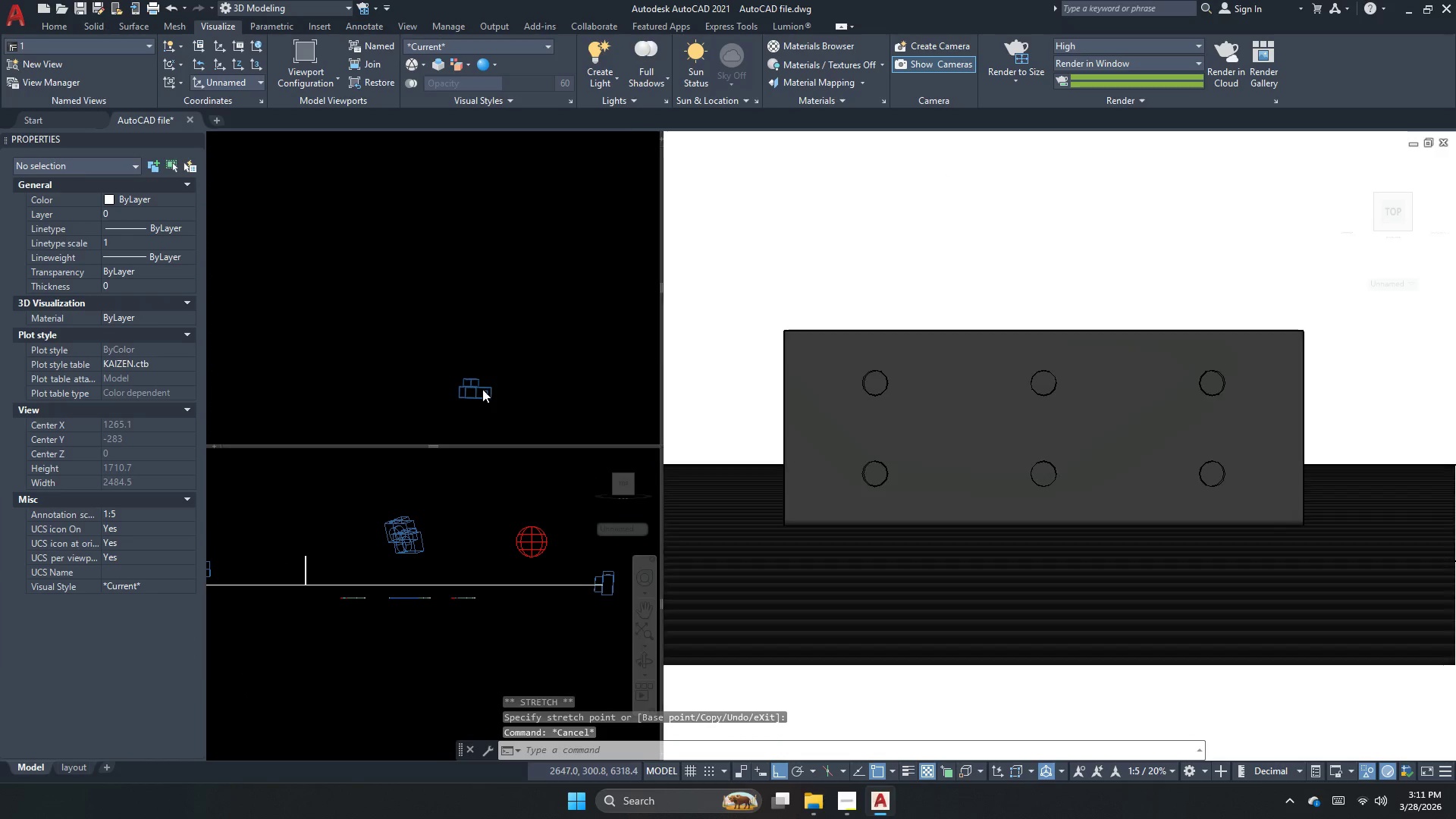 
scroll: coordinate [422, 380], scroll_direction: down, amount: 6.0
 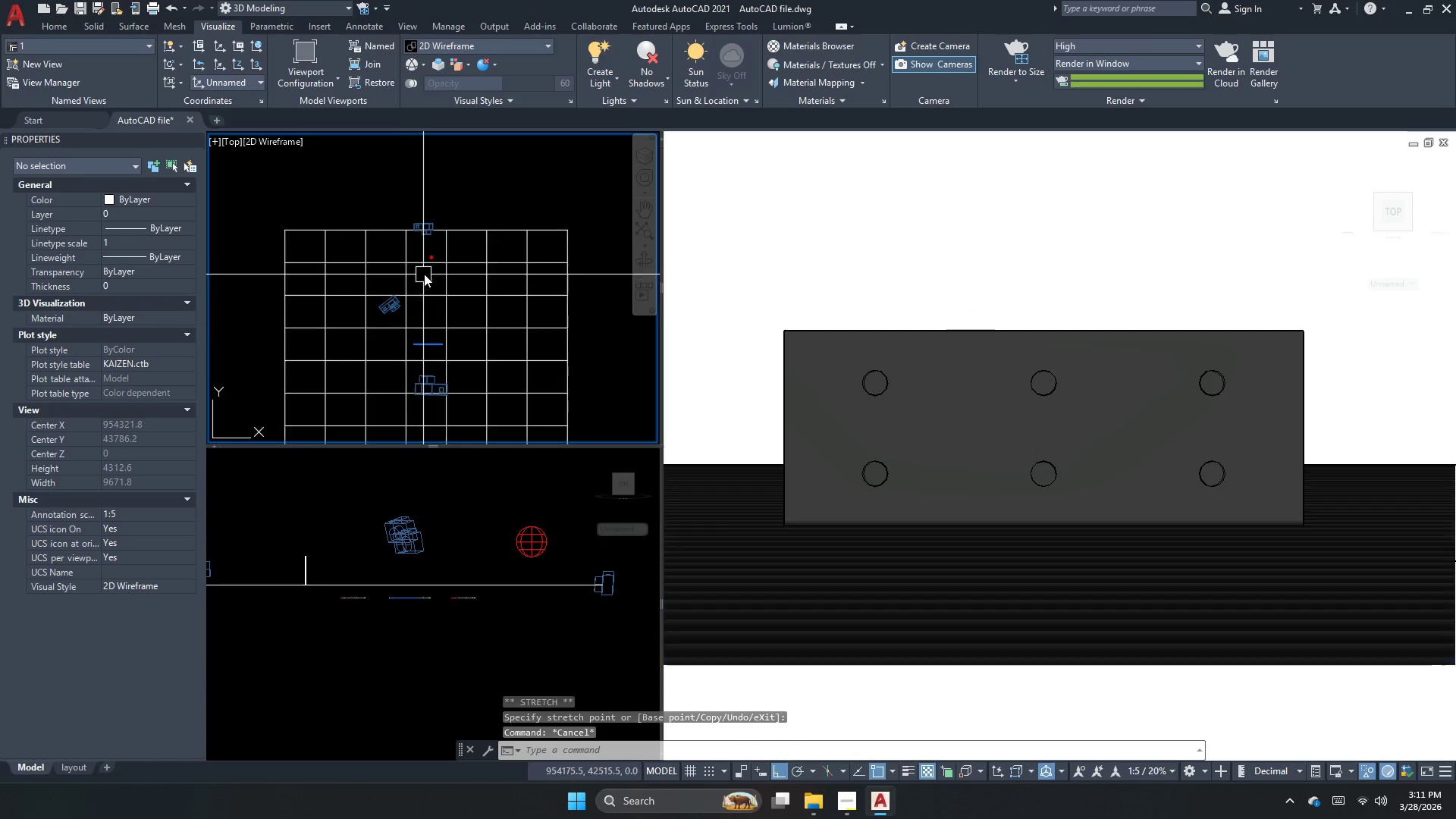 
left_click([432, 251])
 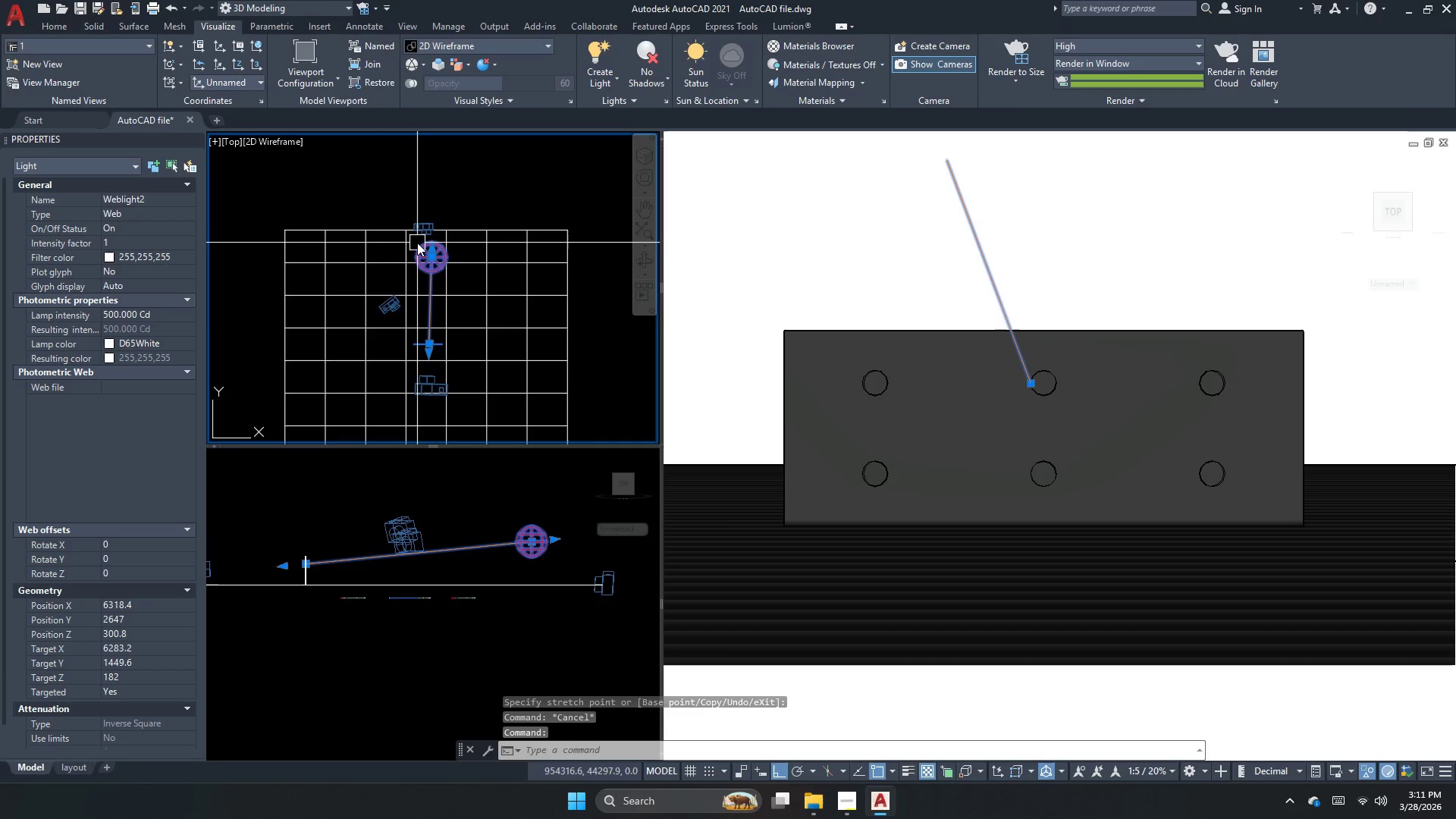 
scroll: coordinate [416, 249], scroll_direction: up, amount: 2.0
 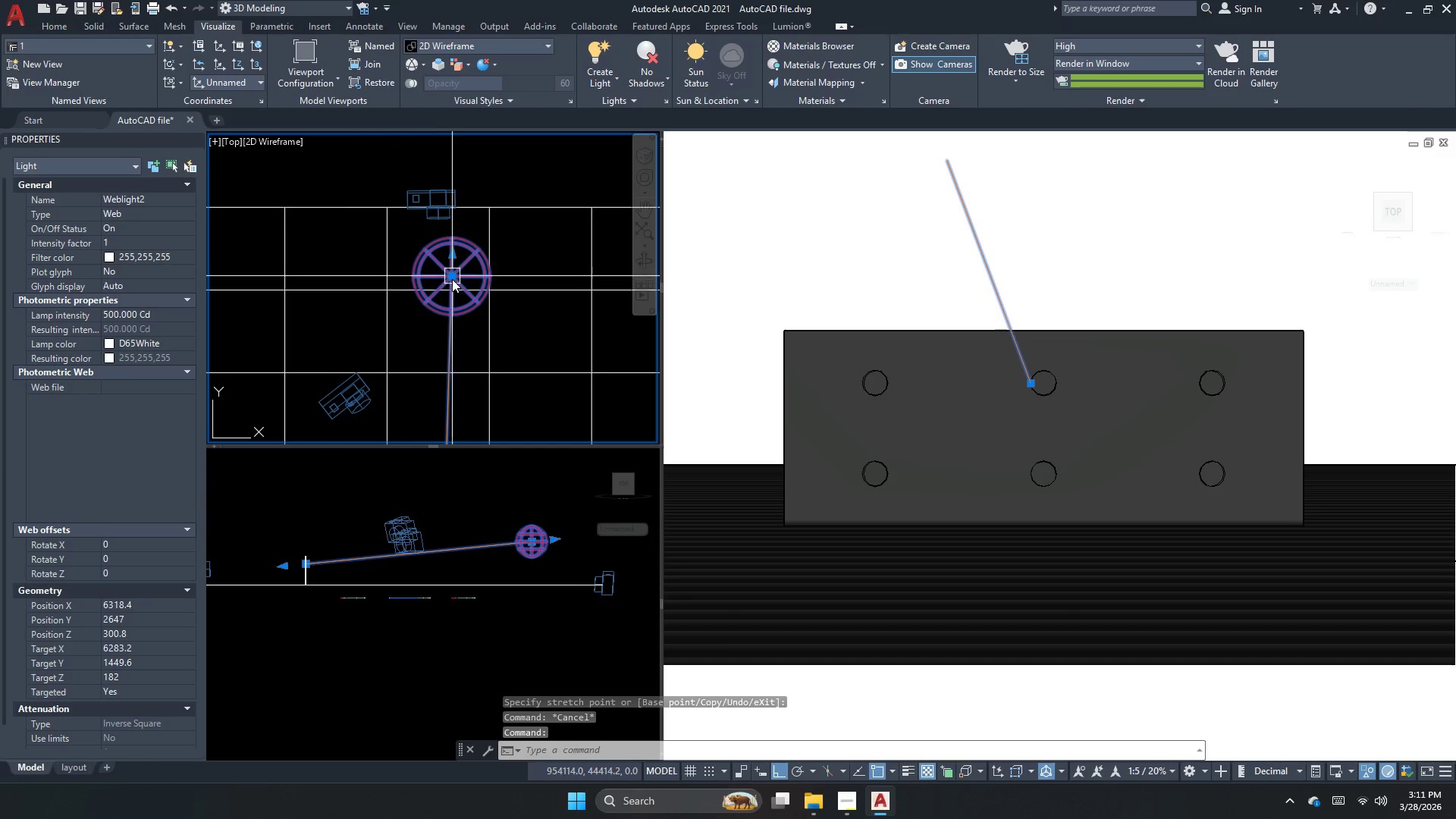 
left_click([450, 278])
 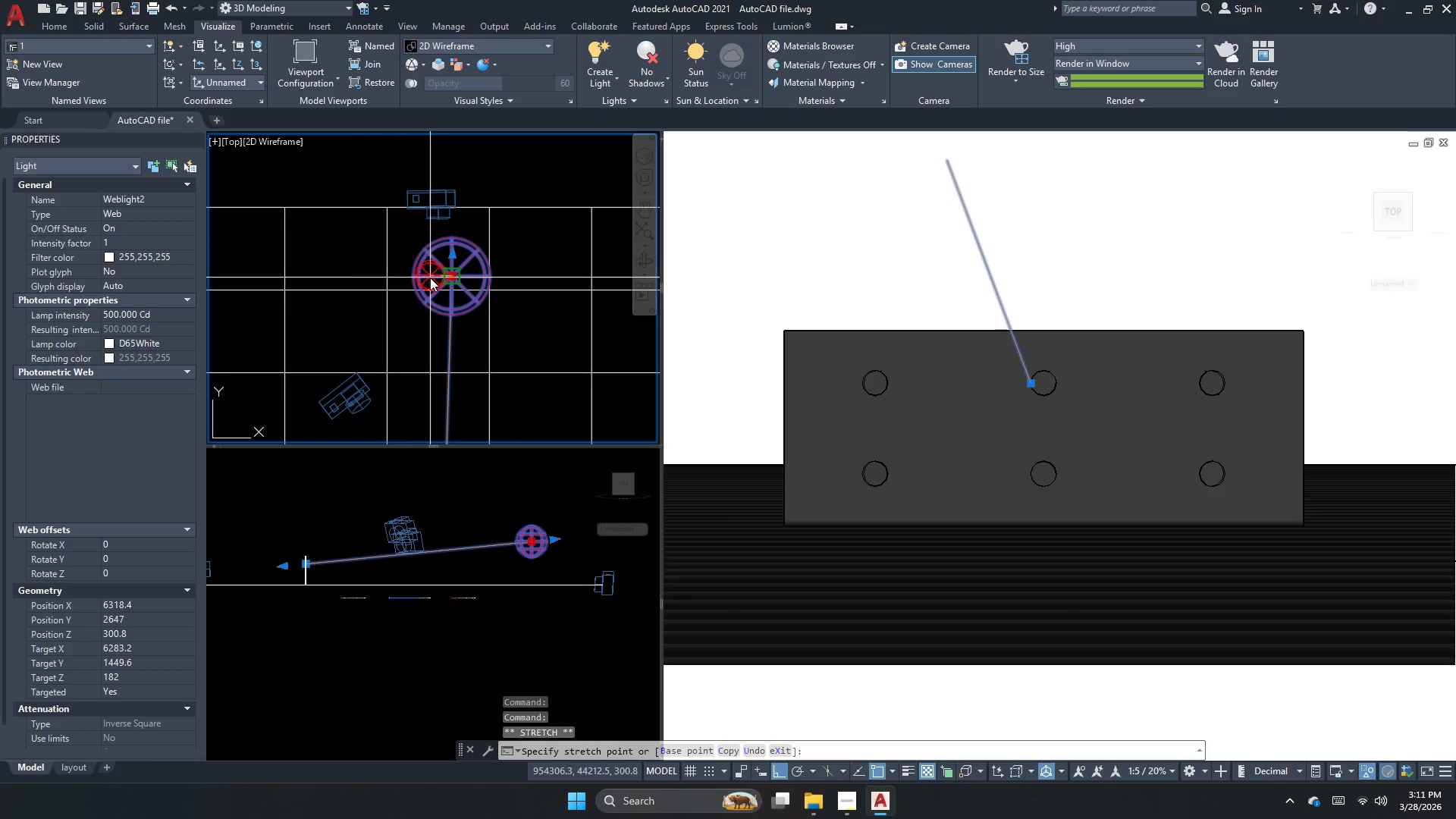 
scroll: coordinate [431, 277], scroll_direction: up, amount: 1.0
 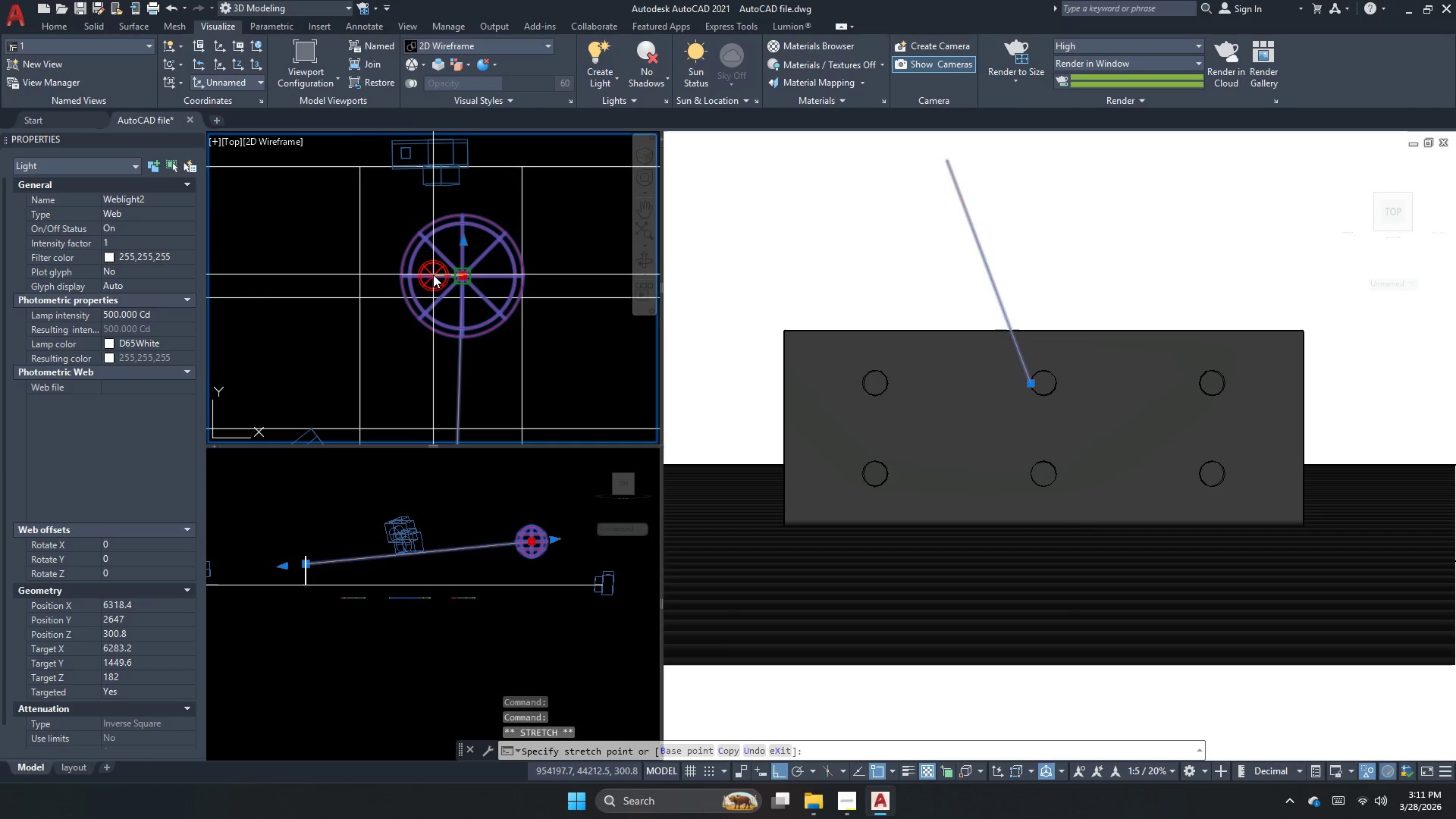 
left_click([433, 275])
 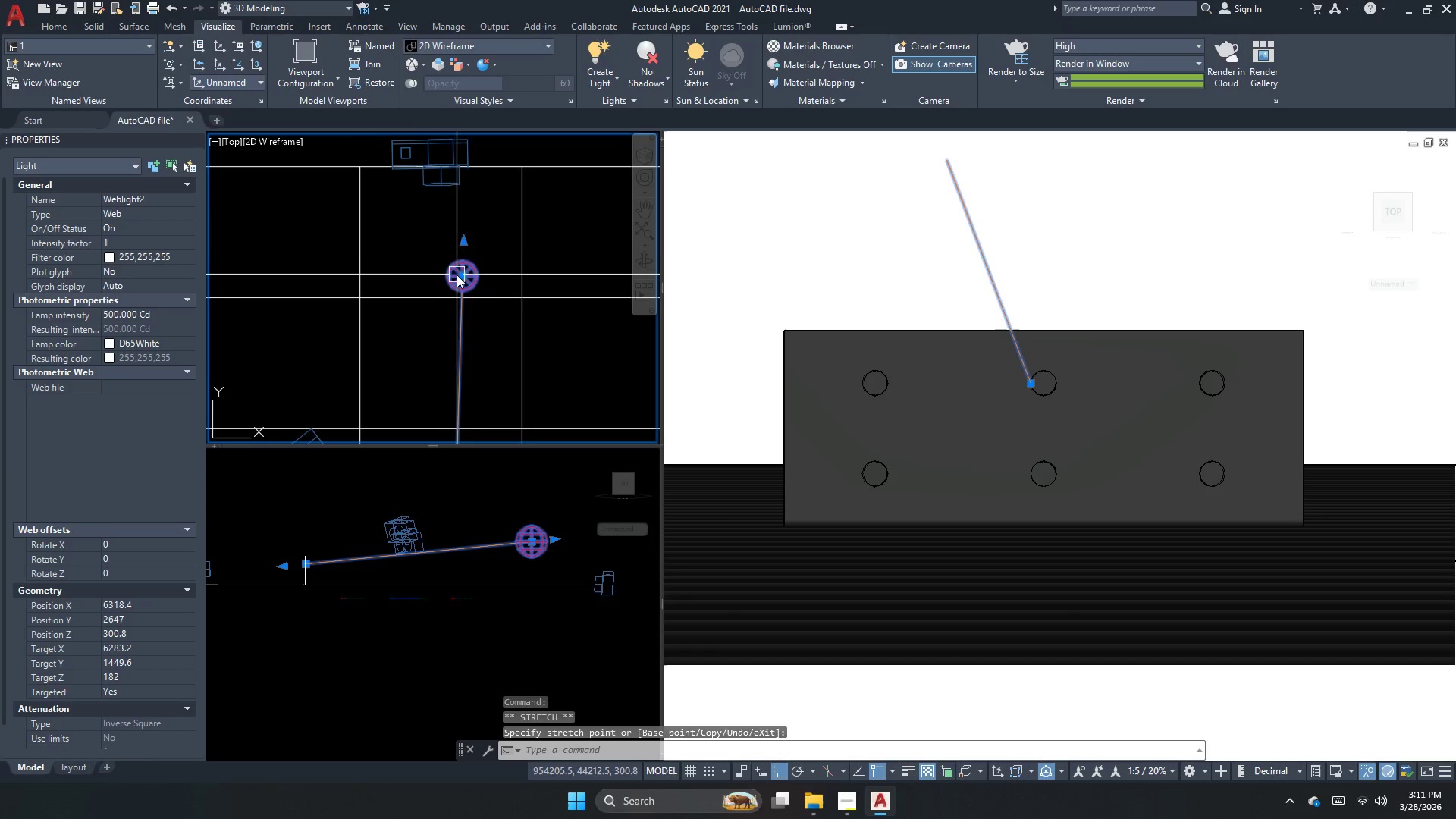 
left_click([461, 275])
 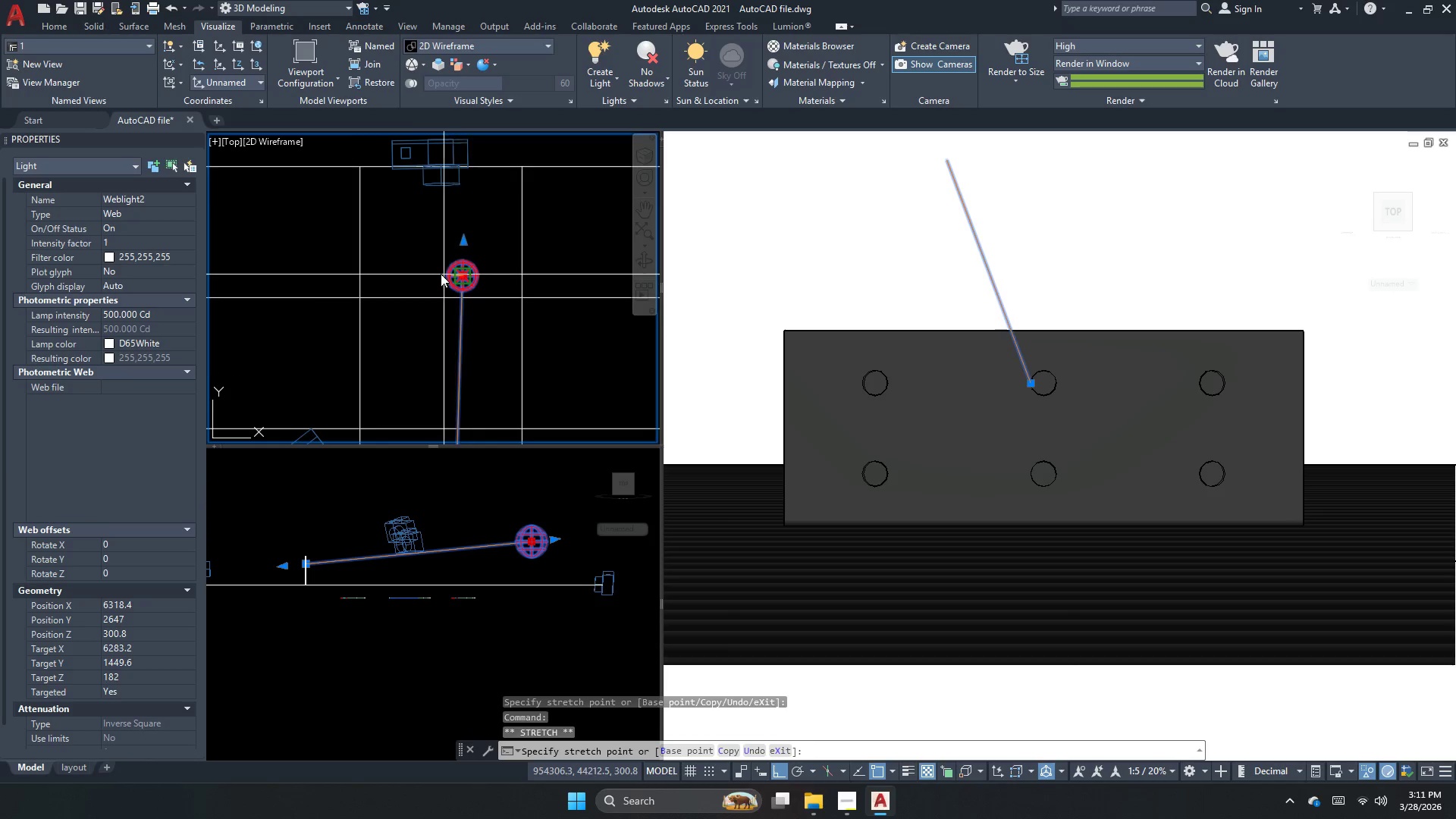 
scroll: coordinate [435, 272], scroll_direction: up, amount: 2.0
 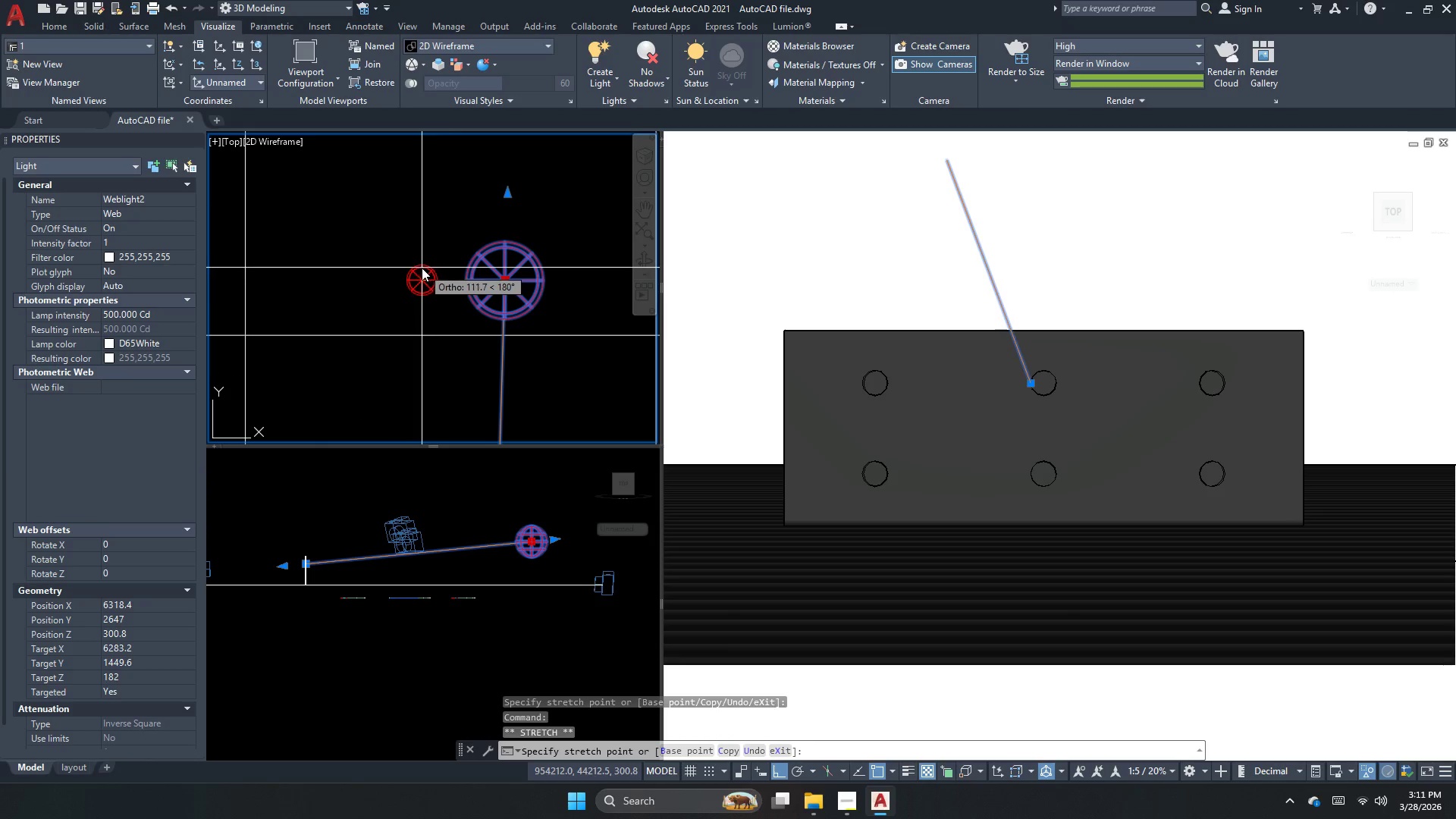 
left_click([413, 265])
 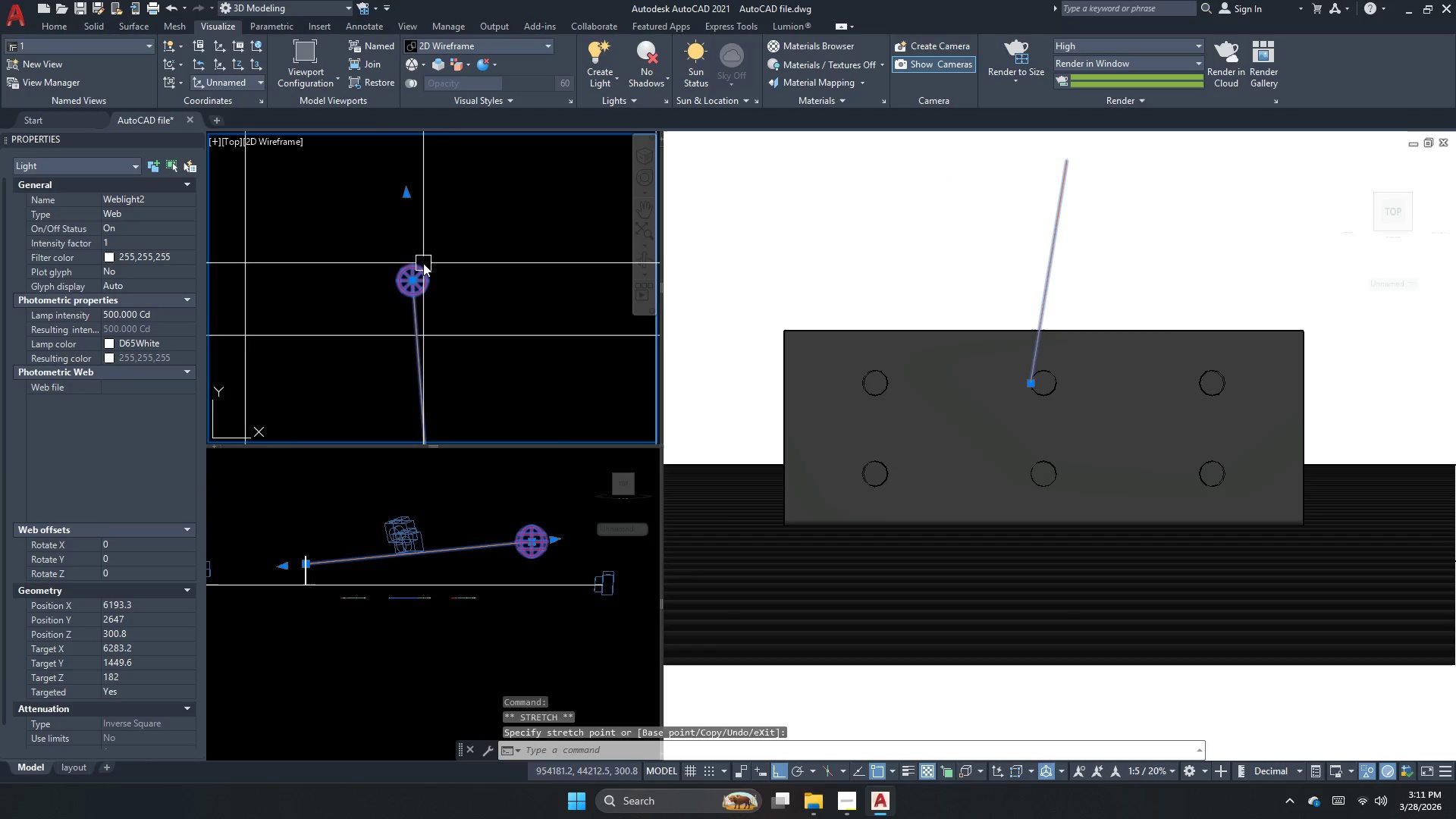 
scroll: coordinate [424, 248], scroll_direction: down, amount: 3.0
 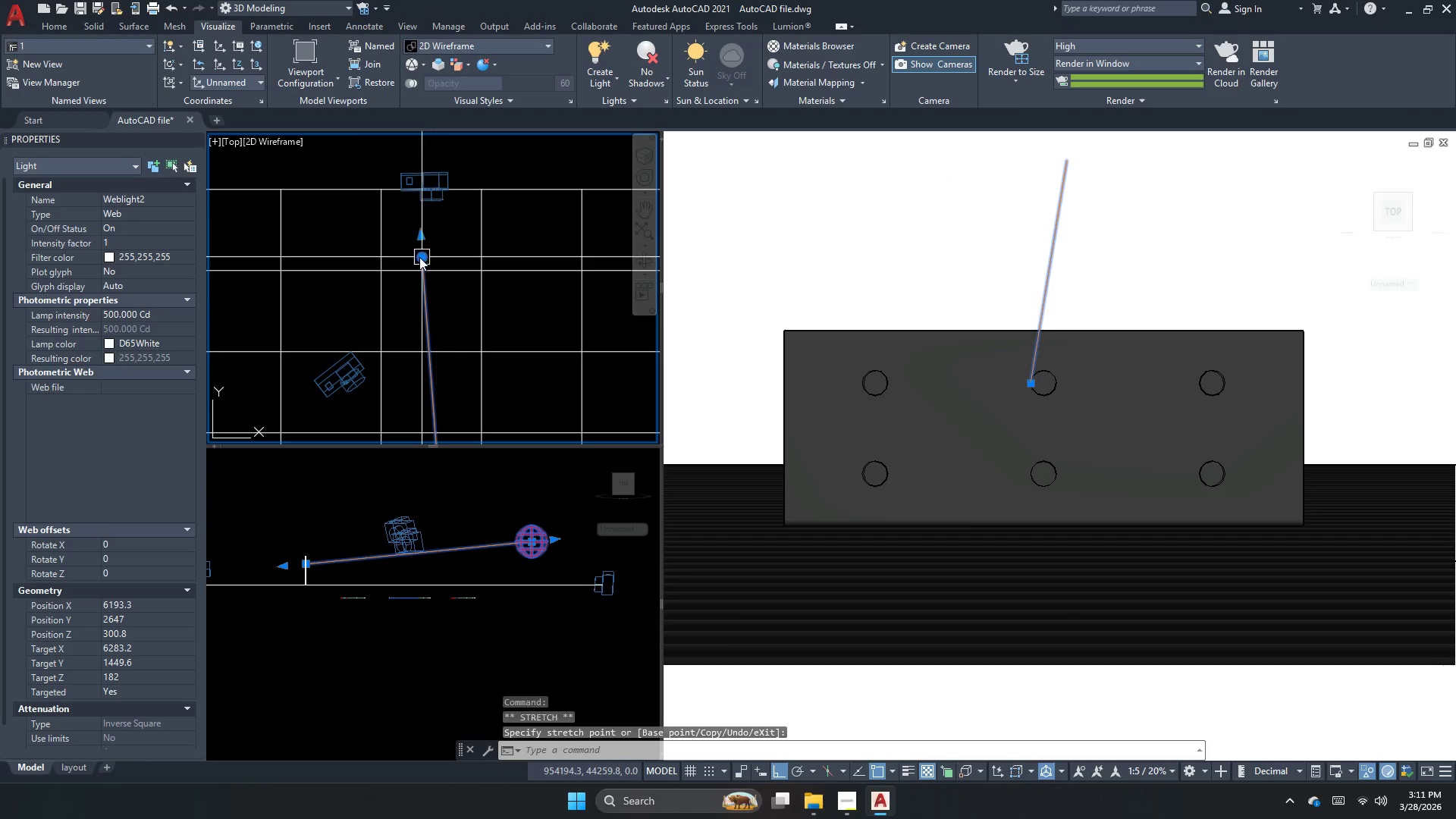 
scroll: coordinate [428, 249], scroll_direction: up, amount: 5.0
 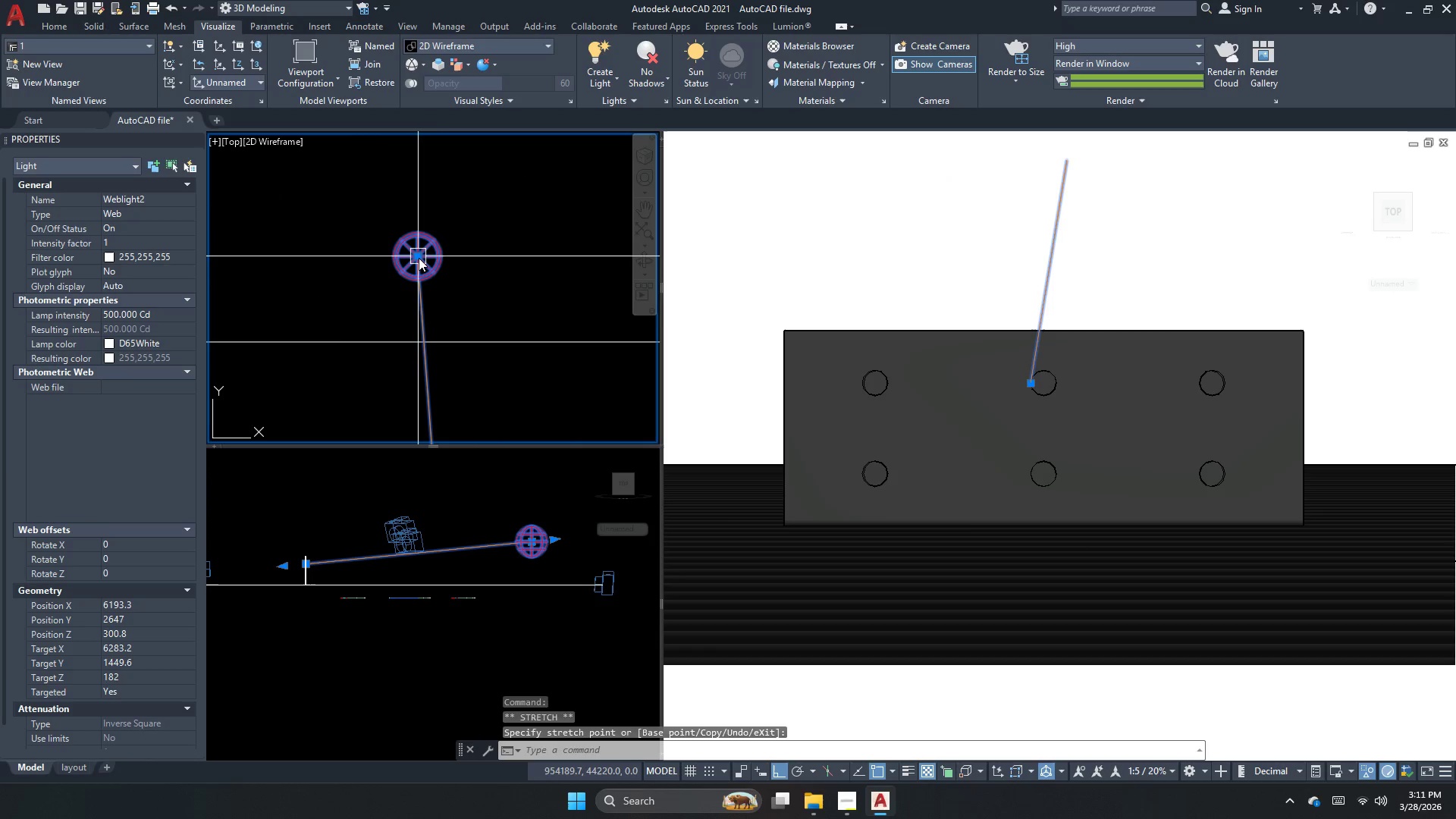 
left_click([418, 258])
 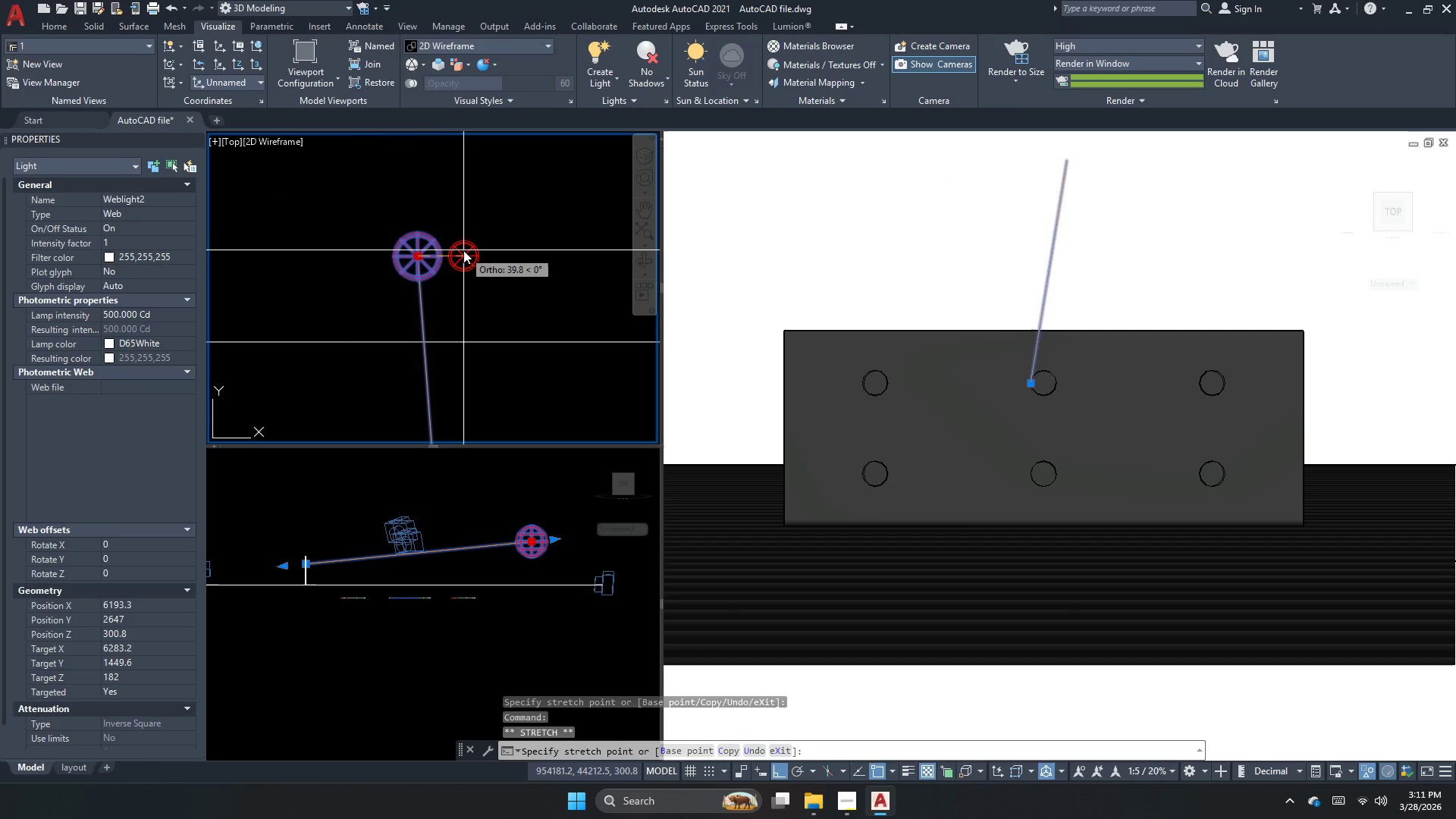 
left_click([463, 250])
 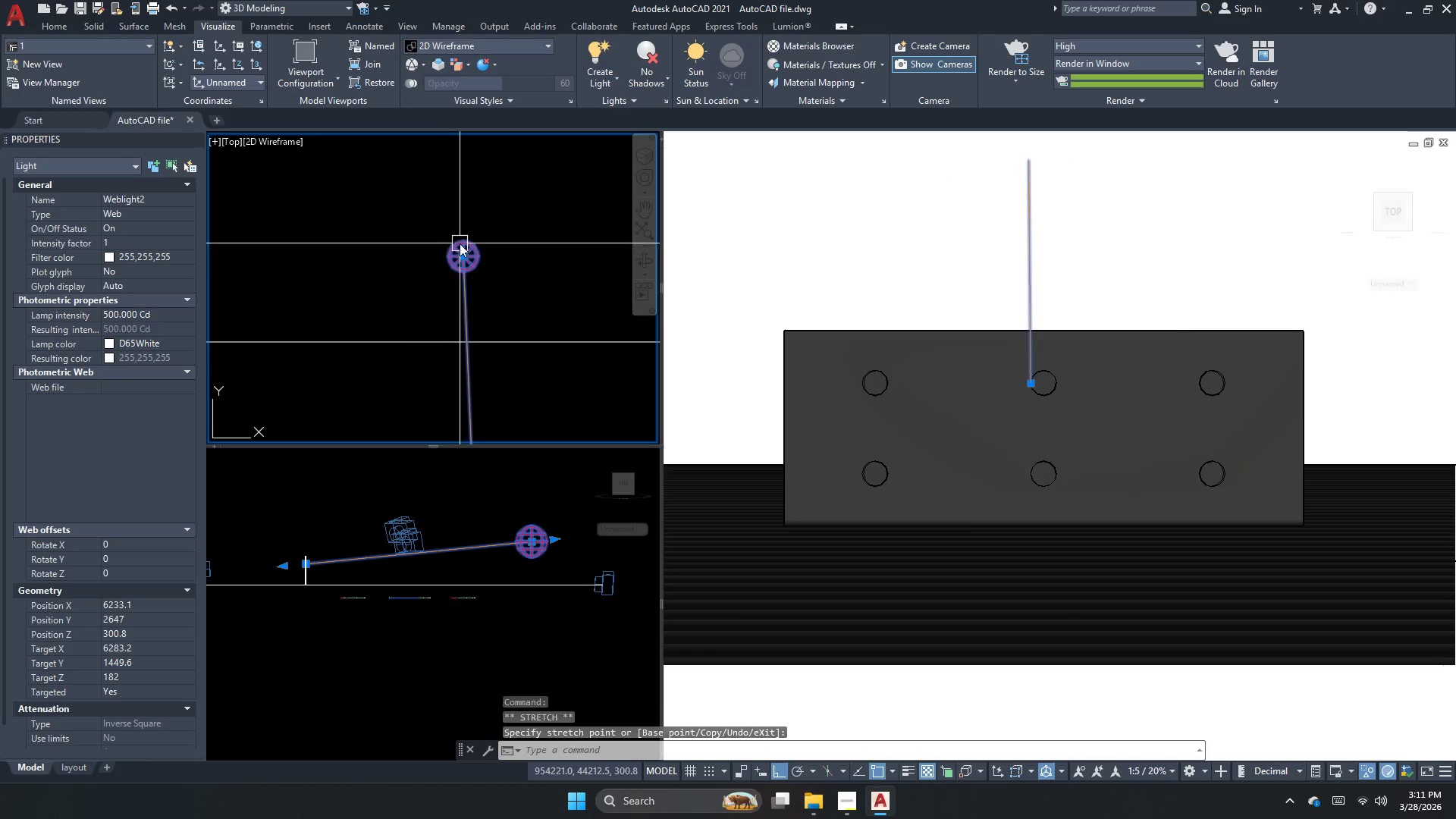 
key(Escape)
 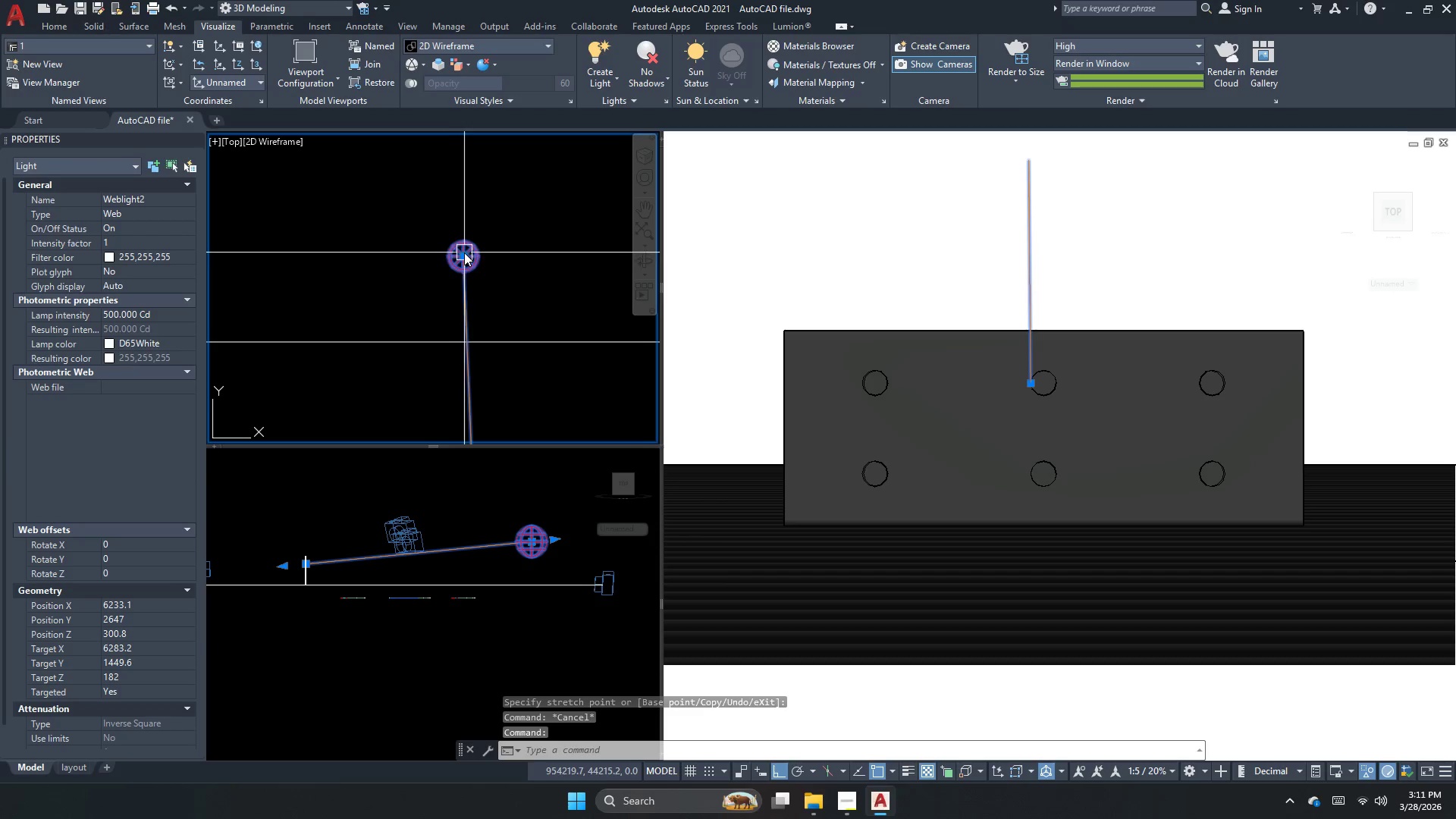 
left_click([462, 256])
 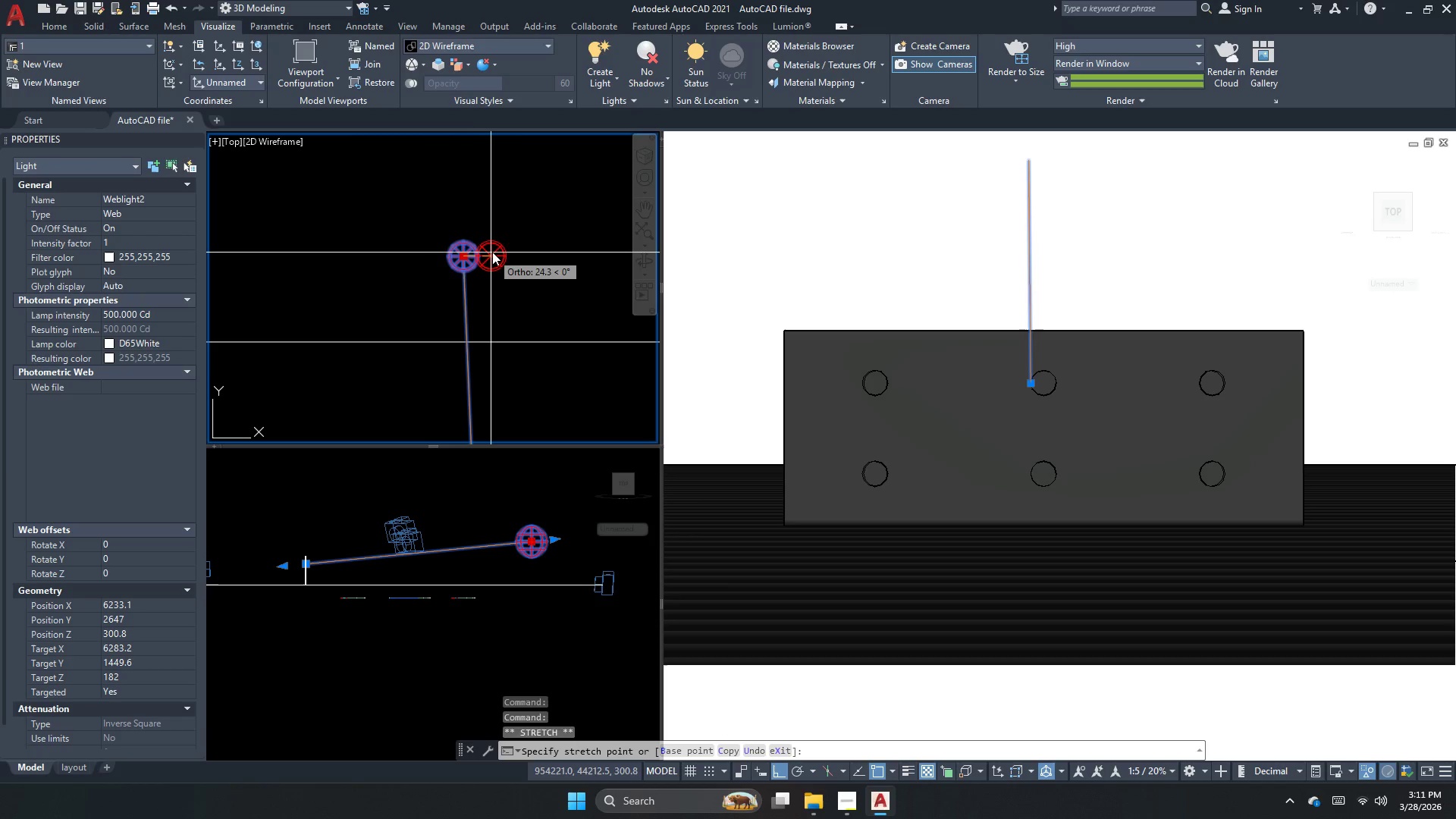 
left_click([494, 252])
 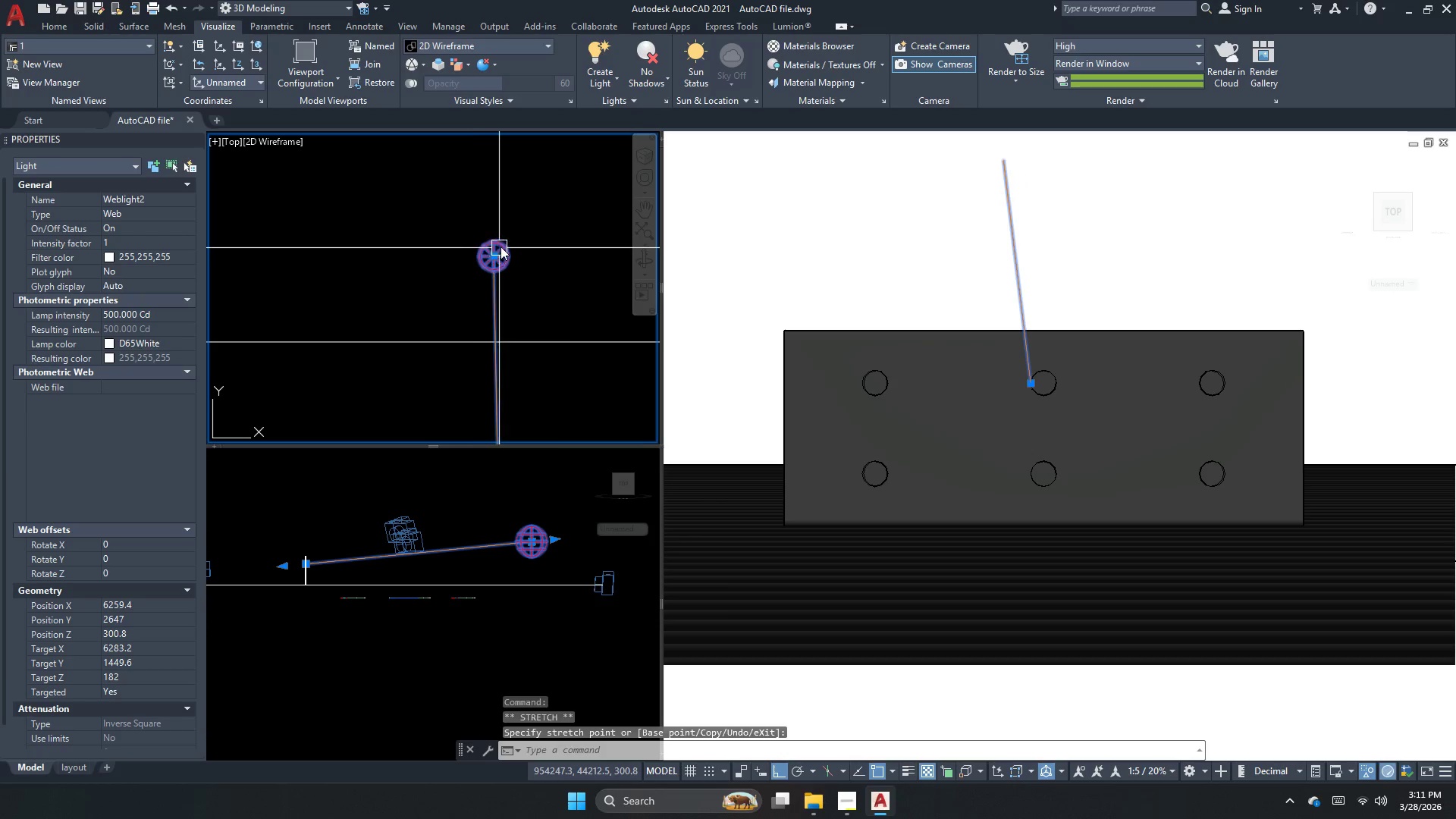 
key(Escape)
 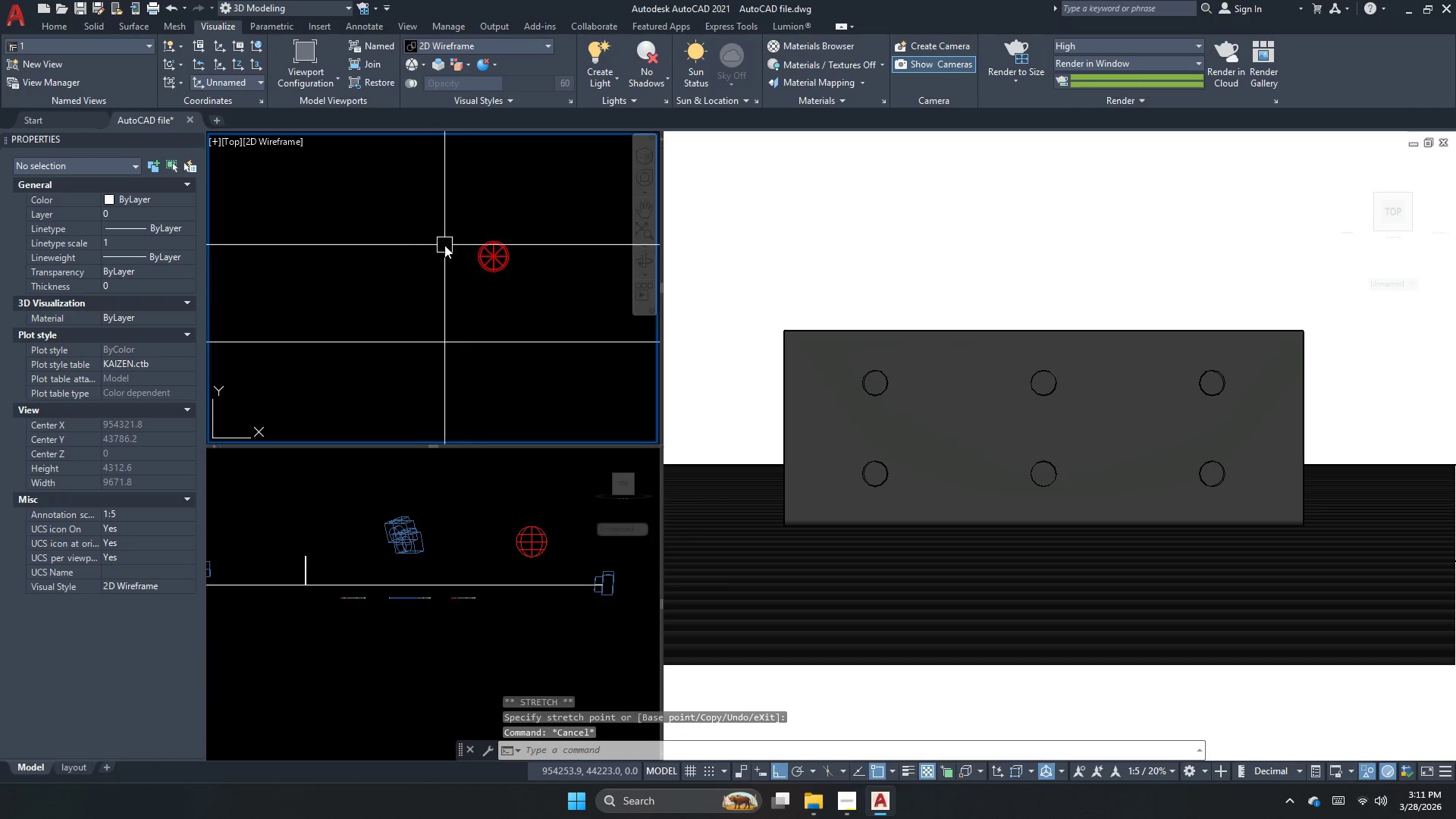 
scroll: coordinate [619, 215], scroll_direction: down, amount: 5.0
 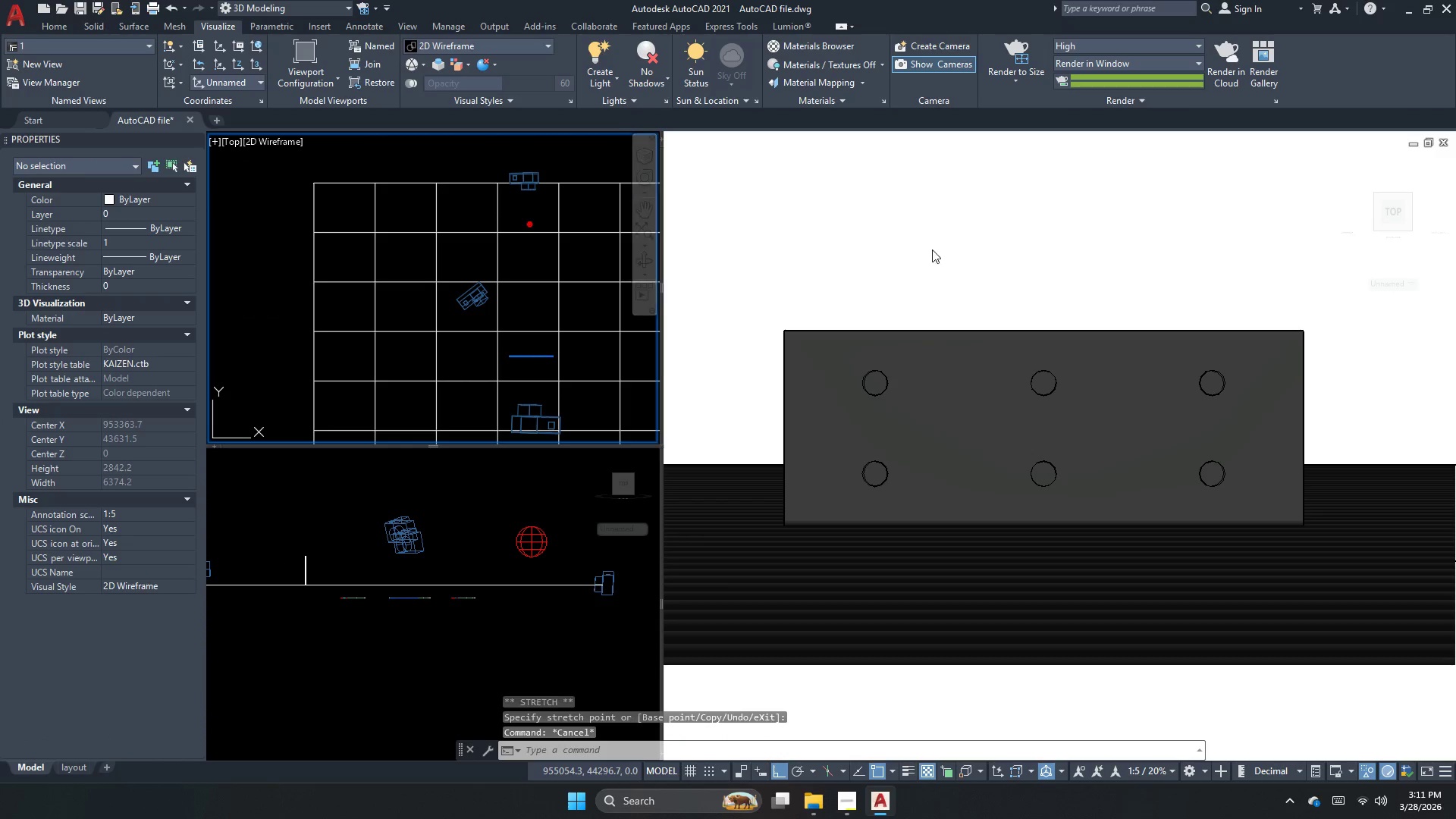 
left_click([932, 248])
 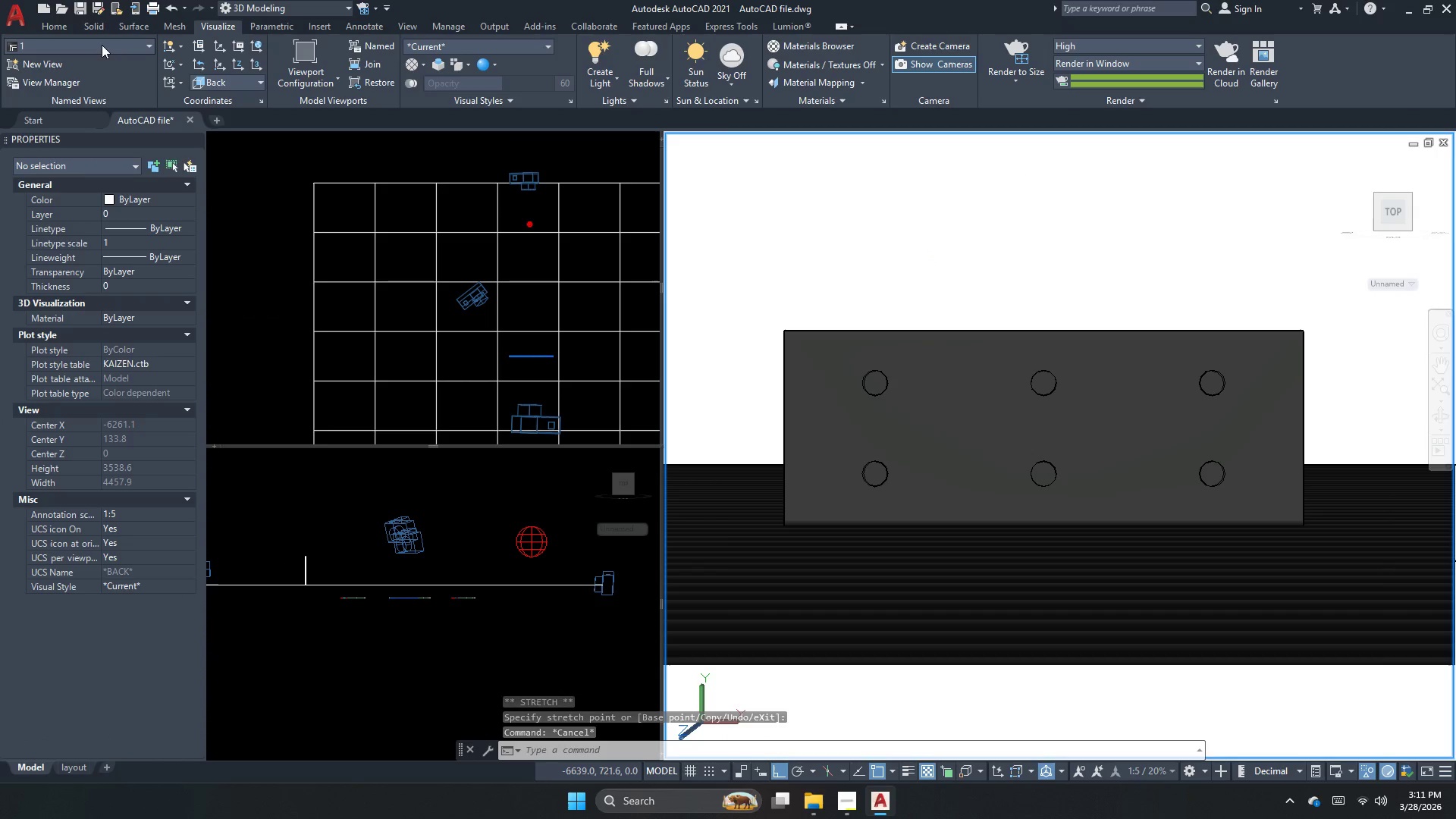 
left_click([94, 49])
 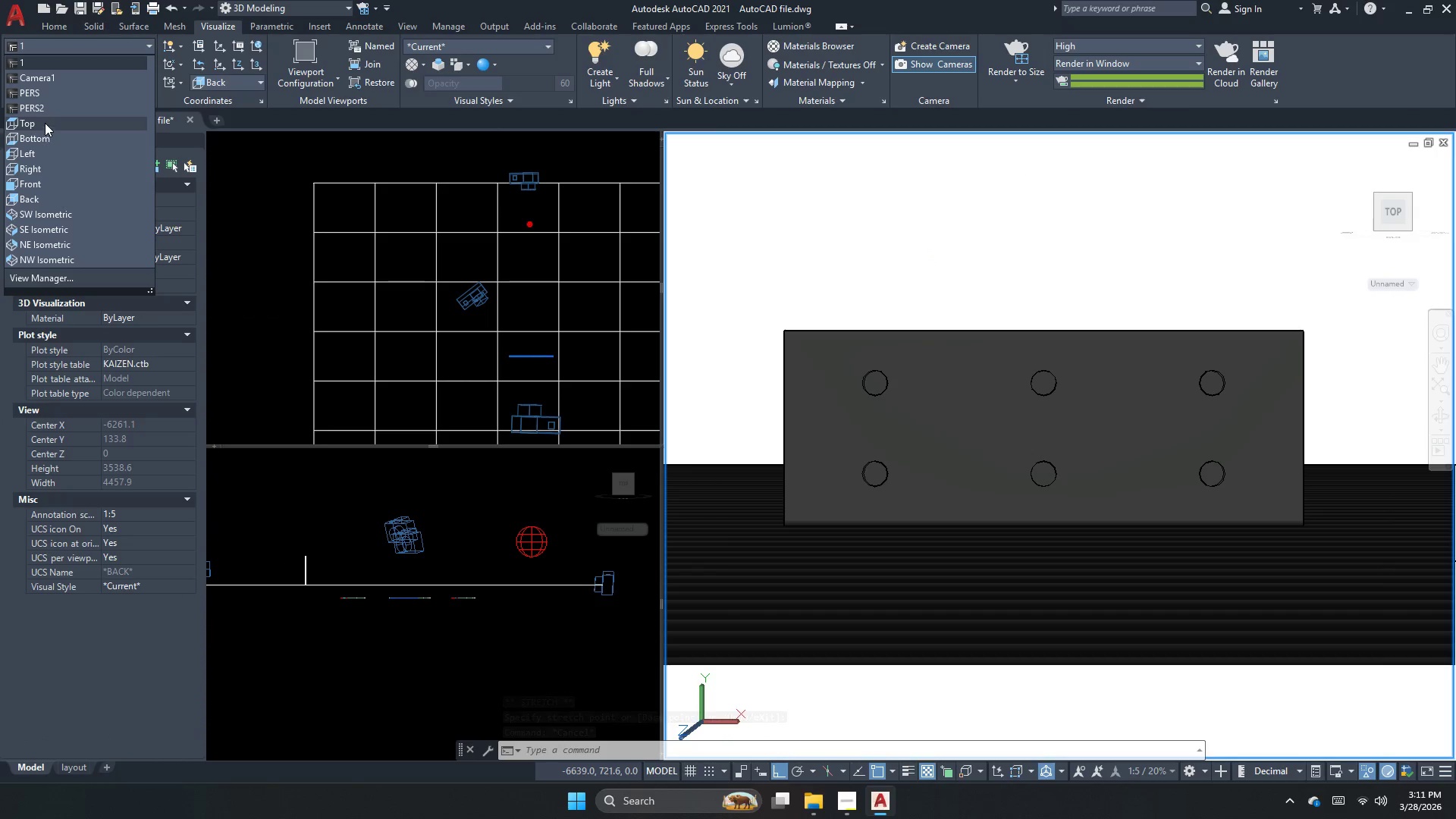 
key(Escape)
 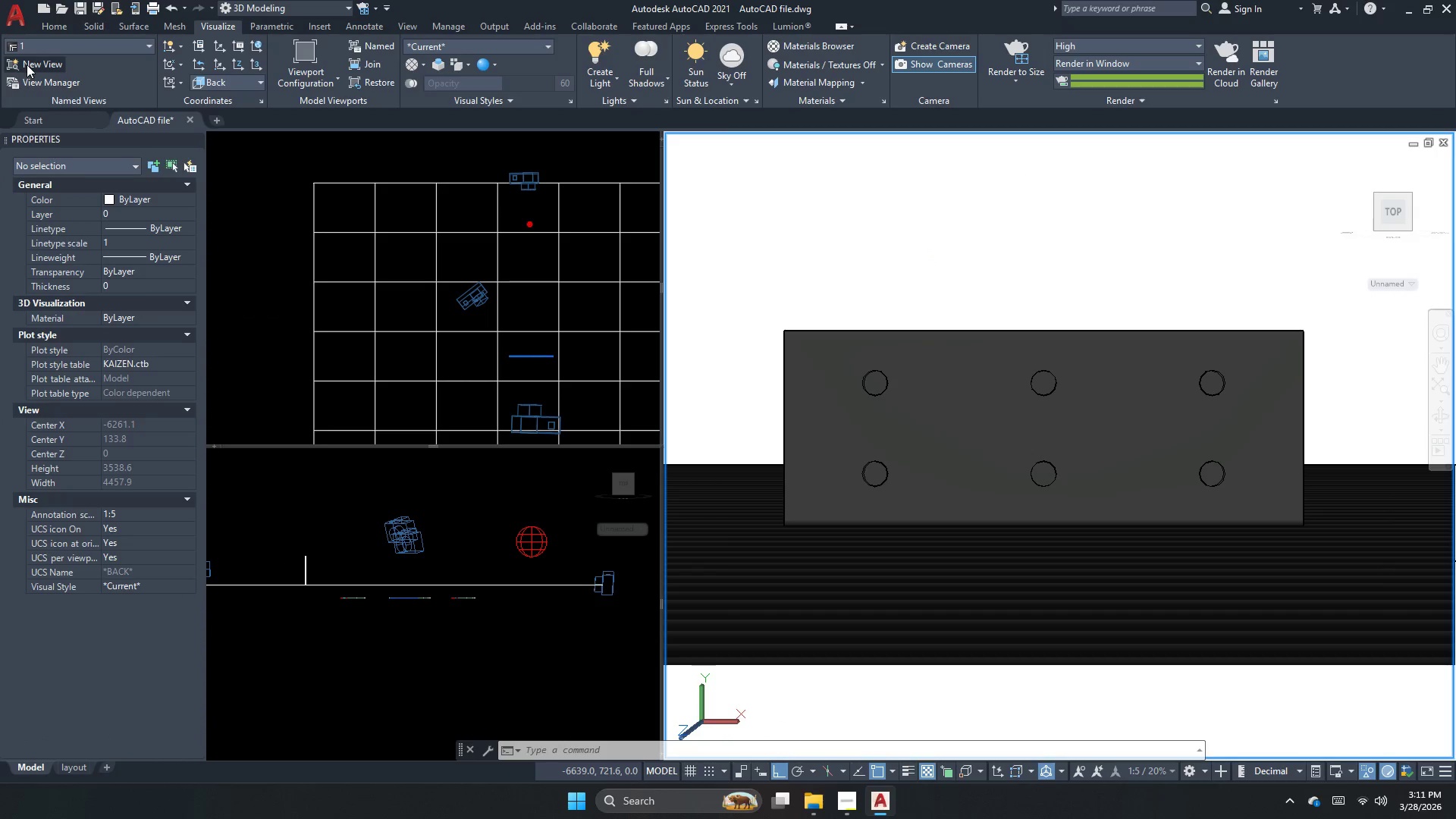 
left_click([27, 64])
 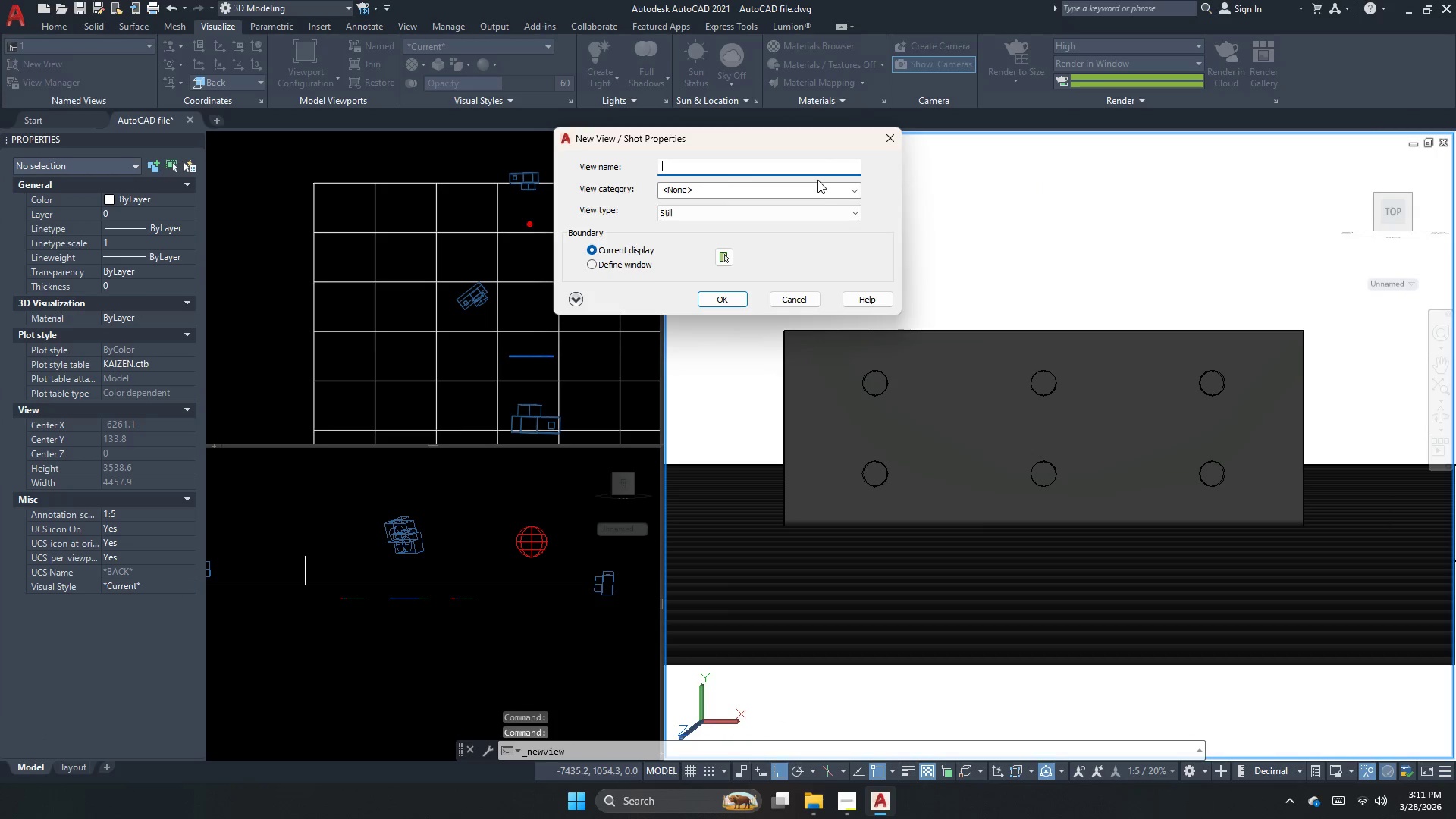 
key(2)
 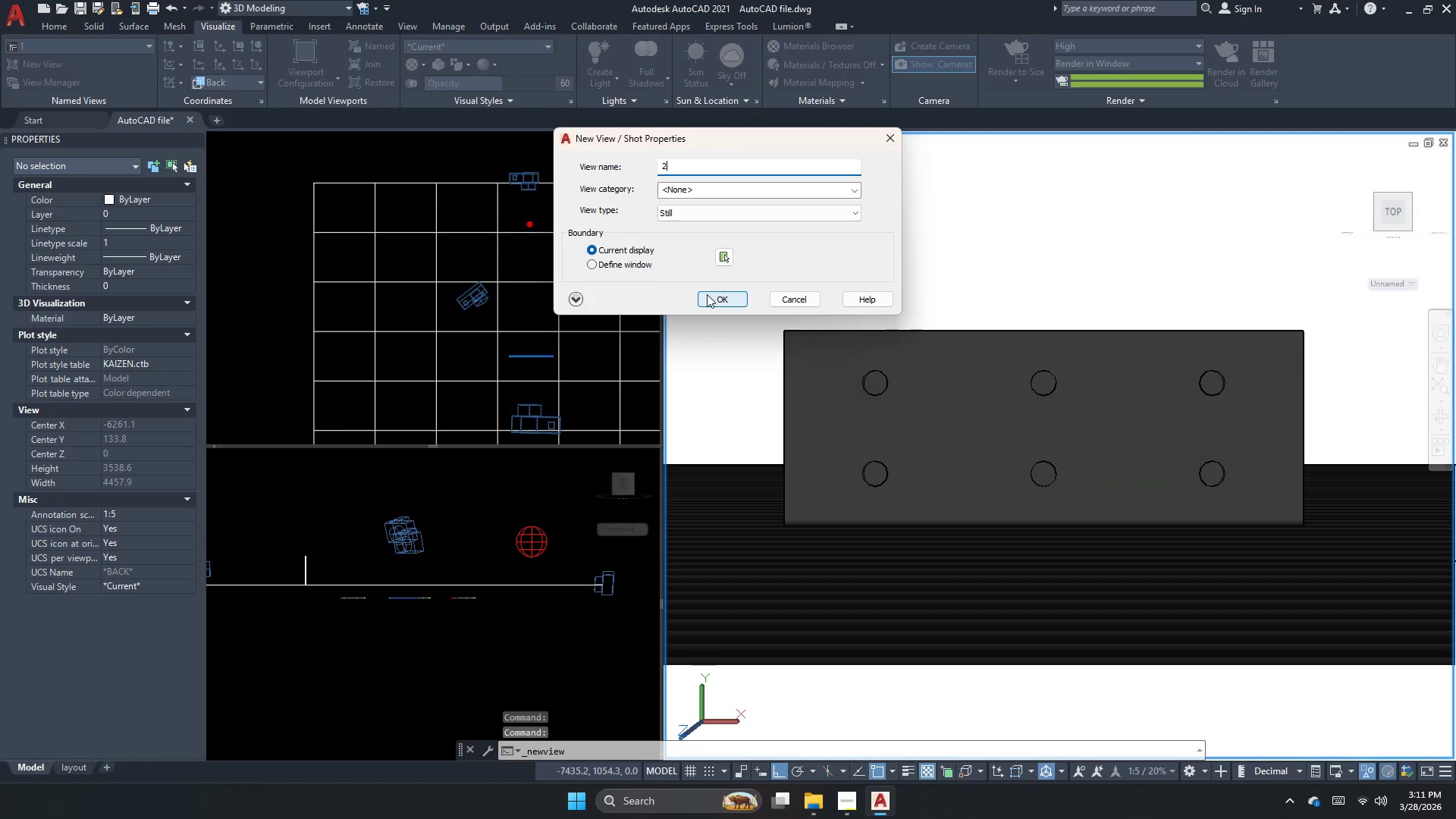 
left_click([707, 294])
 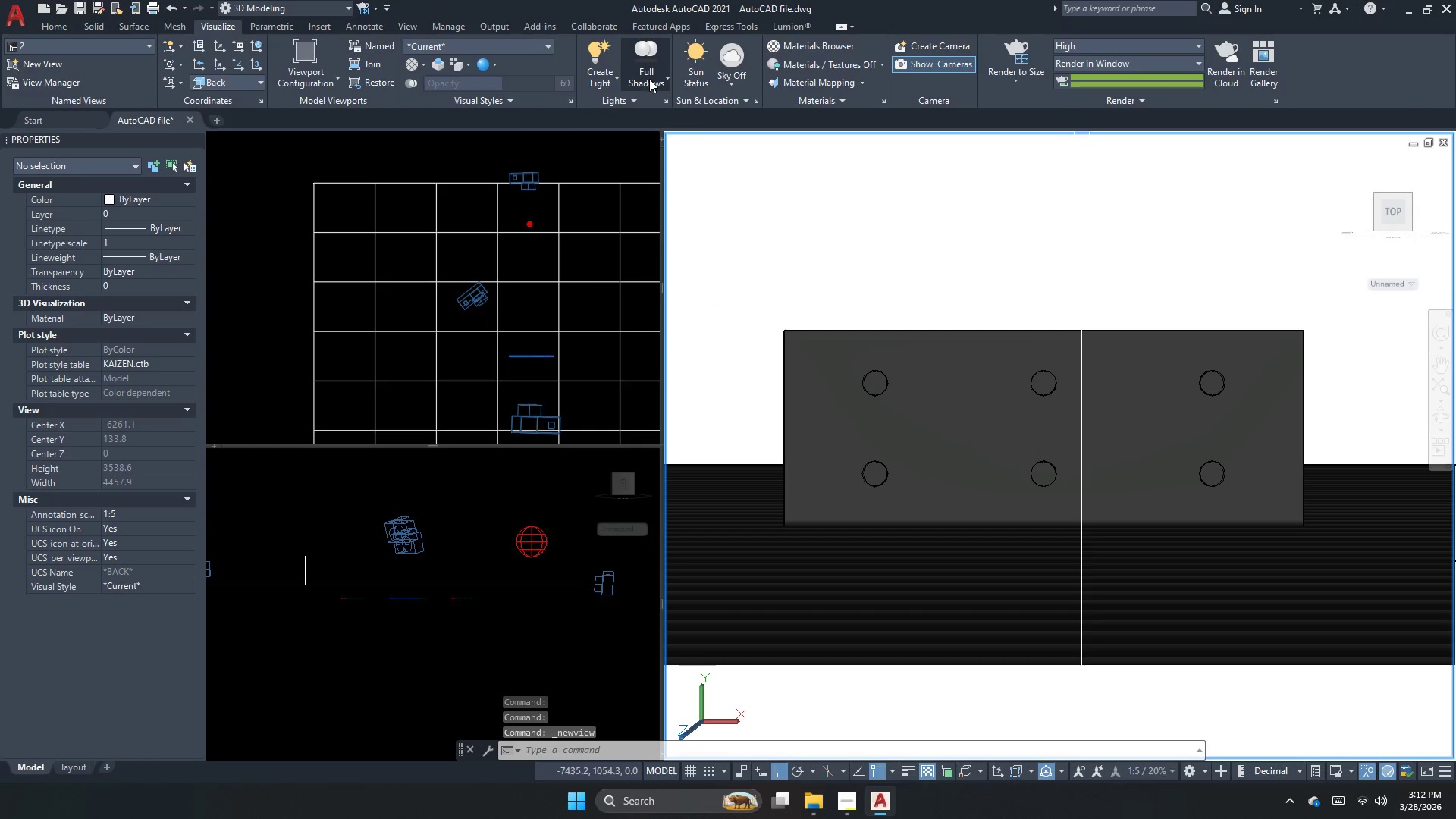 
left_click([1070, 98])
 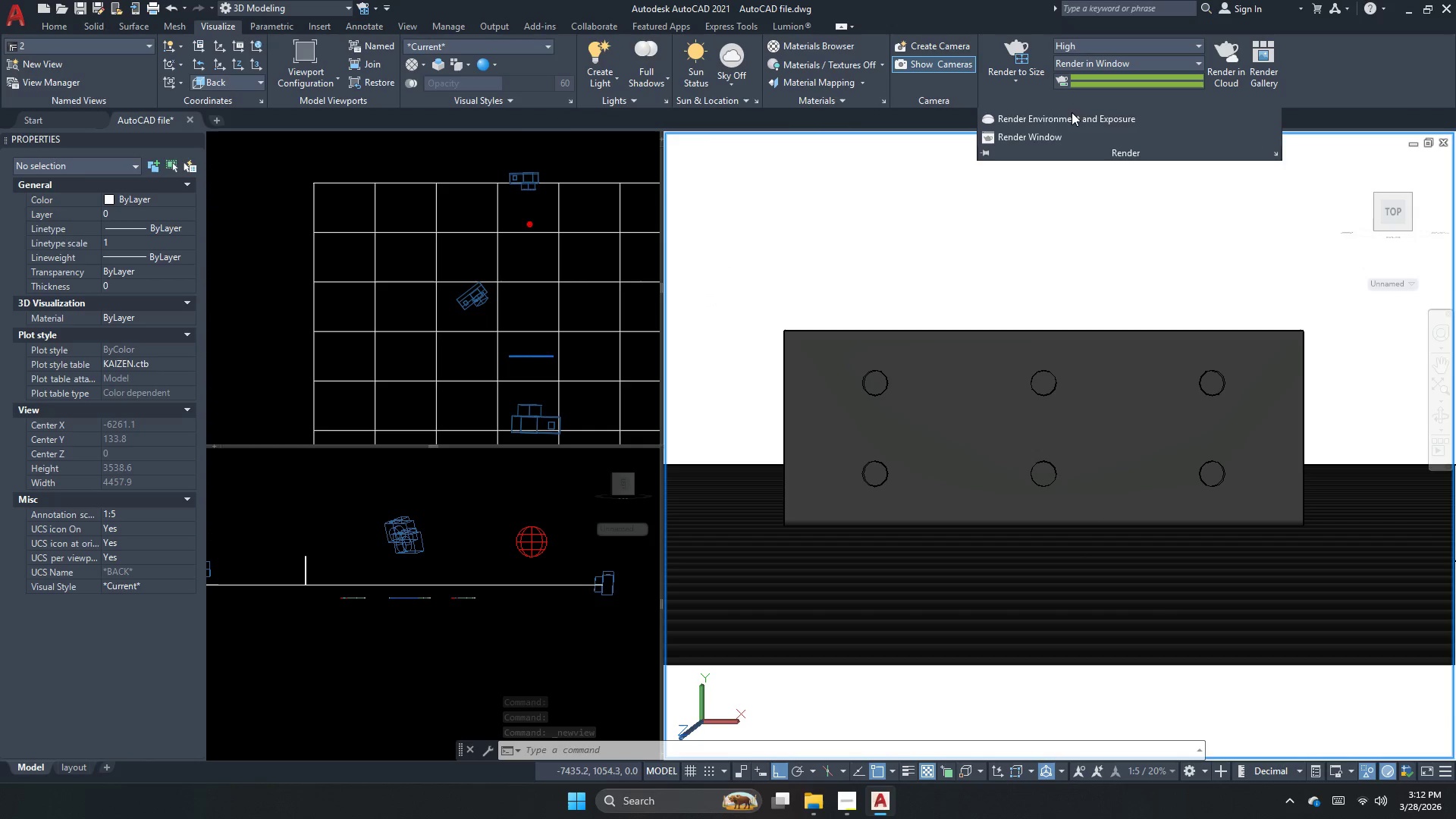 
left_click([1072, 115])
 